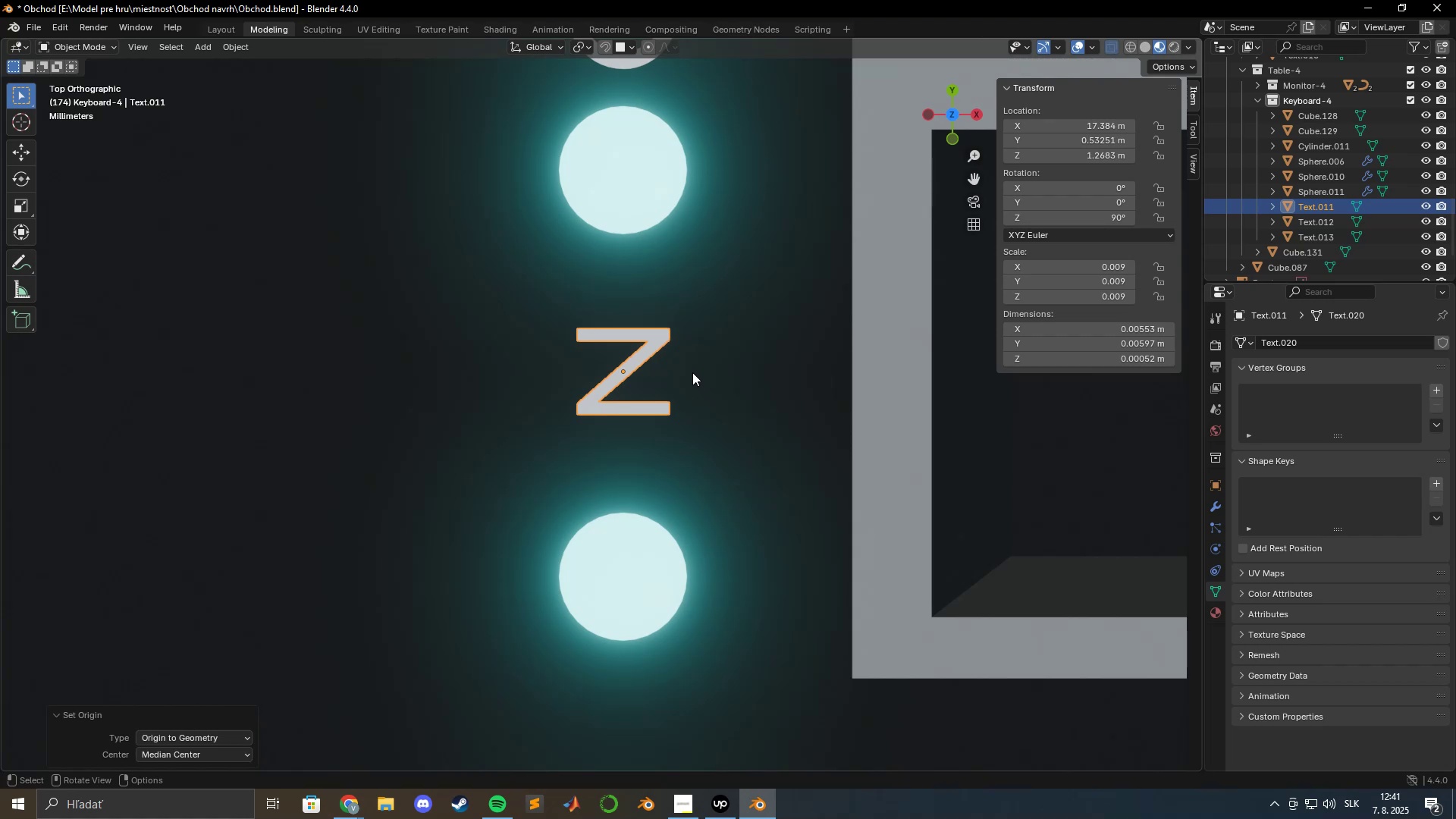 
scroll: coordinate [689, 370], scroll_direction: down, amount: 4.0
 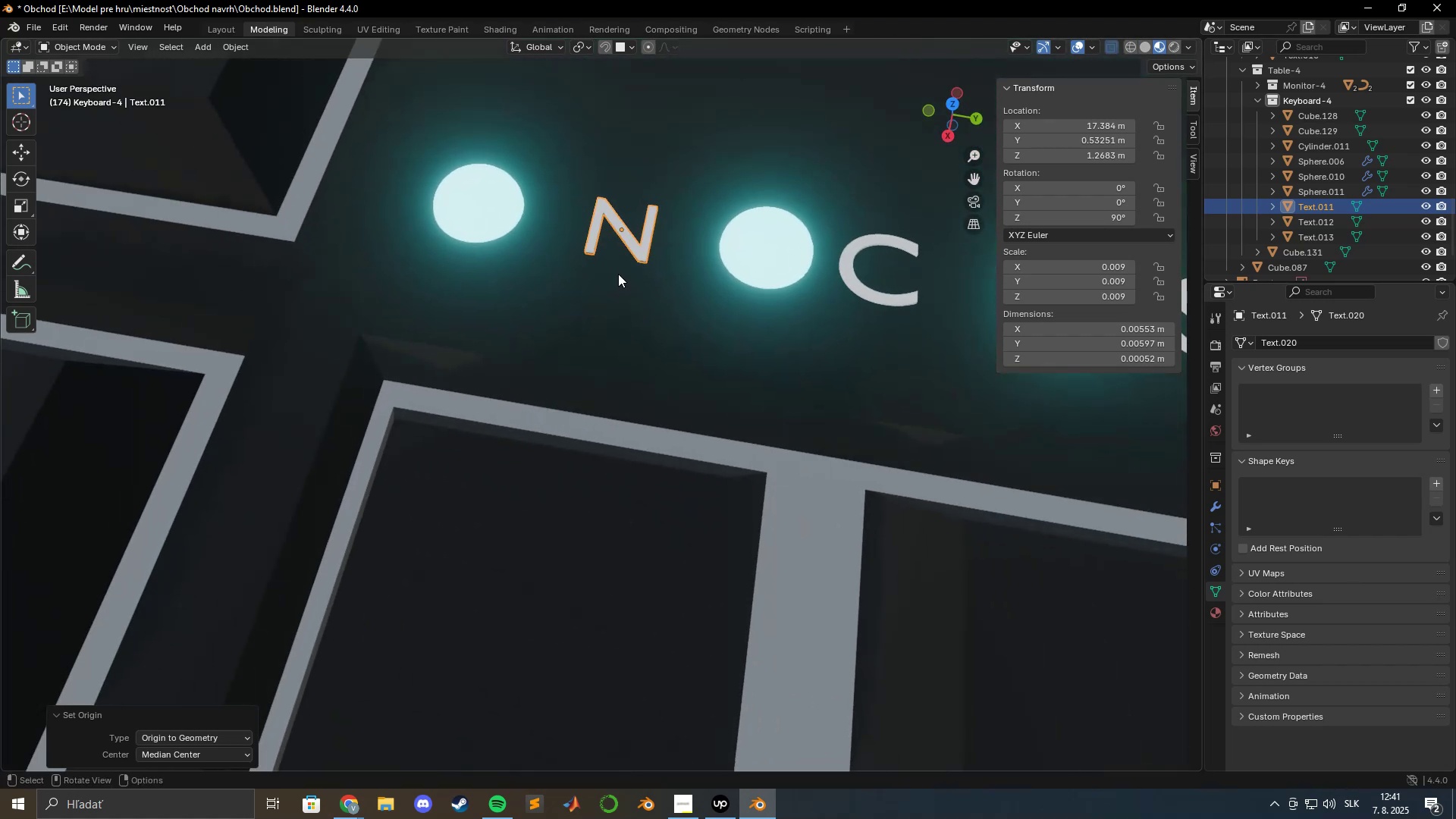 
hold_key(key=ShiftLeft, duration=0.42)
 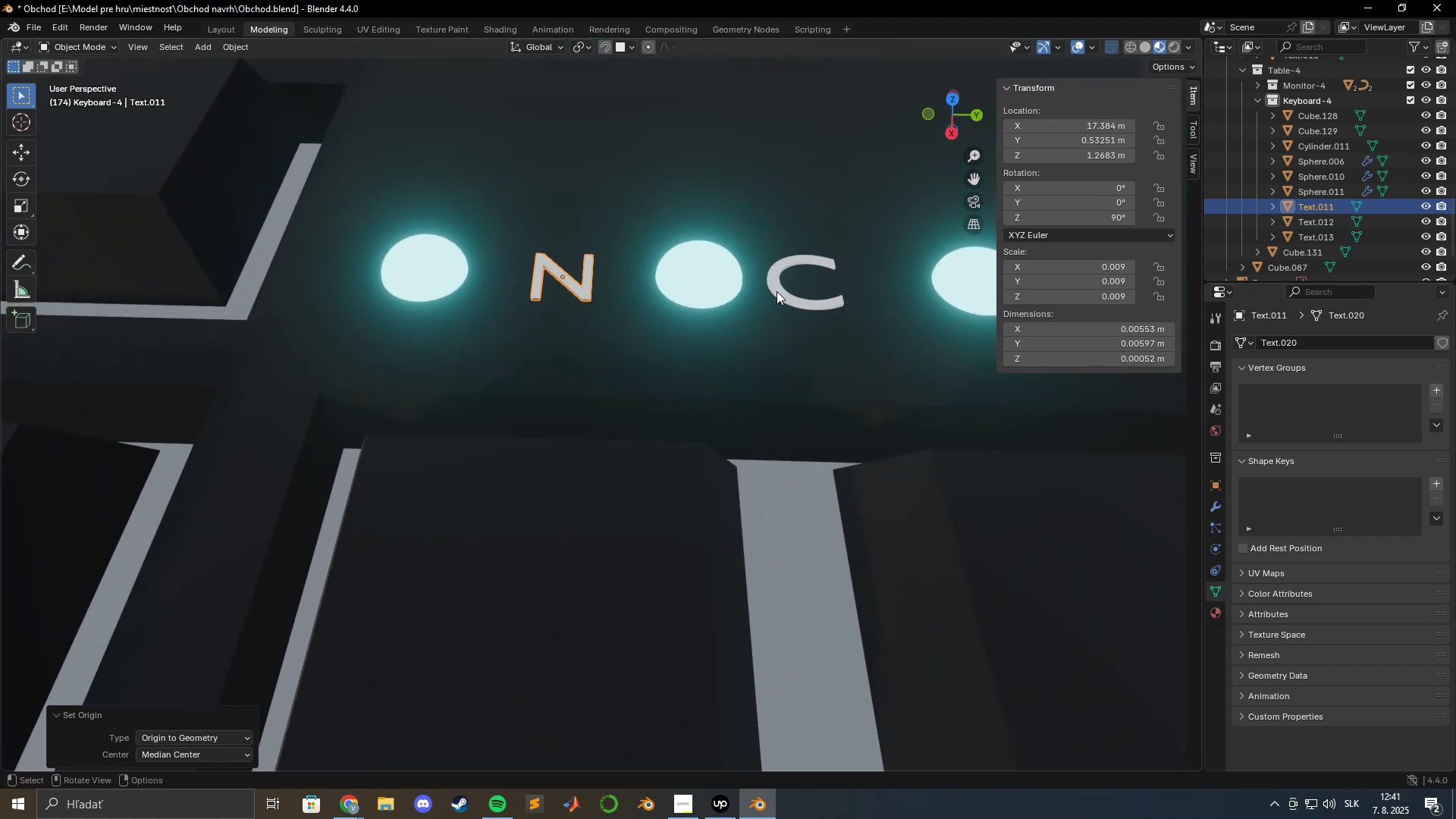 
left_click([783, 294])
 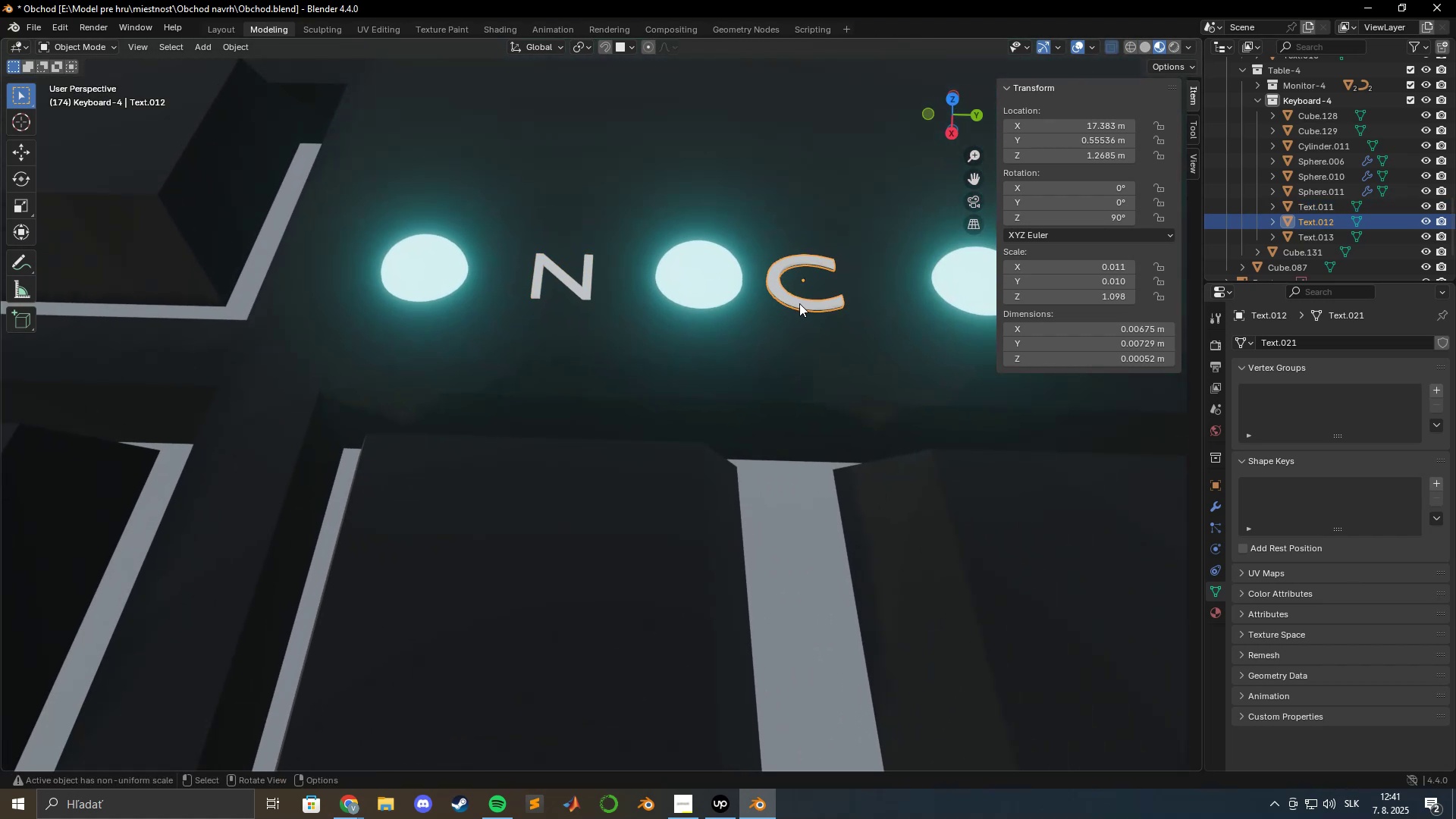 
key(Tab)
 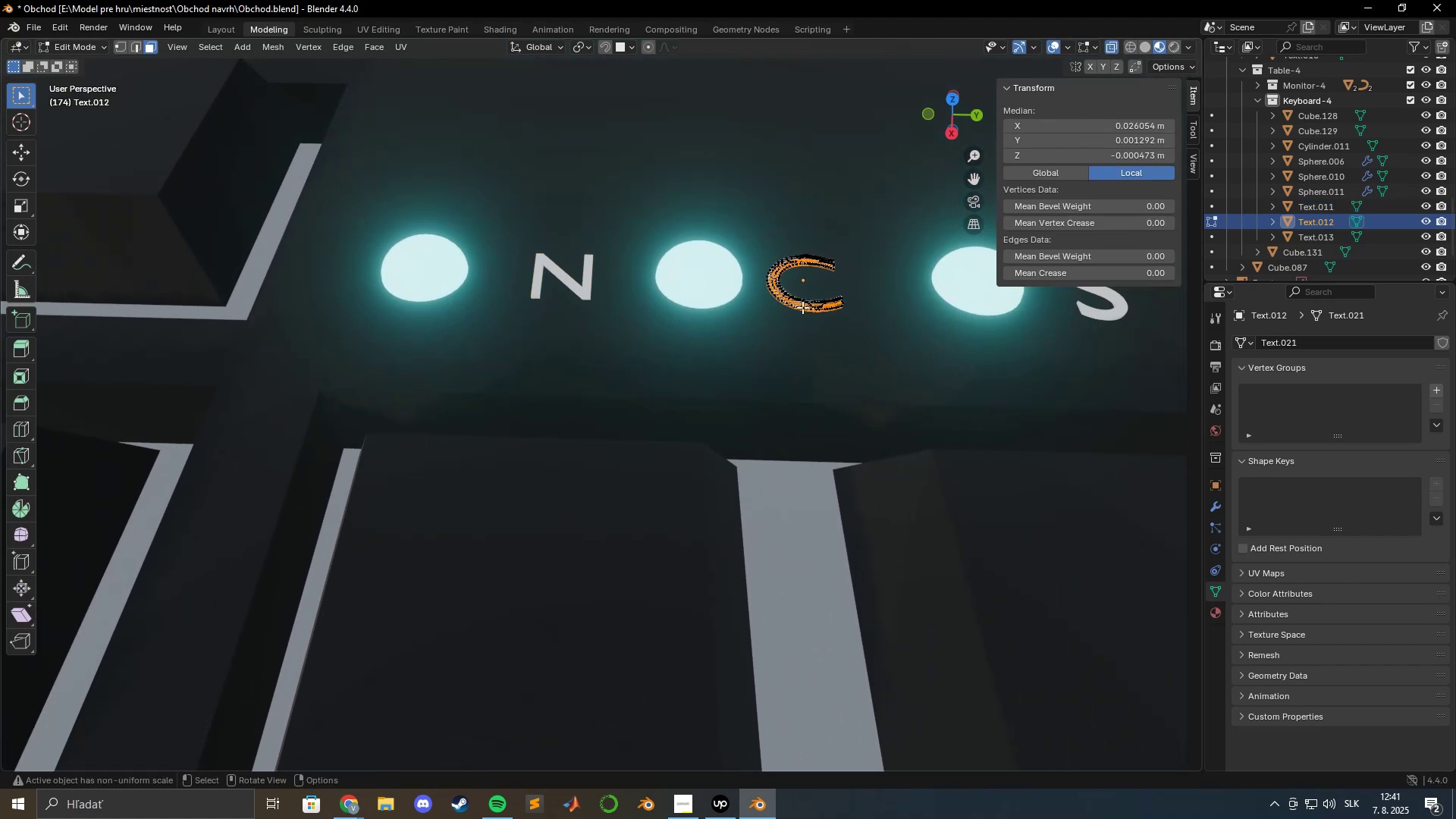 
key(A)
 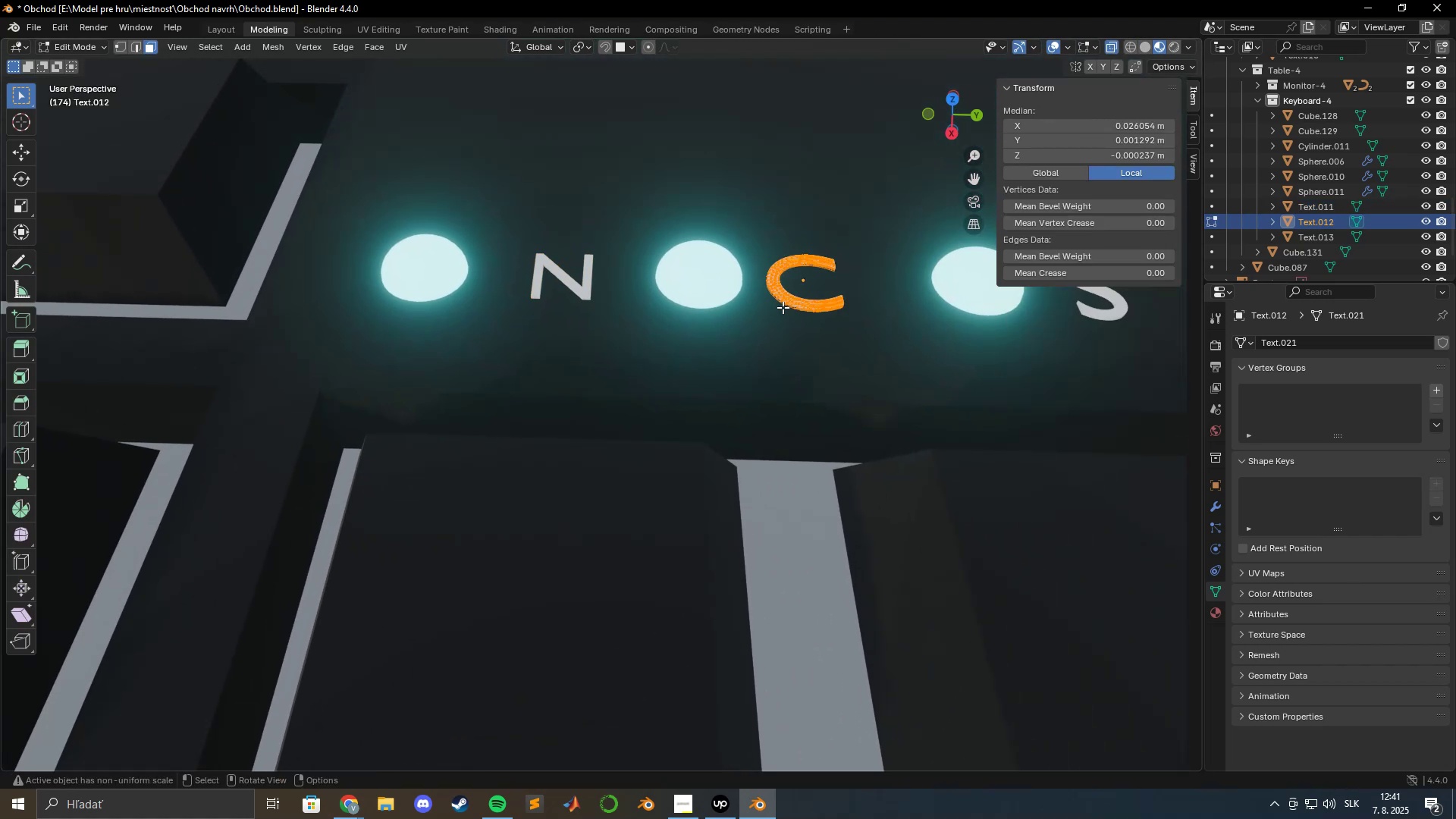 
key(Tab)
 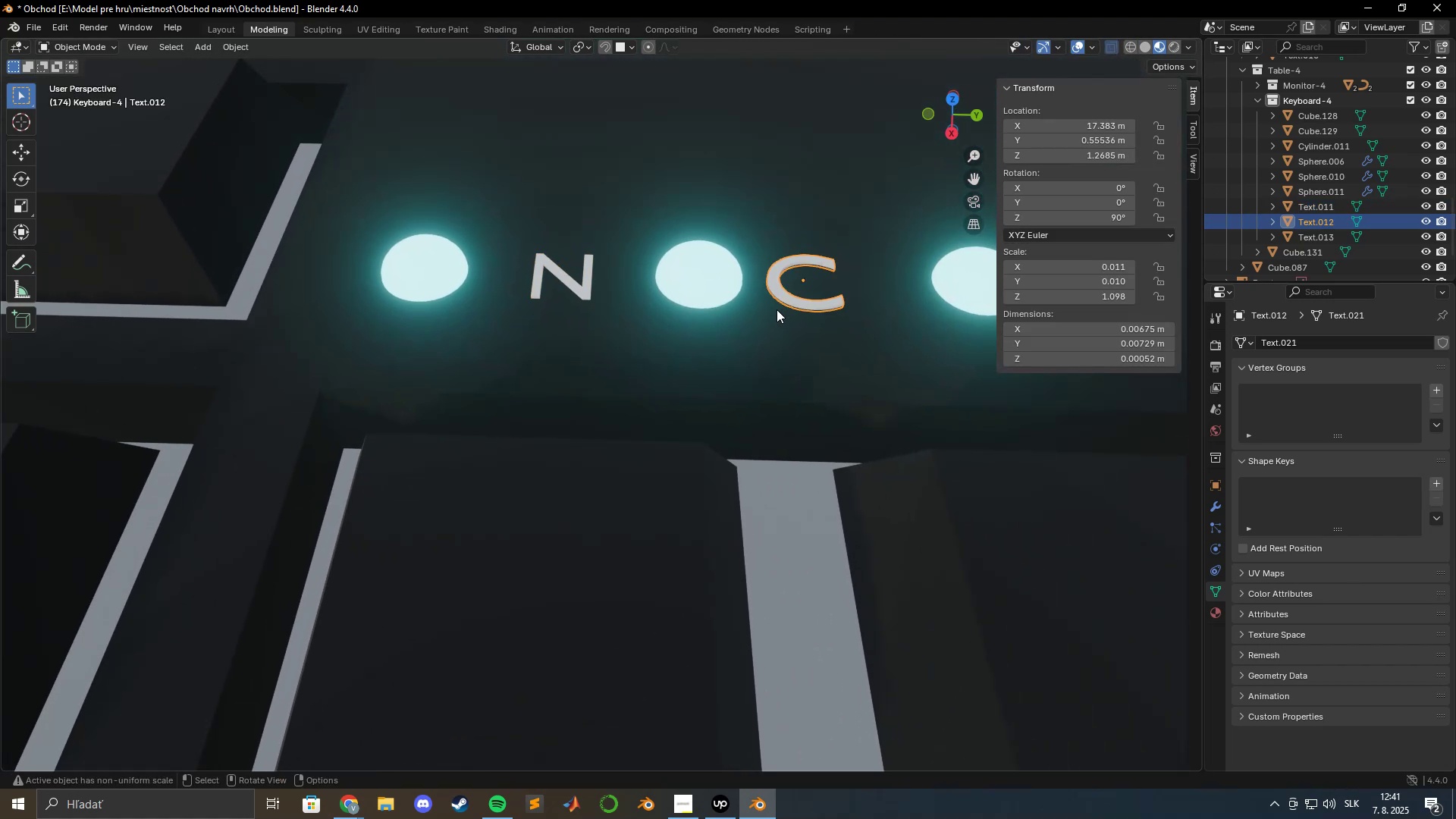 
hold_key(key=ShiftLeft, duration=0.51)
 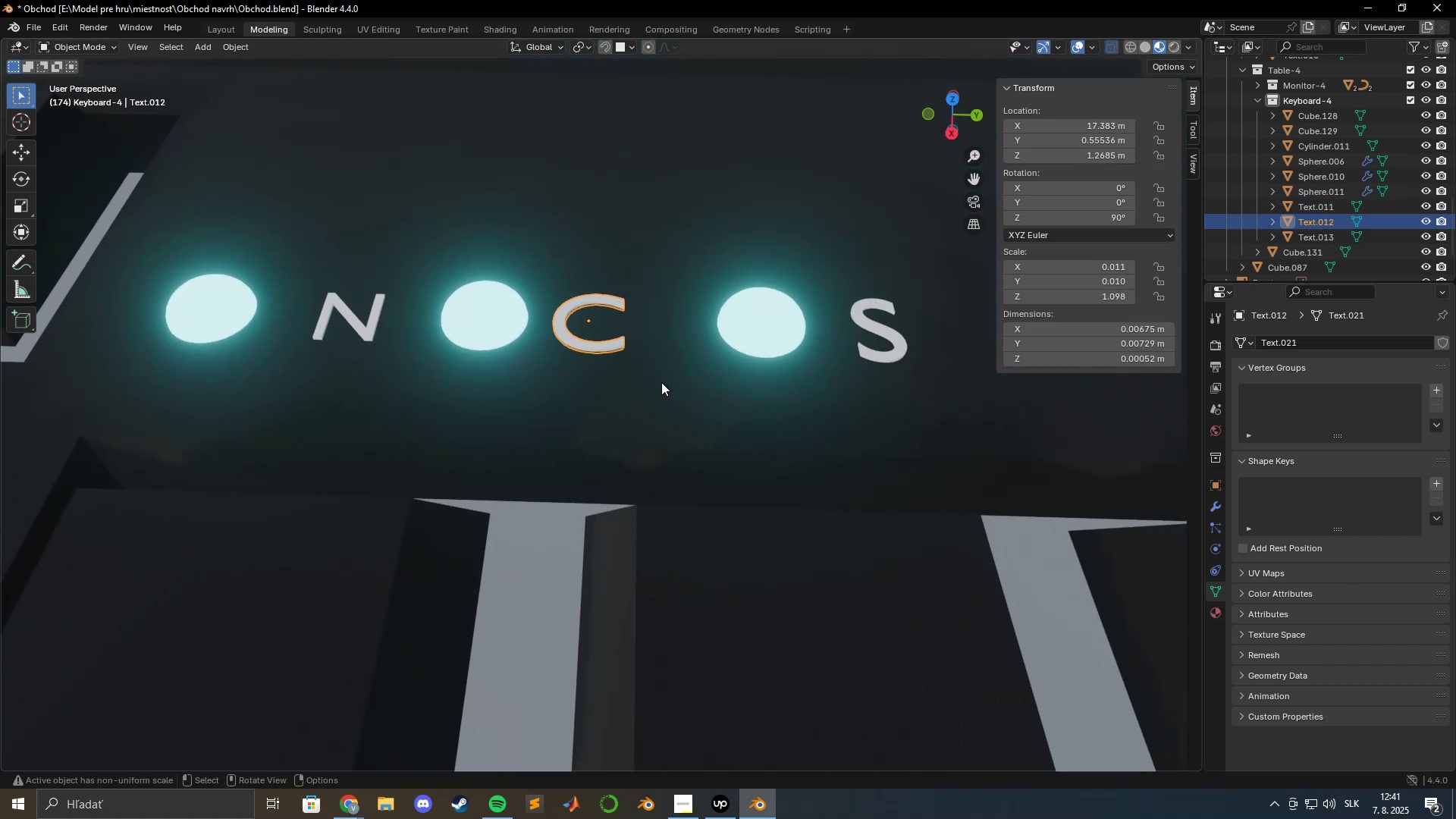 
hold_key(key=ShiftLeft, duration=0.36)
left_click([662, 386])
 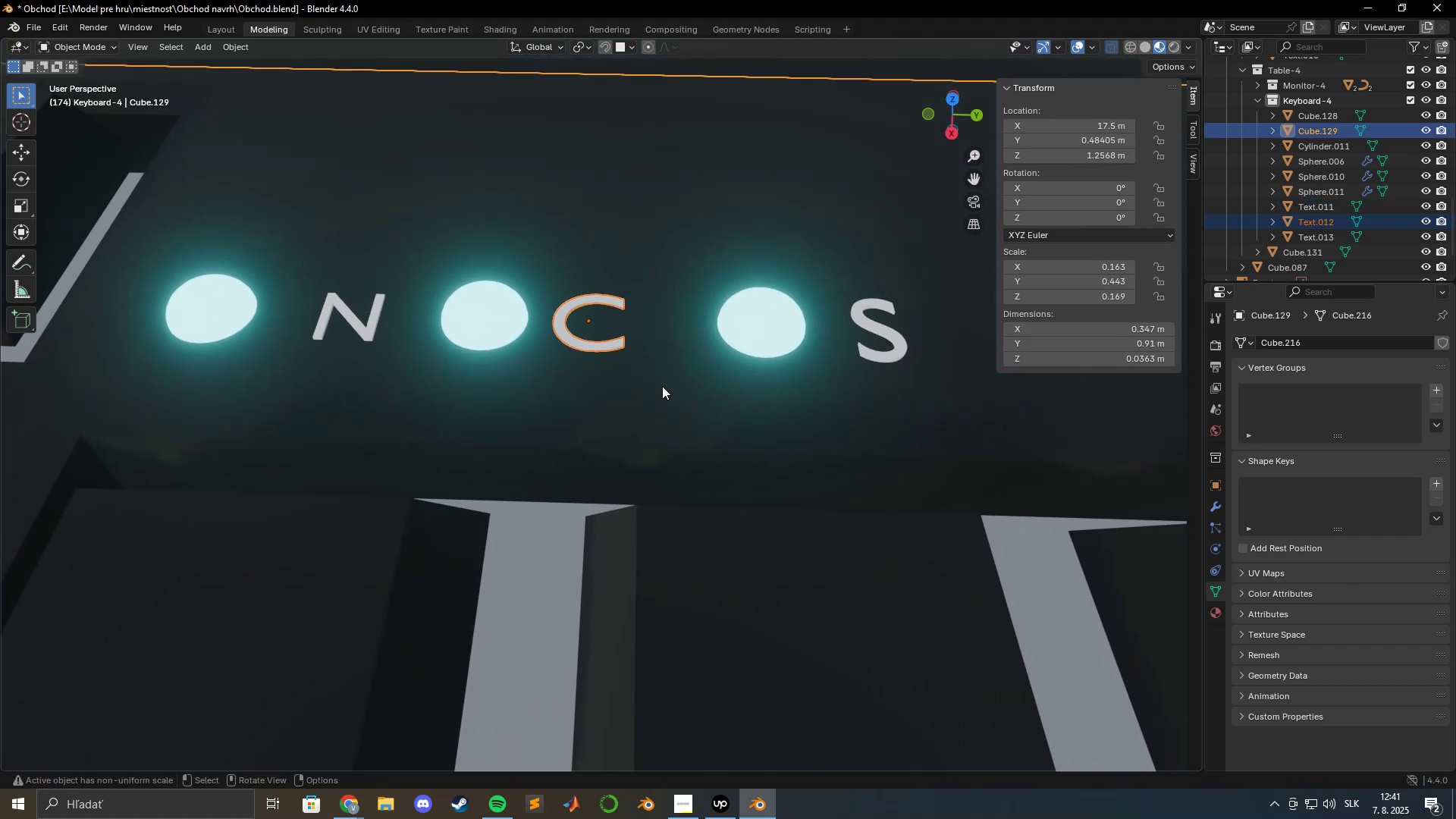 
key(Tab)
type(7gxy)
 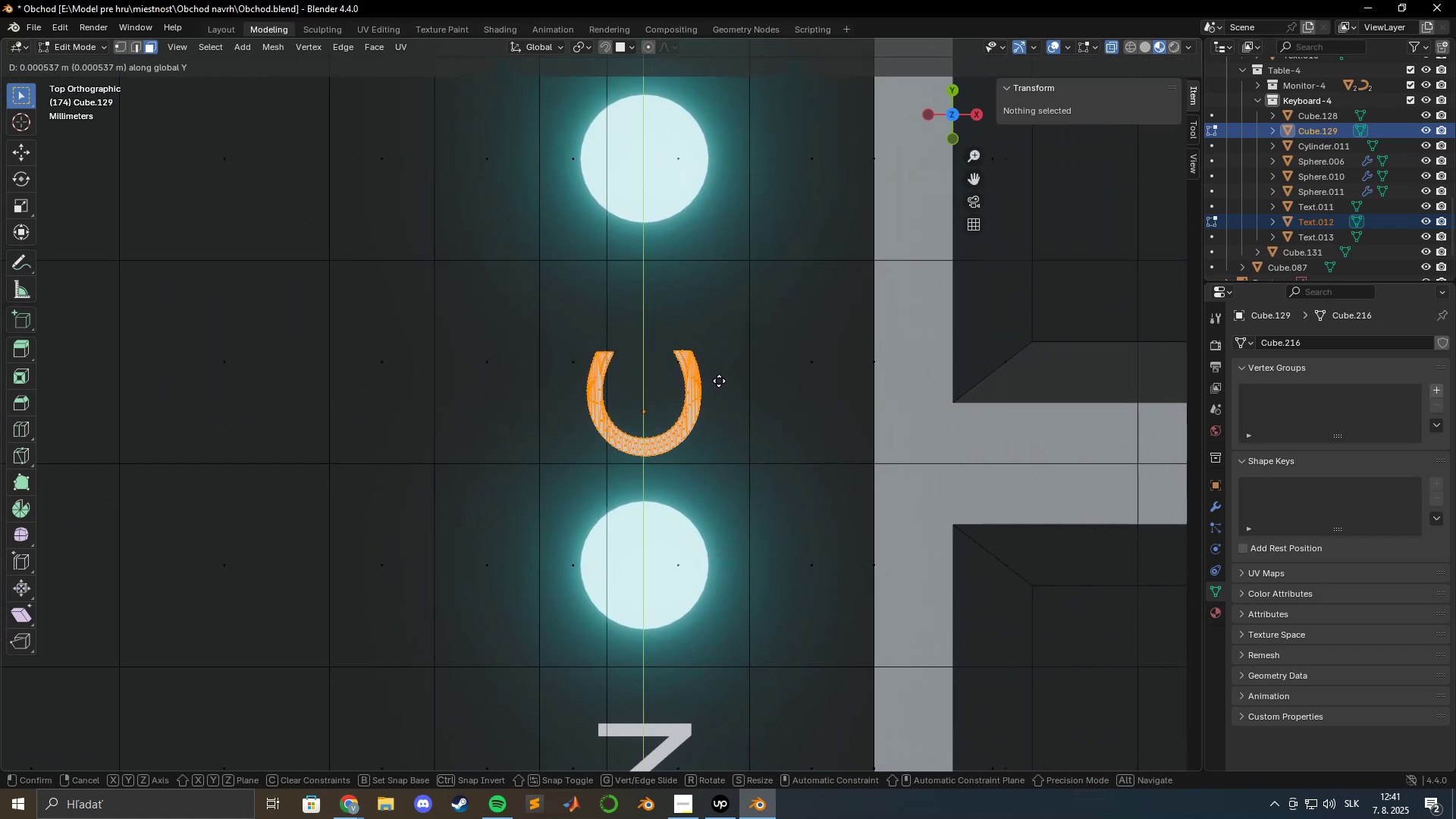 
scroll: coordinate [721, 398], scroll_direction: up, amount: 4.0
 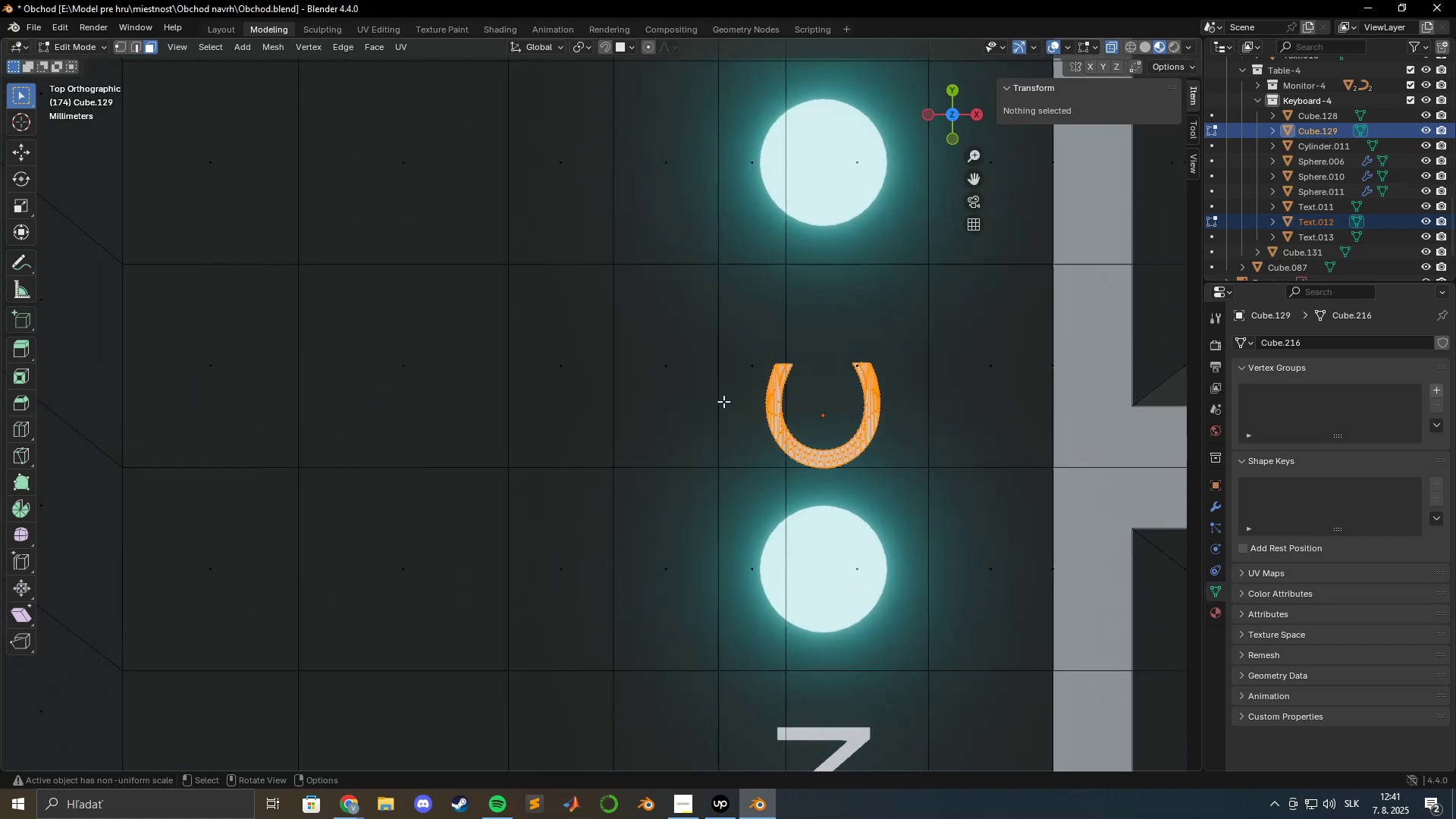 
hold_key(key=ShiftLeft, duration=1.5)
 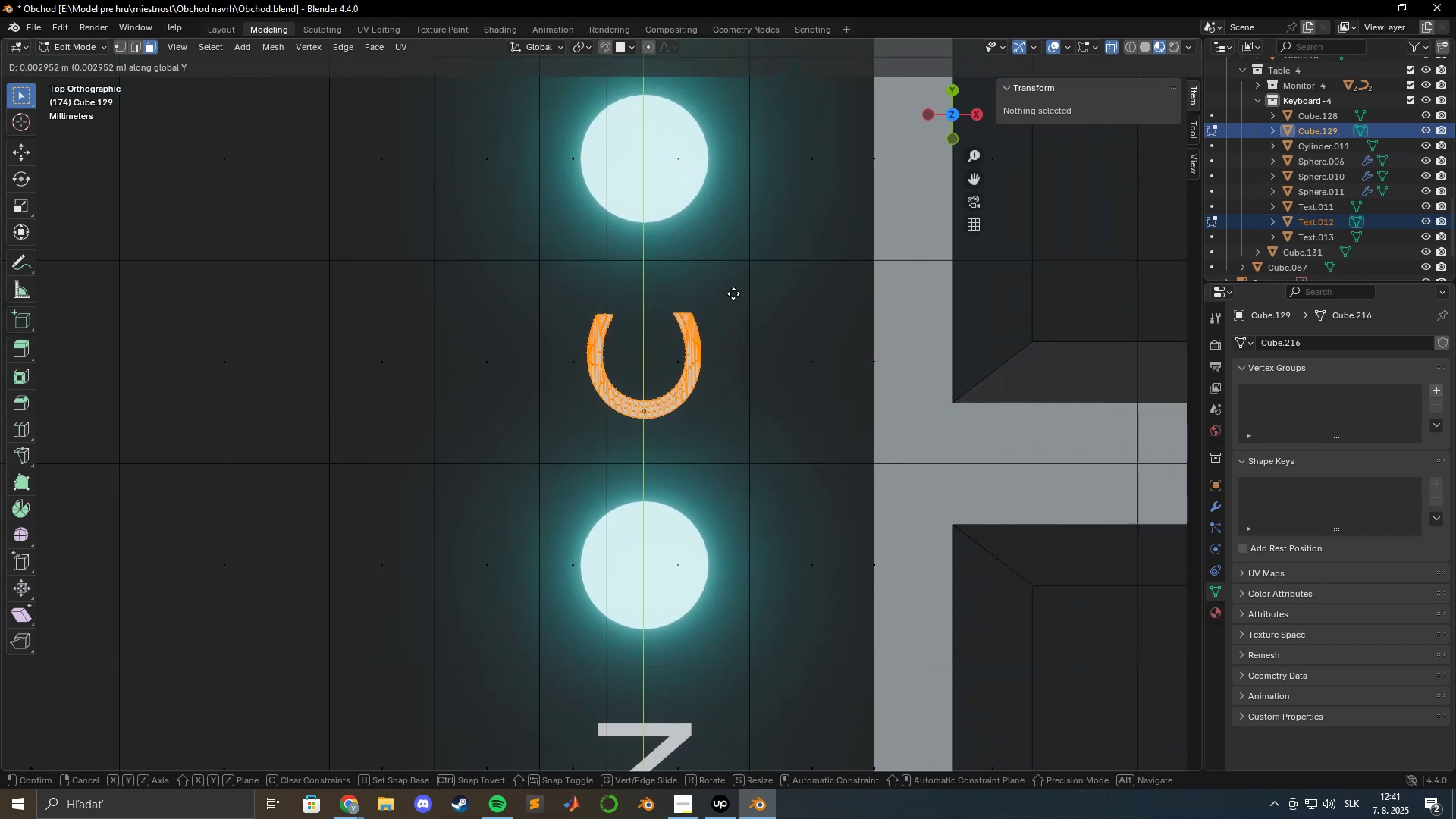 
hold_key(key=ShiftLeft, duration=1.5)
 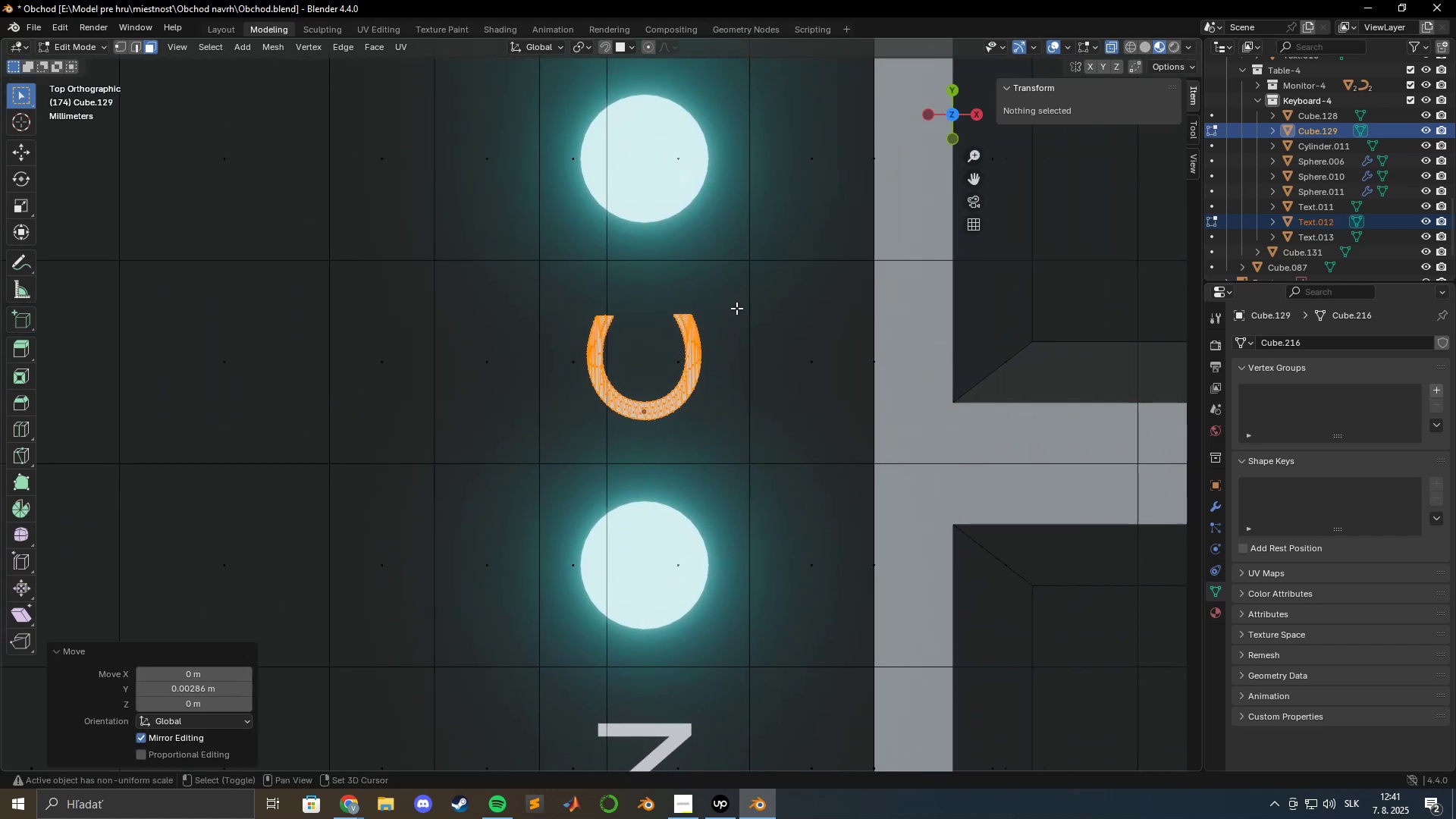 
hold_key(key=ShiftLeft, duration=0.66)
left_click([736, 308])
 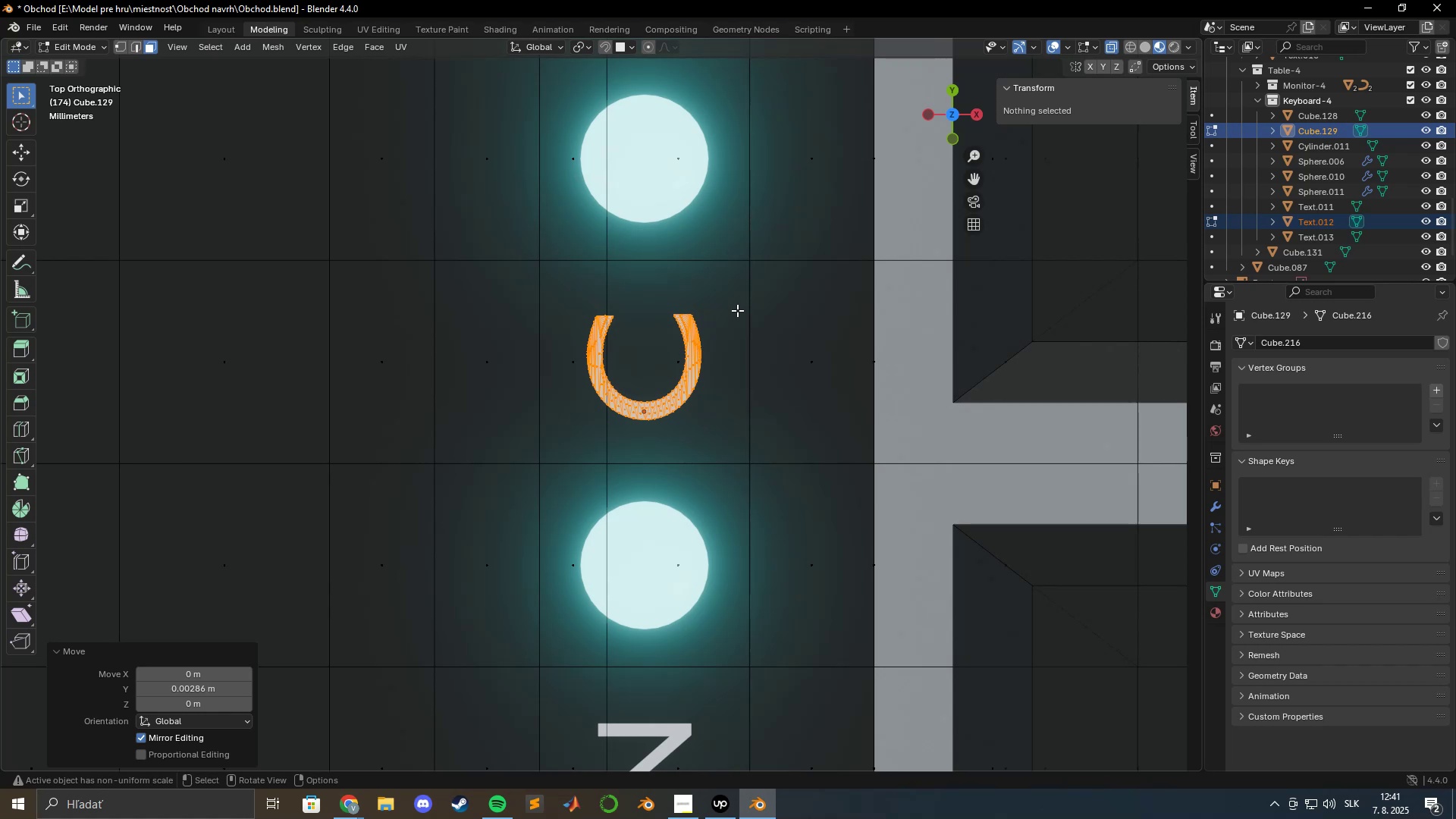 
key(Tab)
 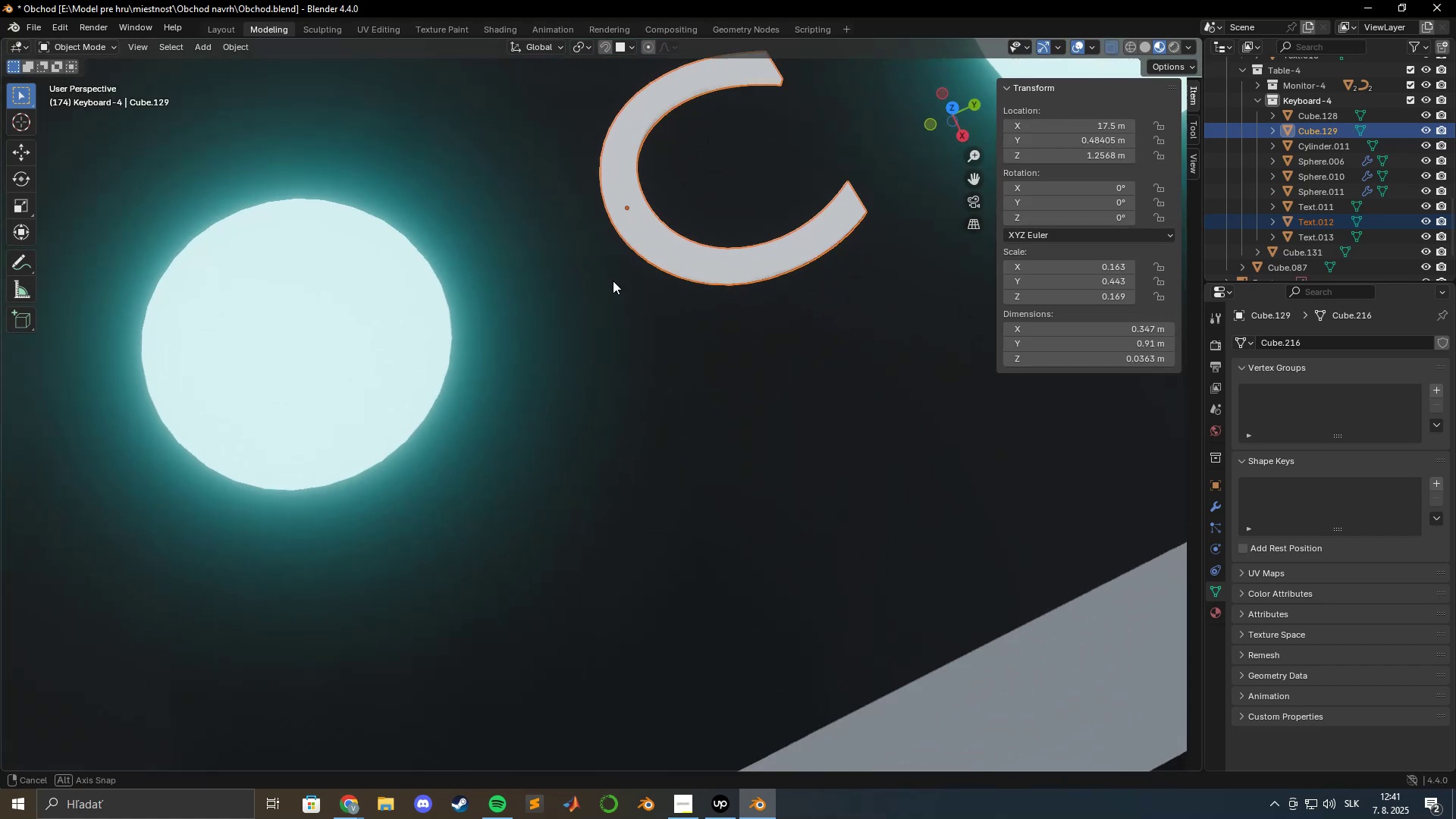 
scroll: coordinate [626, 273], scroll_direction: down, amount: 4.0
 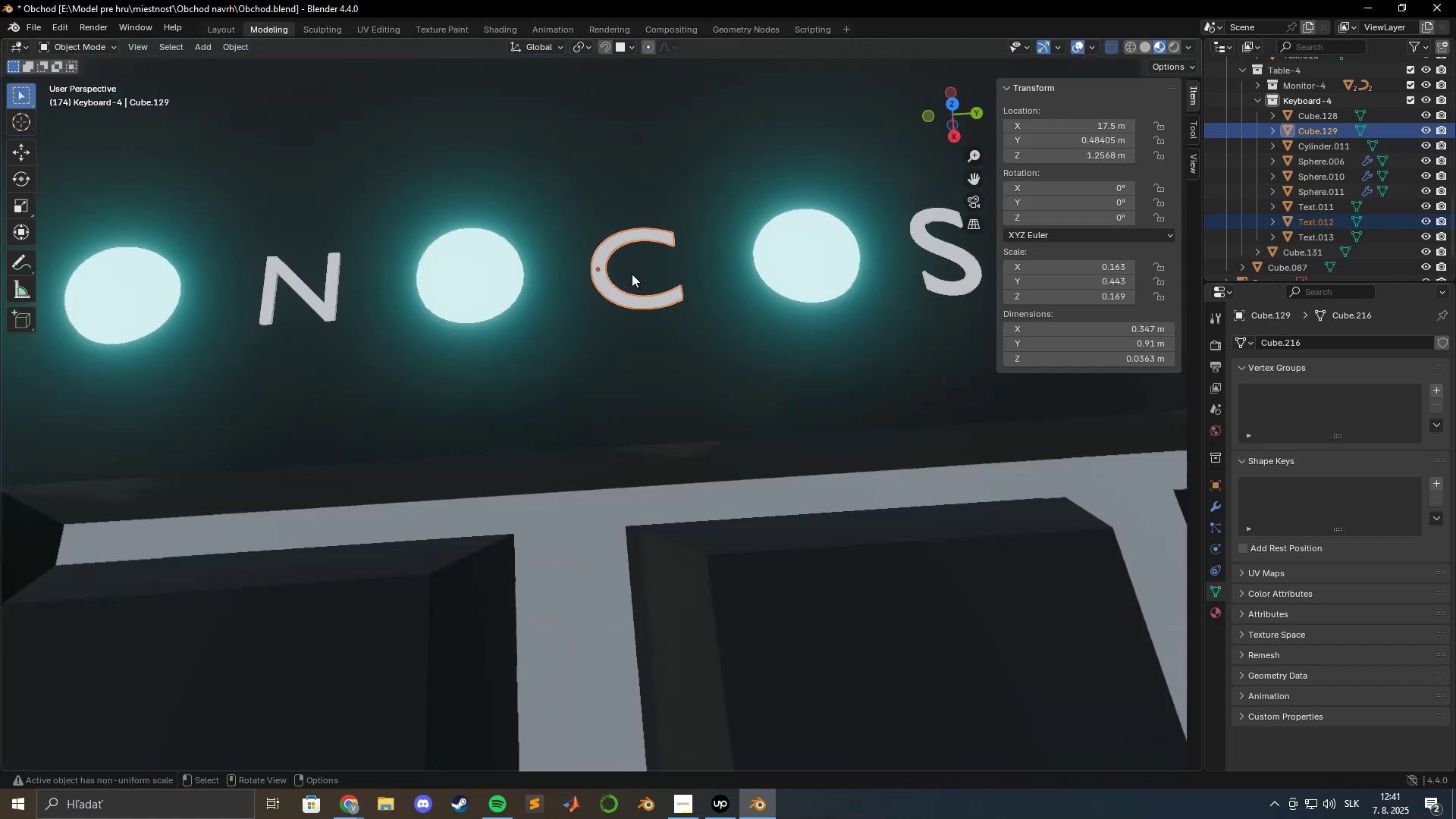 
hold_key(key=ShiftLeft, duration=0.42)
 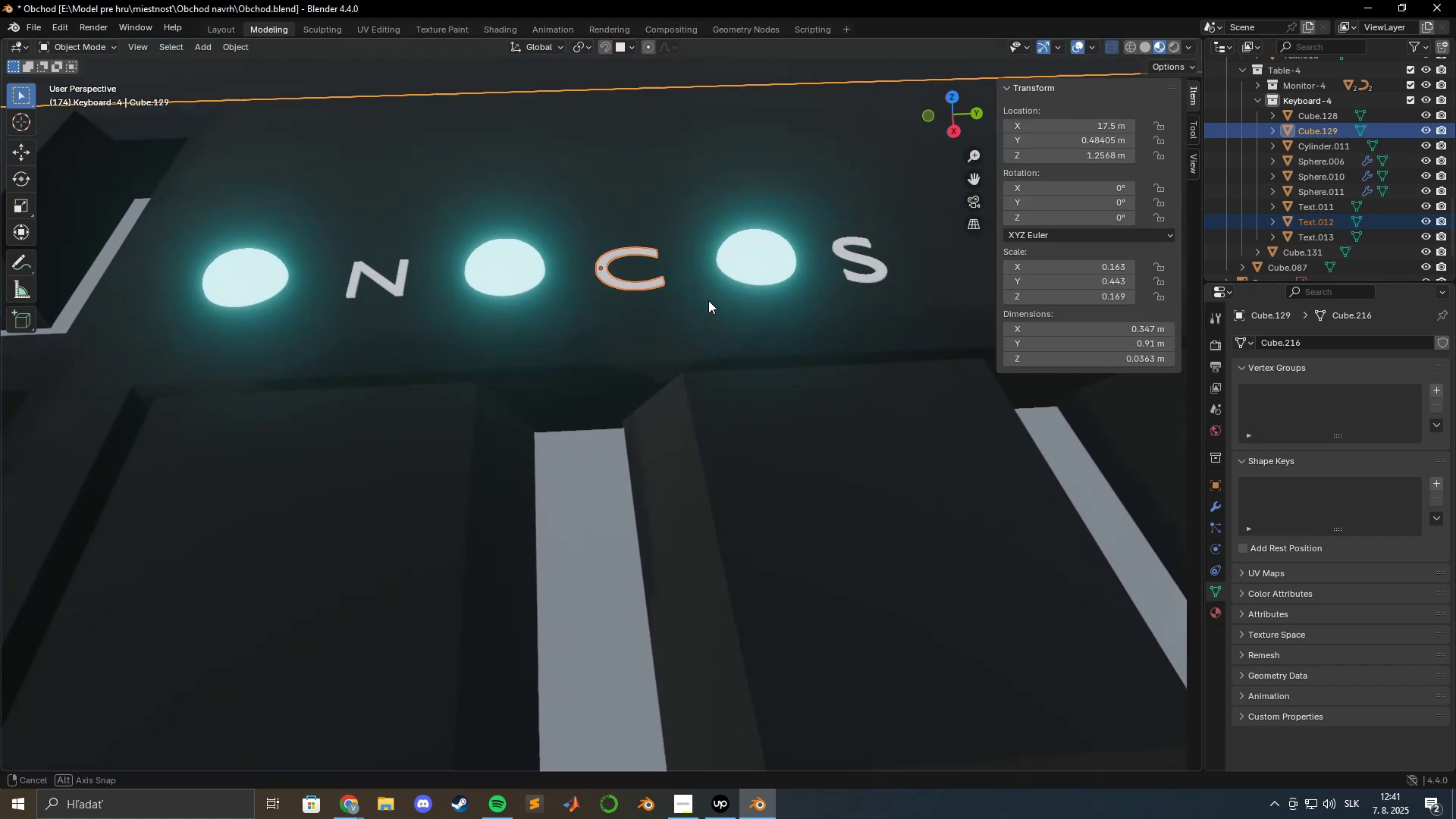 
hold_key(key=ShiftLeft, duration=0.39)
 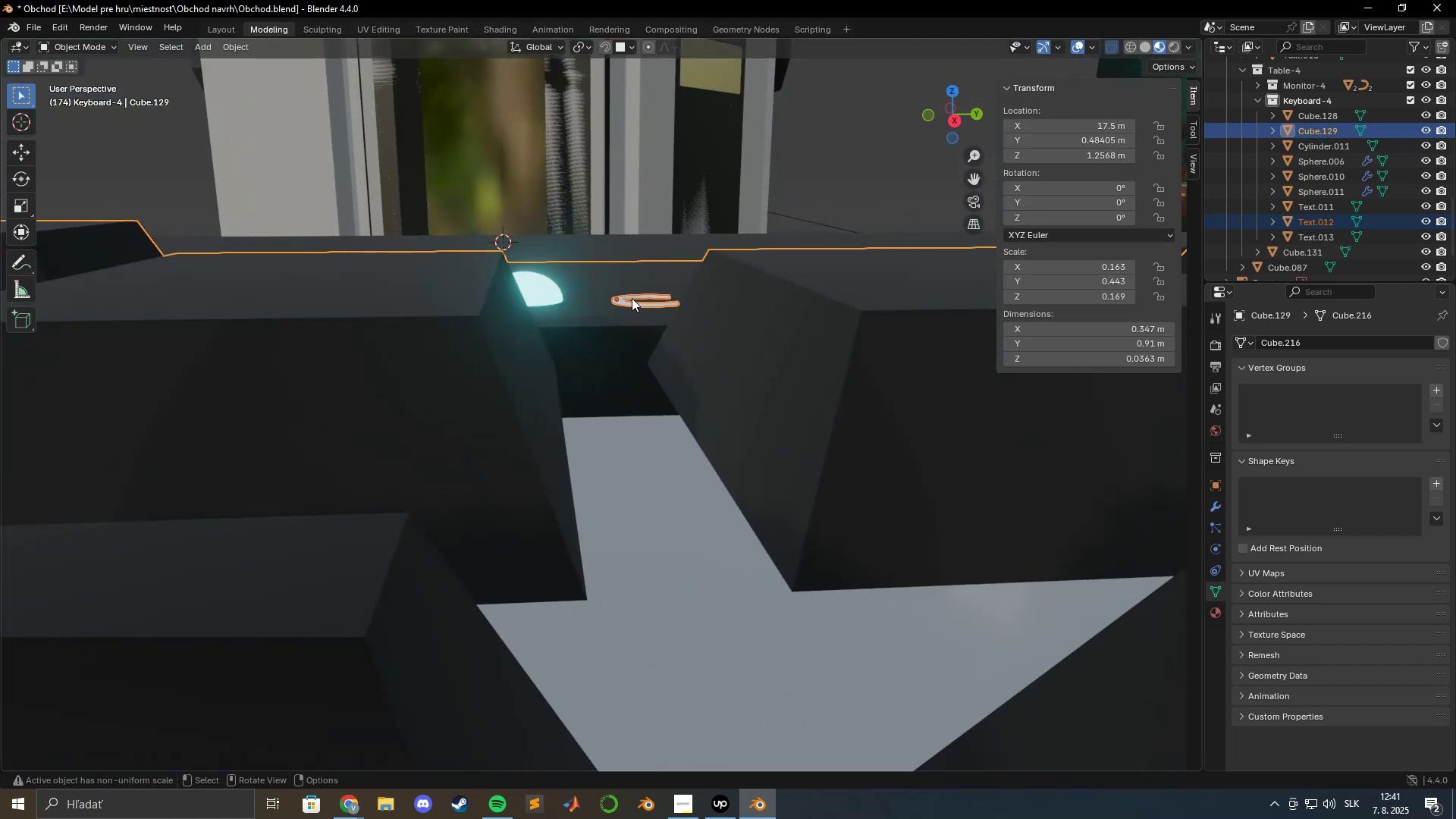 
left_click([627, 302])
 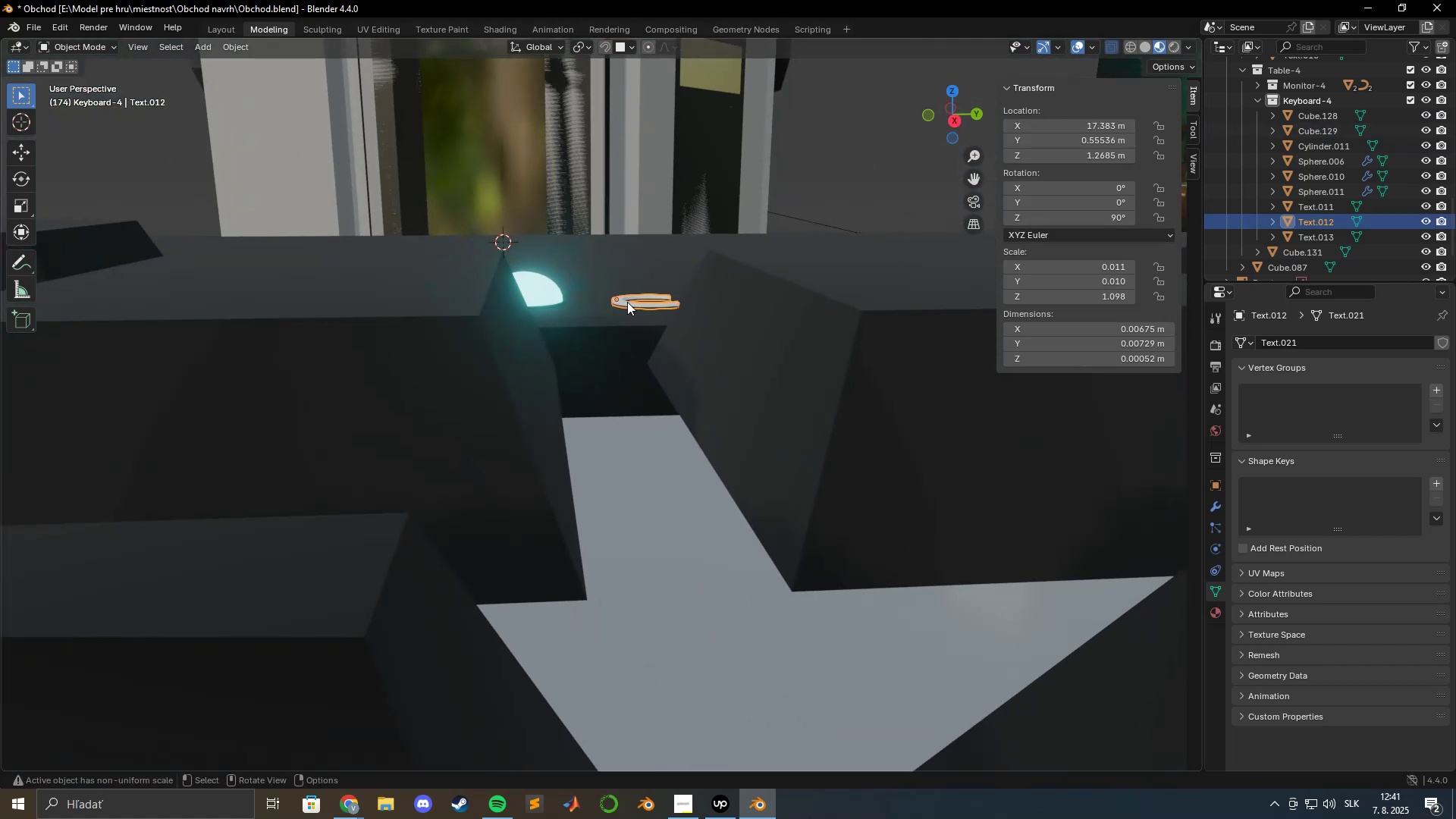 
right_click([627, 302])
 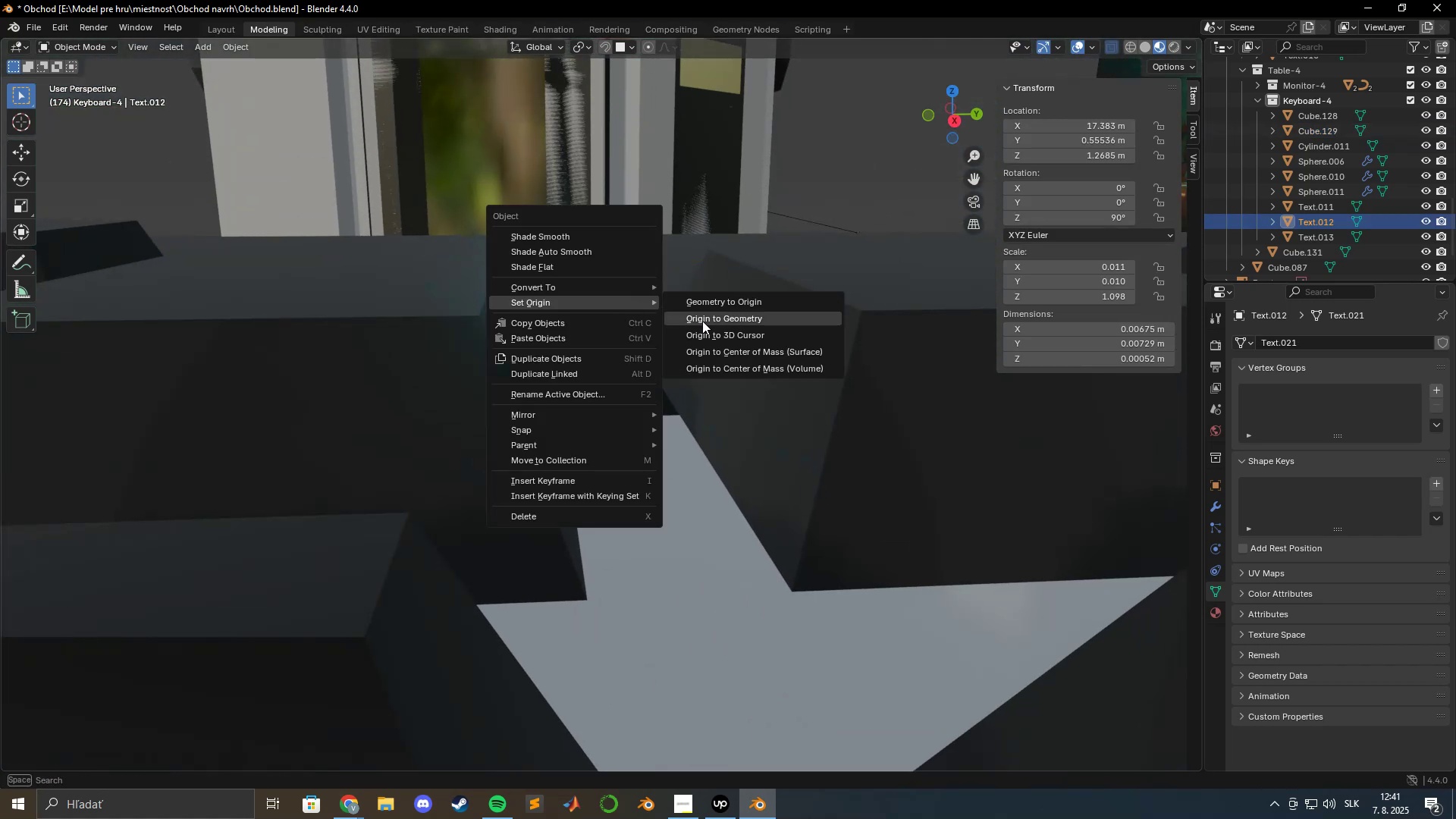 
left_click([708, 321])
 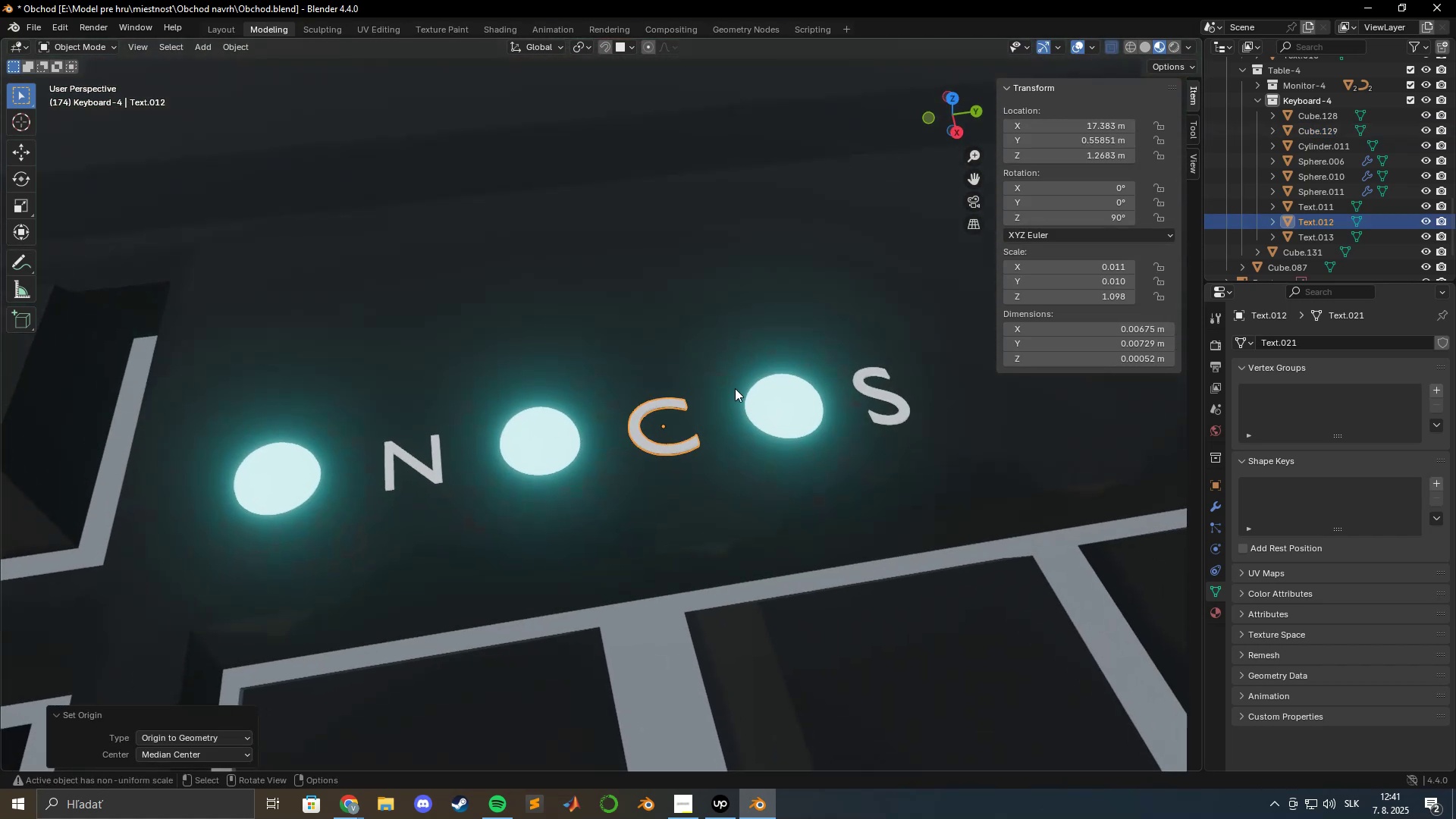 
hold_key(key=ShiftLeft, duration=0.34)
 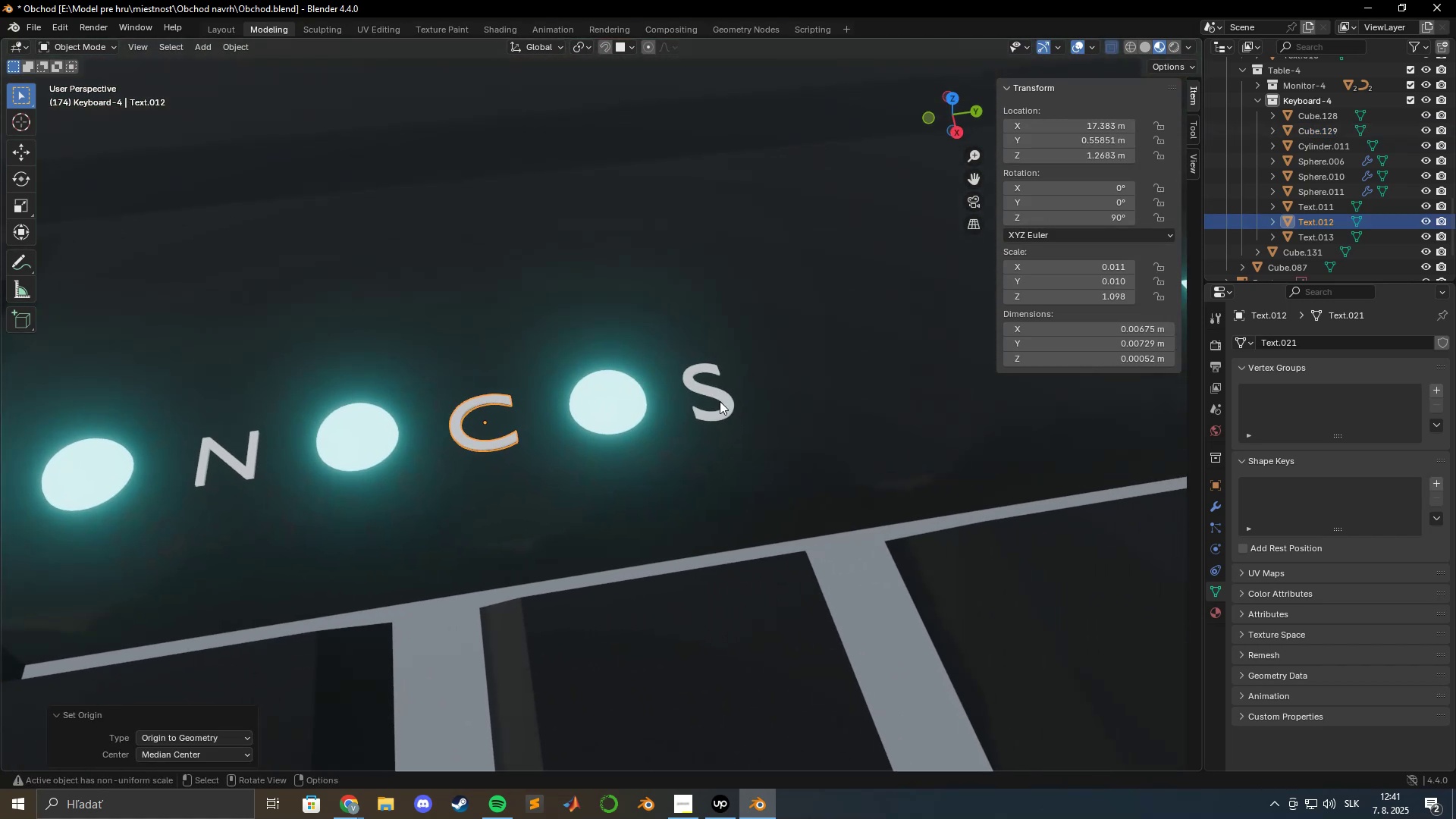 
left_click([720, 400])
 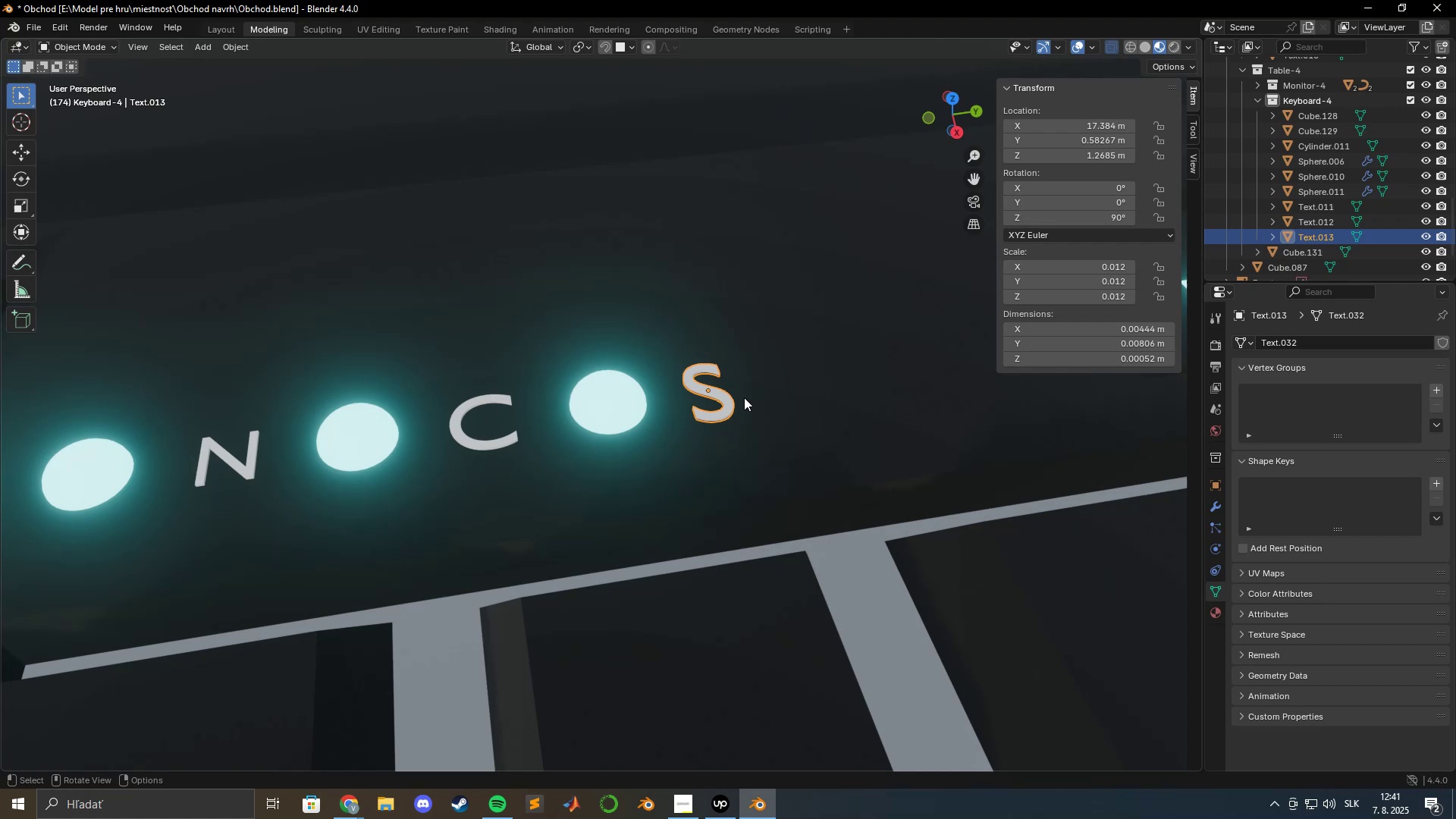 
key(Tab)
 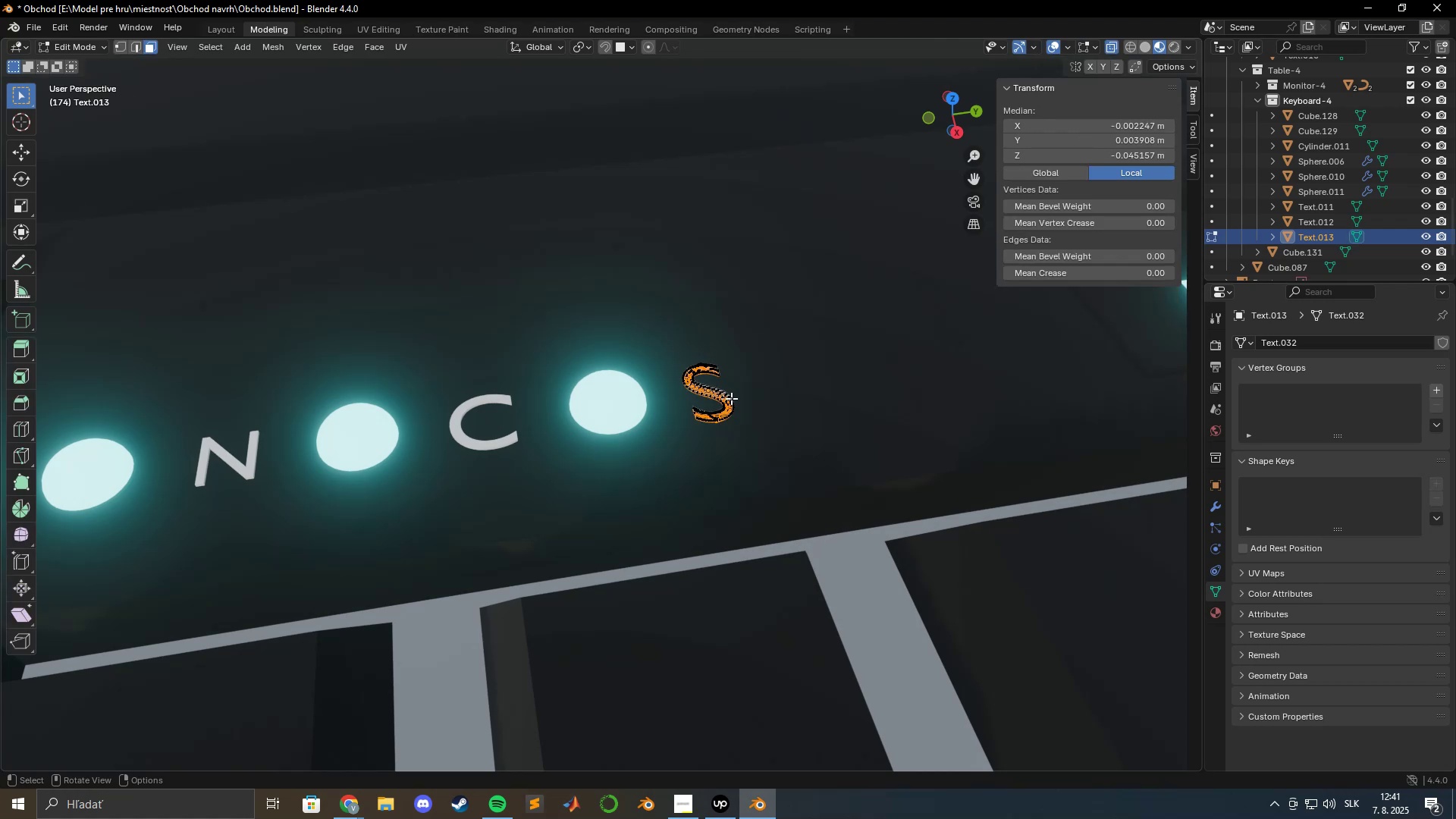 
key(A)
 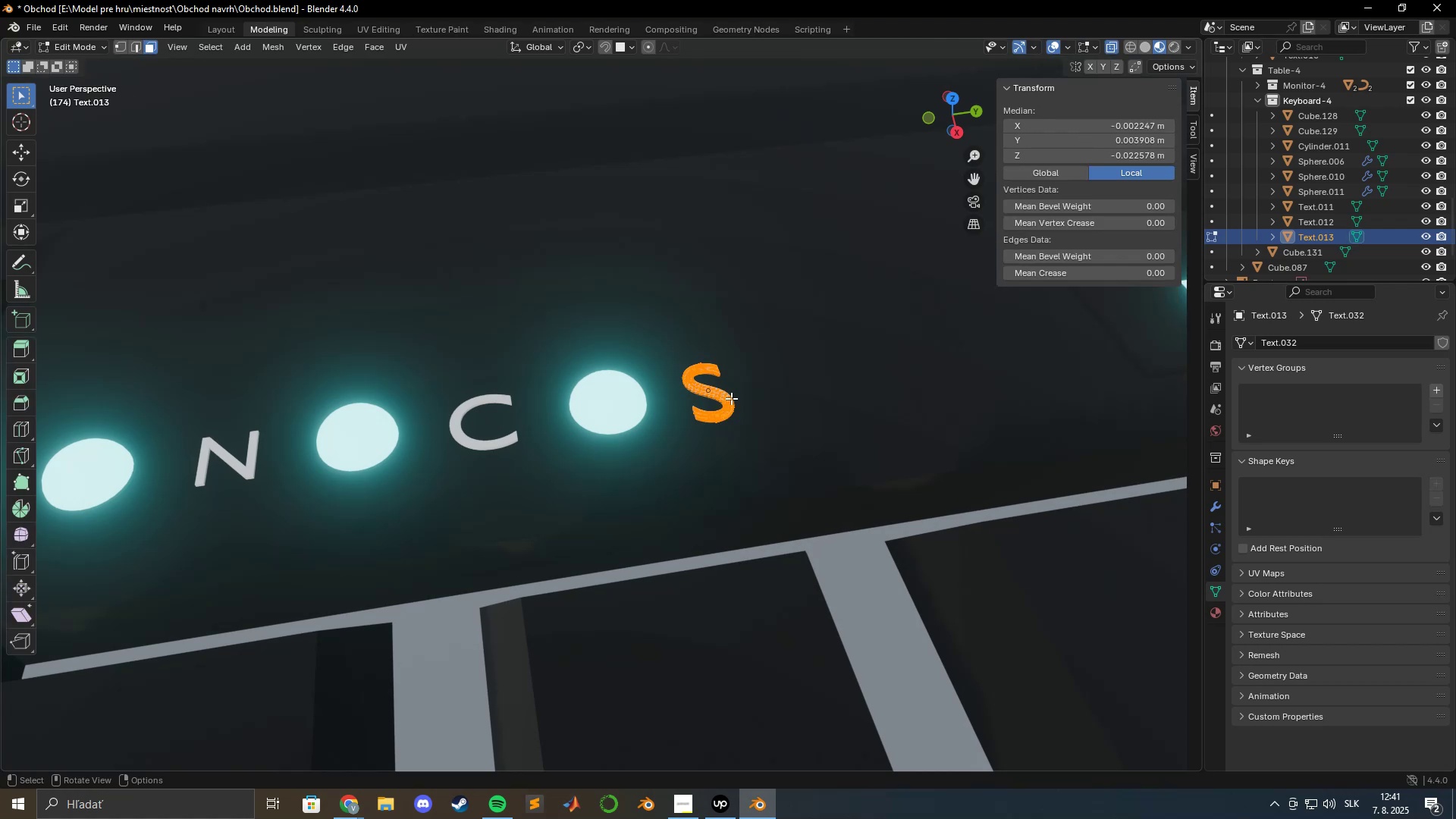 
key(Tab)
 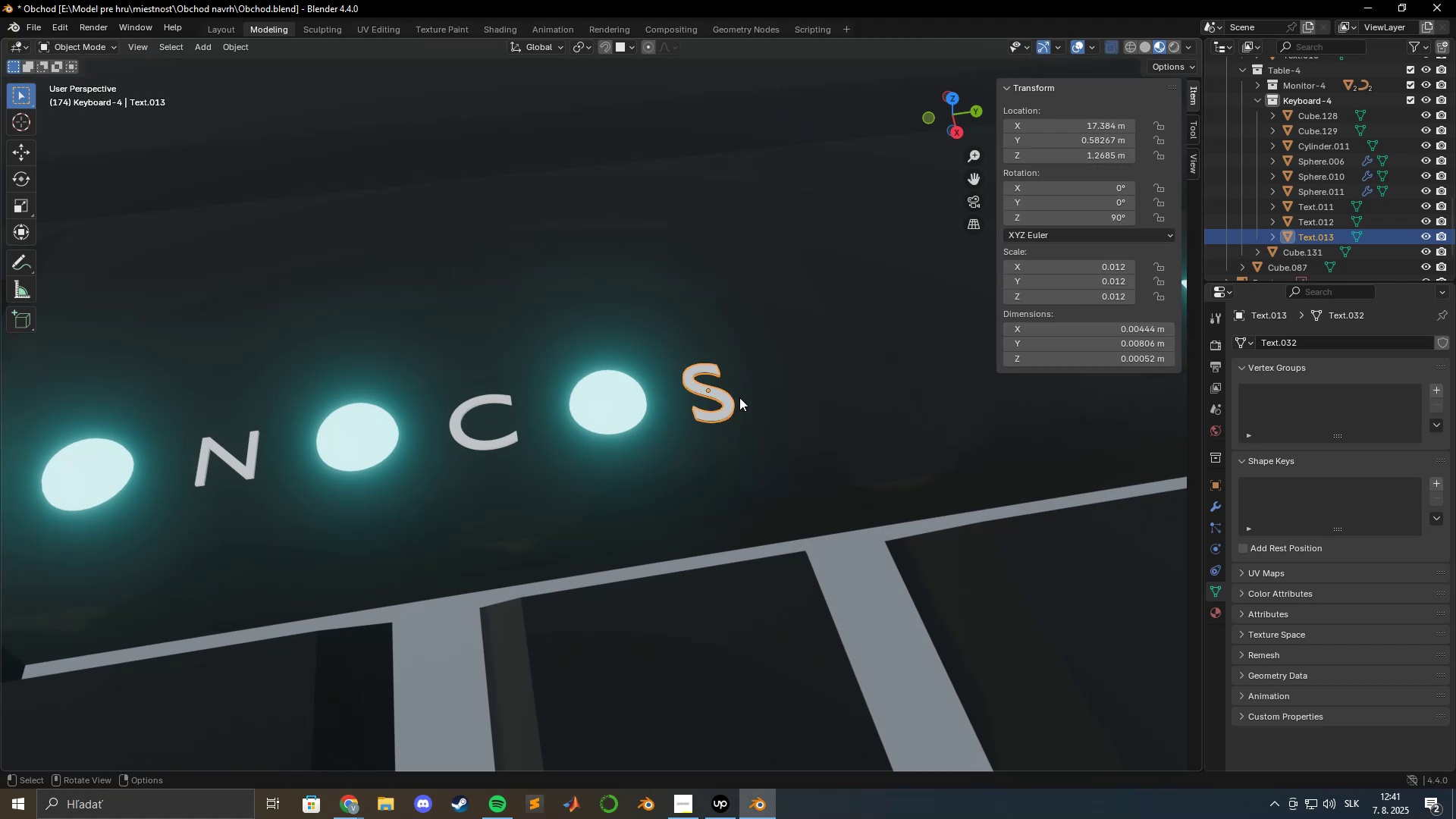 
hold_key(key=ShiftLeft, duration=0.55)
 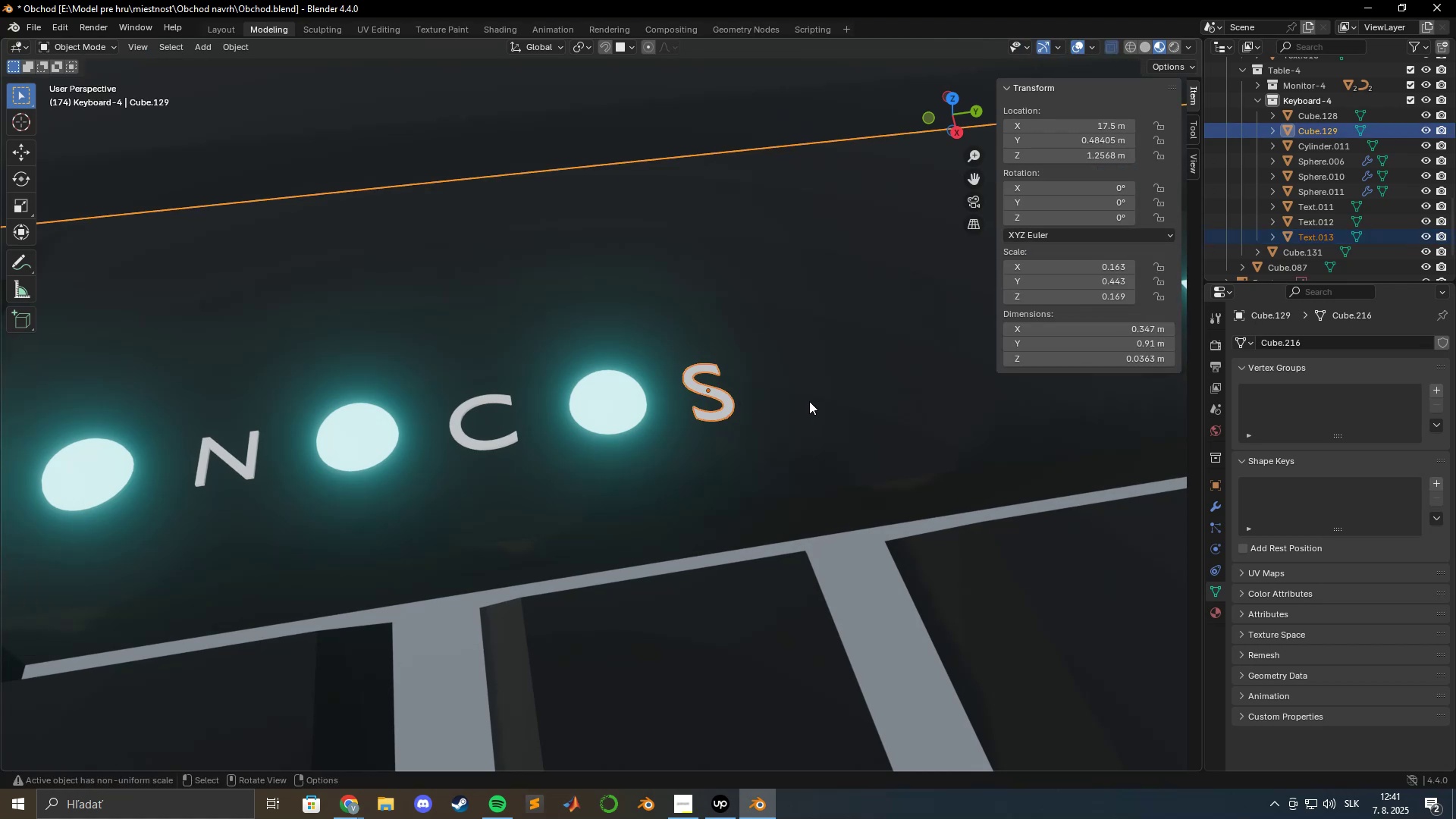 
key(Tab)
 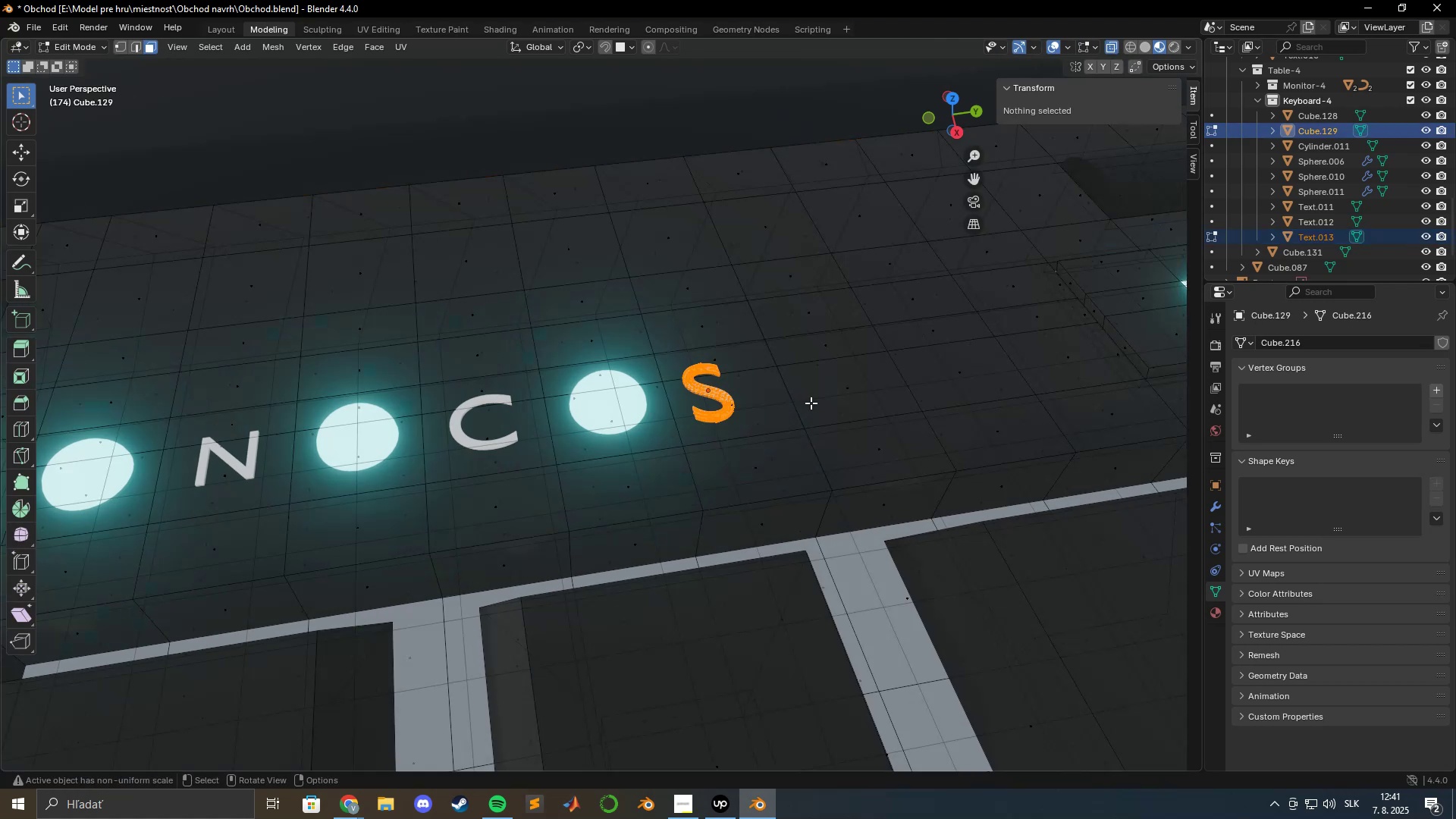 
key(Numpad7)
 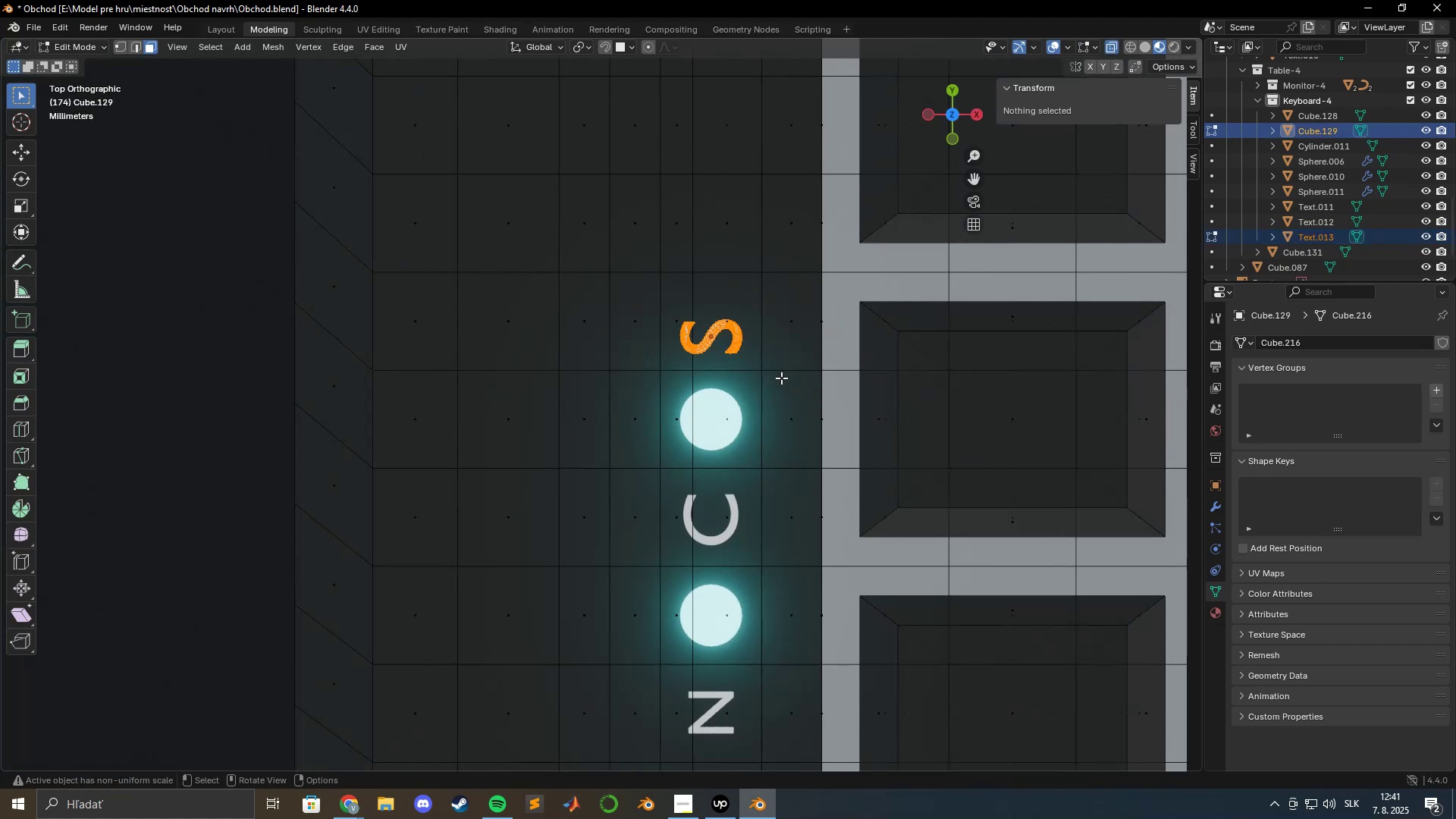 
scroll: coordinate [766, 369], scroll_direction: up, amount: 3.0
 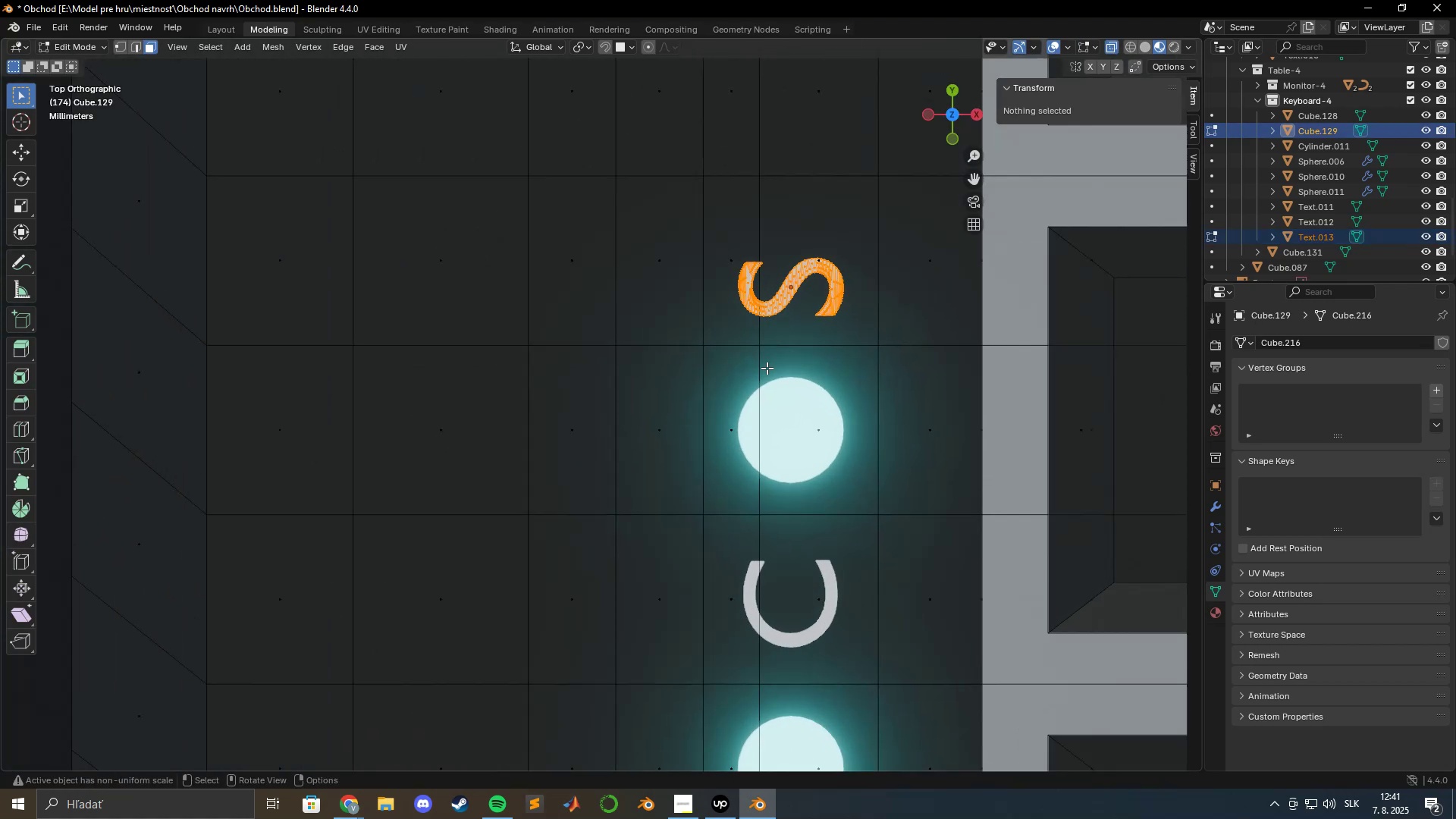 
hold_key(key=ShiftLeft, duration=0.56)
 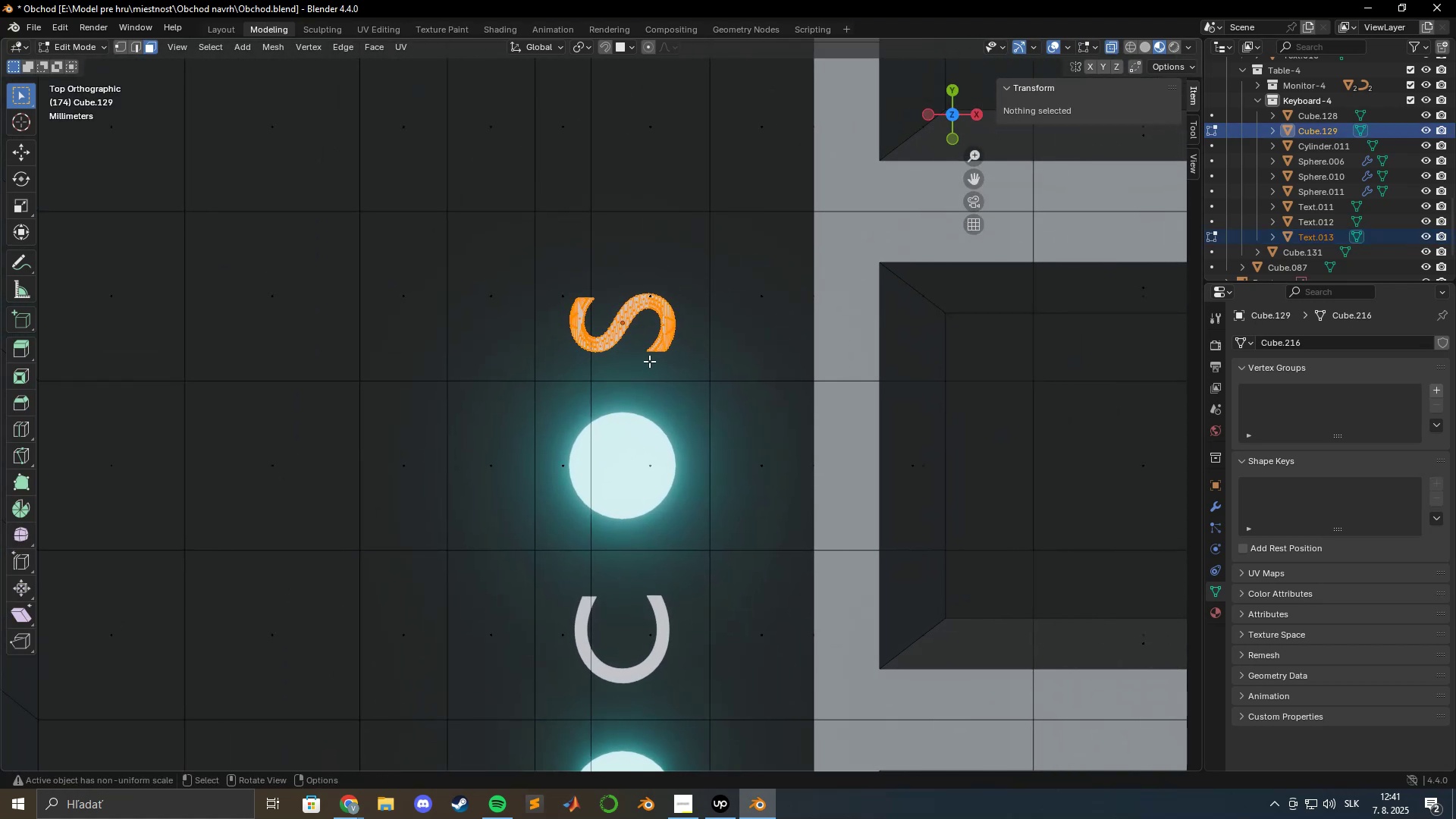 
scroll: coordinate [650, 361], scroll_direction: up, amount: 1.0
 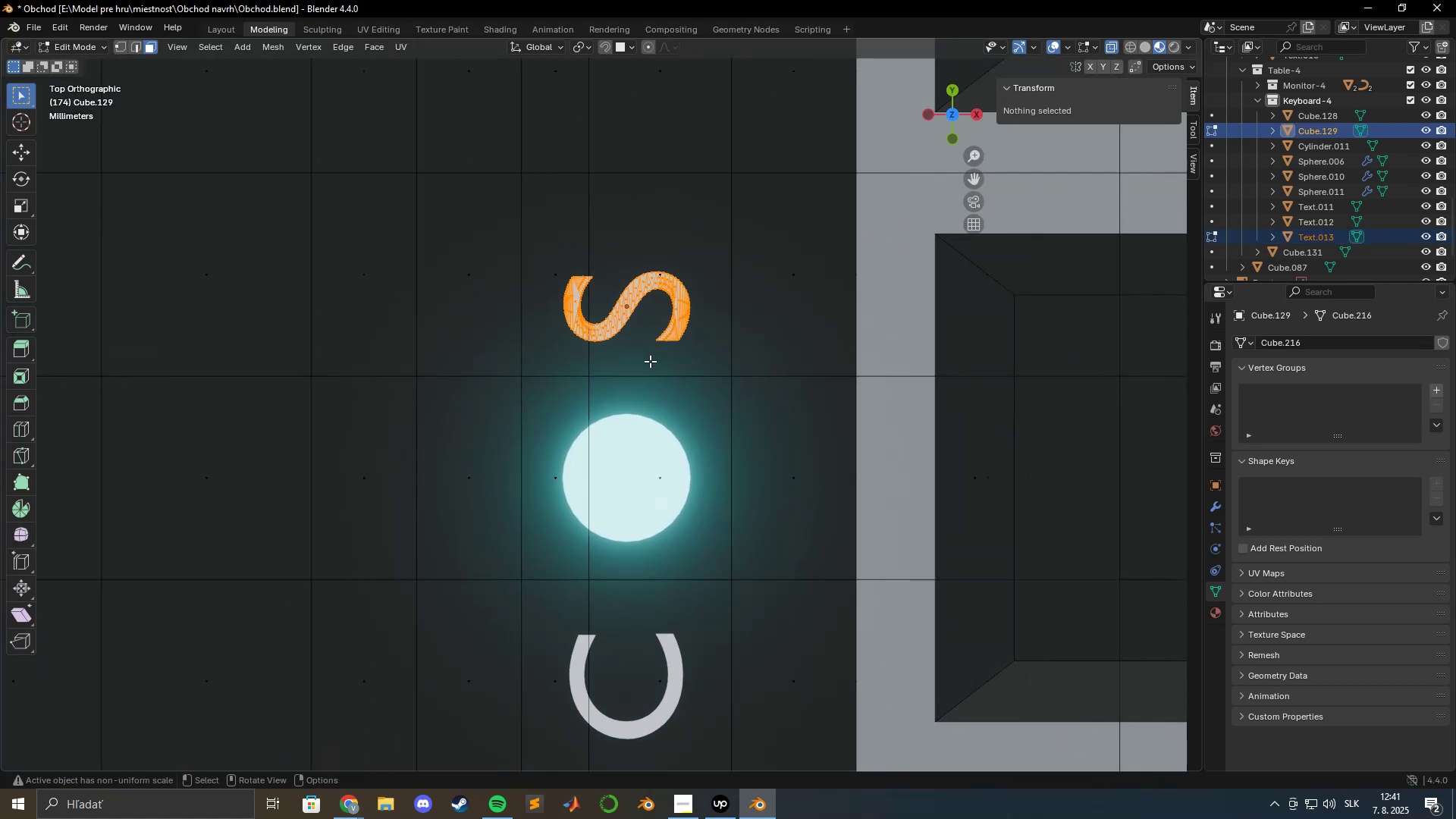 
hold_key(key=ShiftLeft, duration=1.09)
 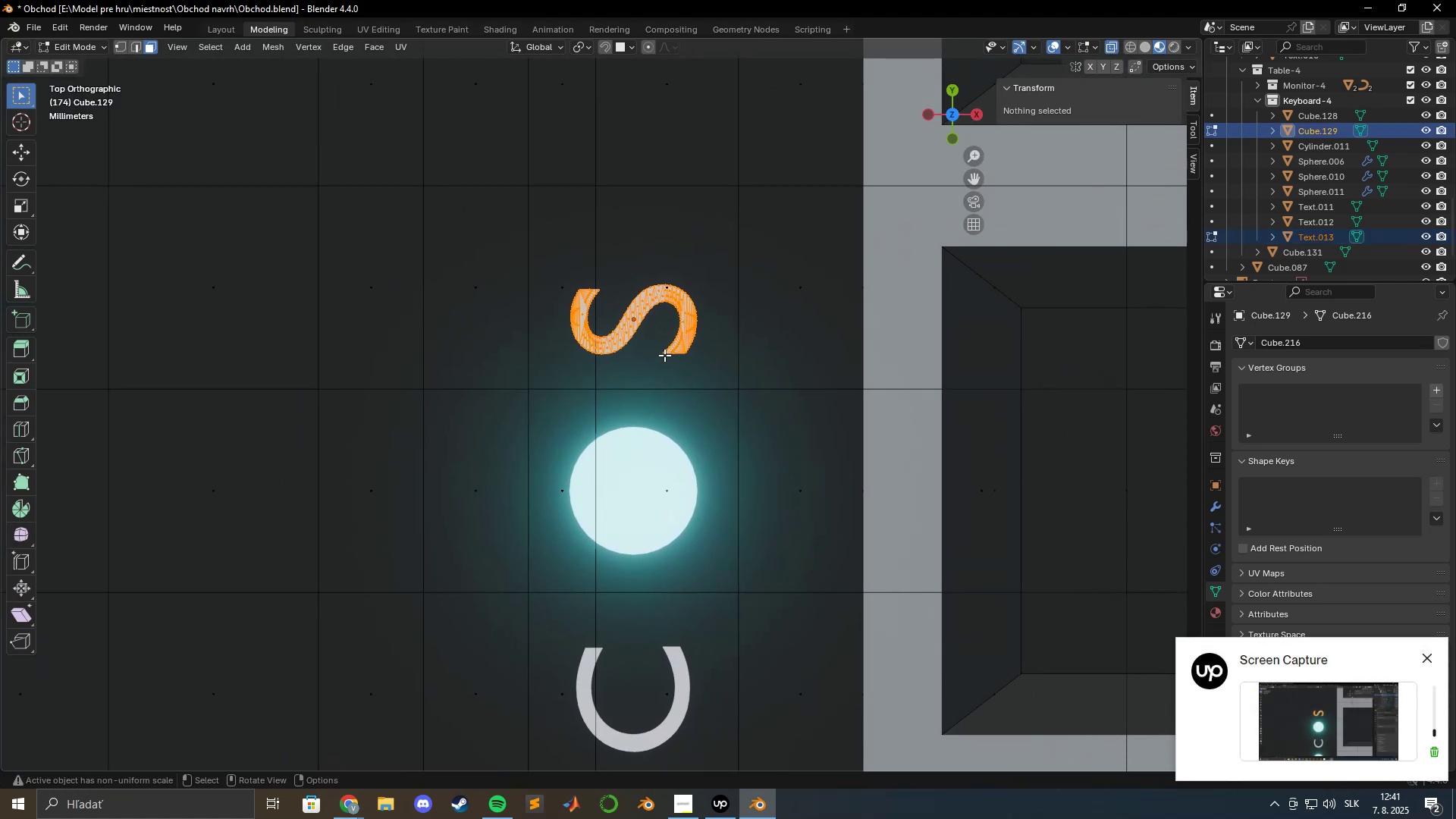 
scroll: coordinate [663, 356], scroll_direction: up, amount: 2.0
 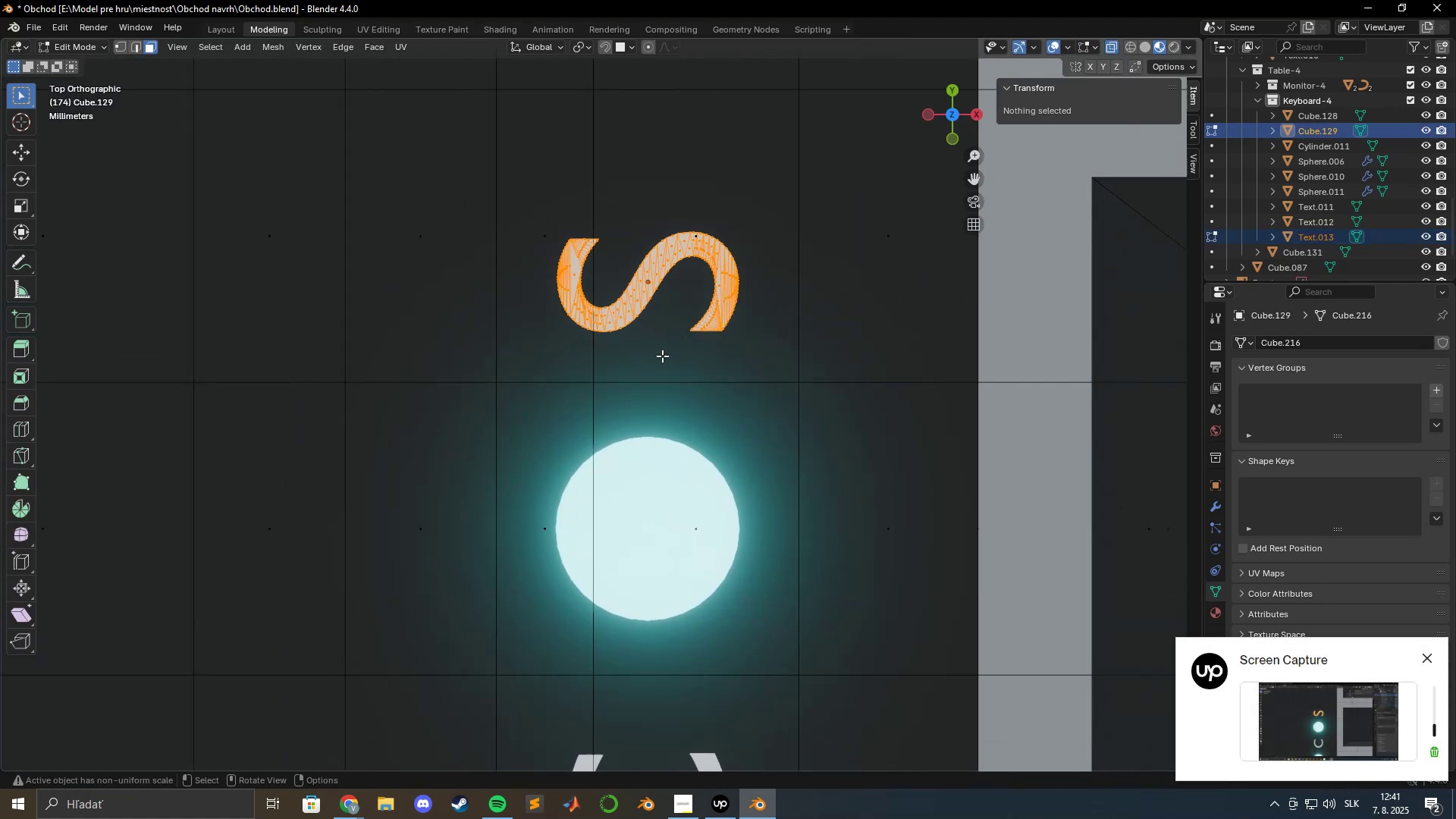 
hold_key(key=ShiftLeft, duration=1.5)
 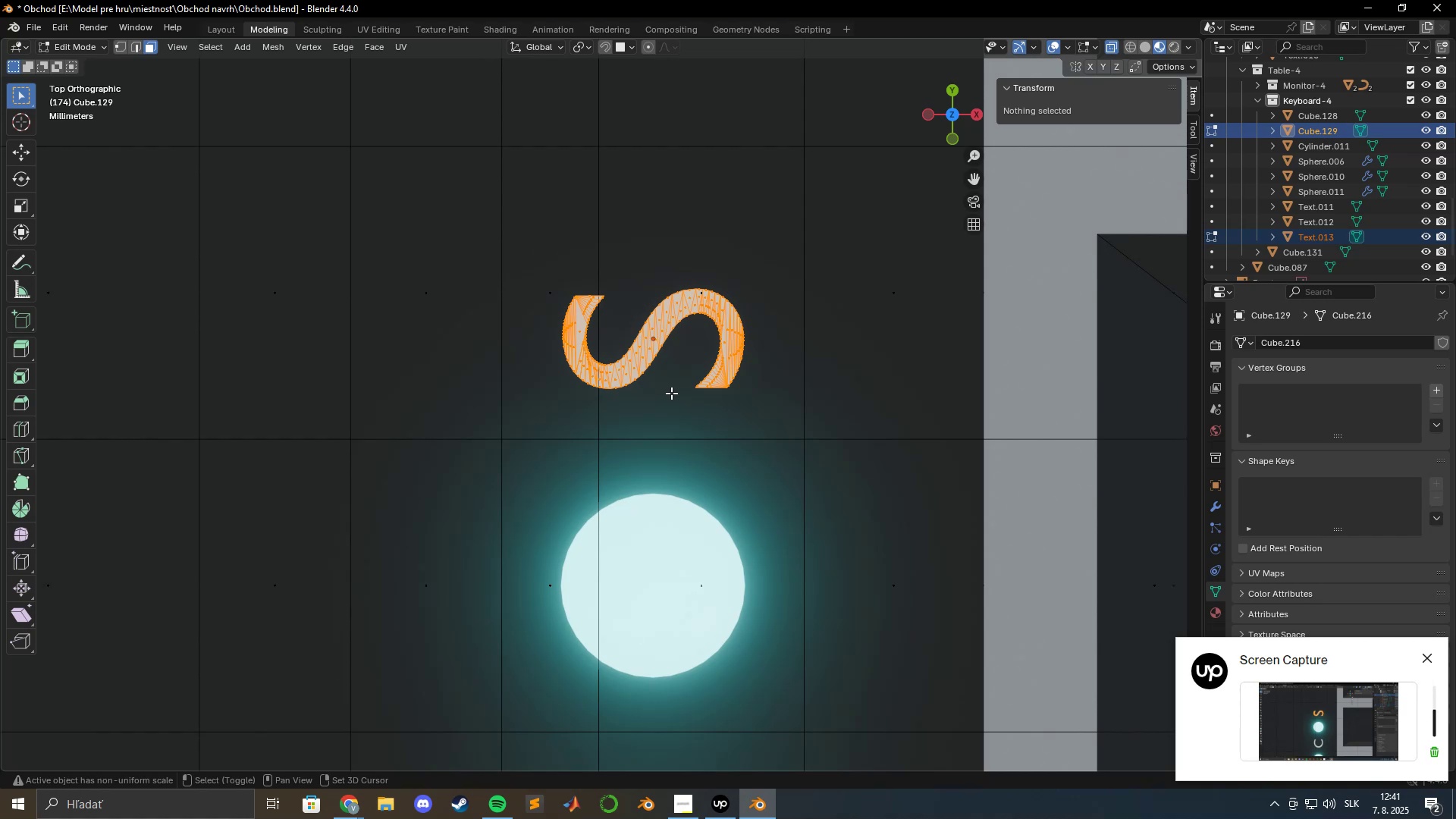 
hold_key(key=ShiftLeft, duration=0.64)
 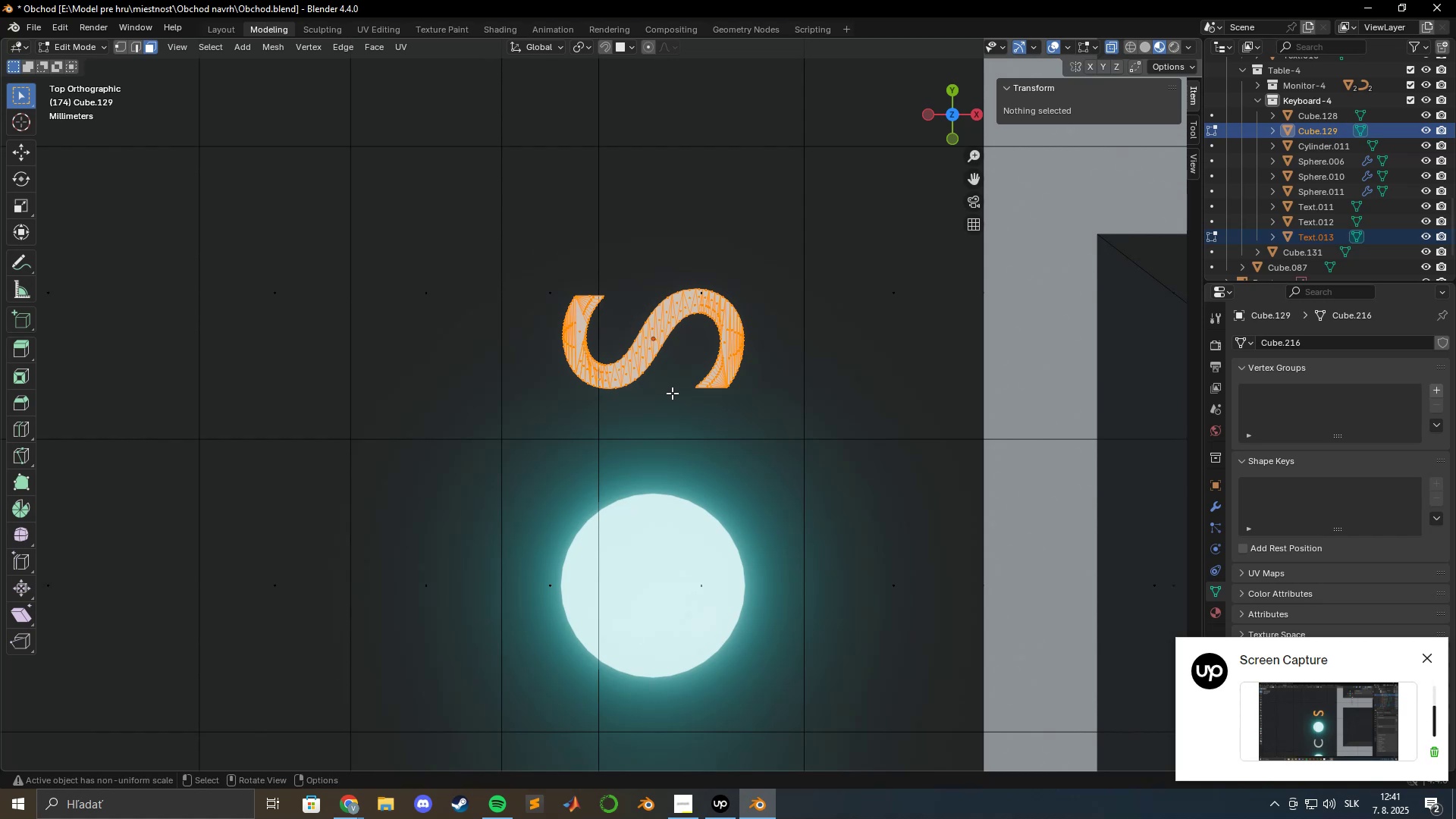 
scroll: coordinate [672, 393], scroll_direction: up, amount: 1.0
 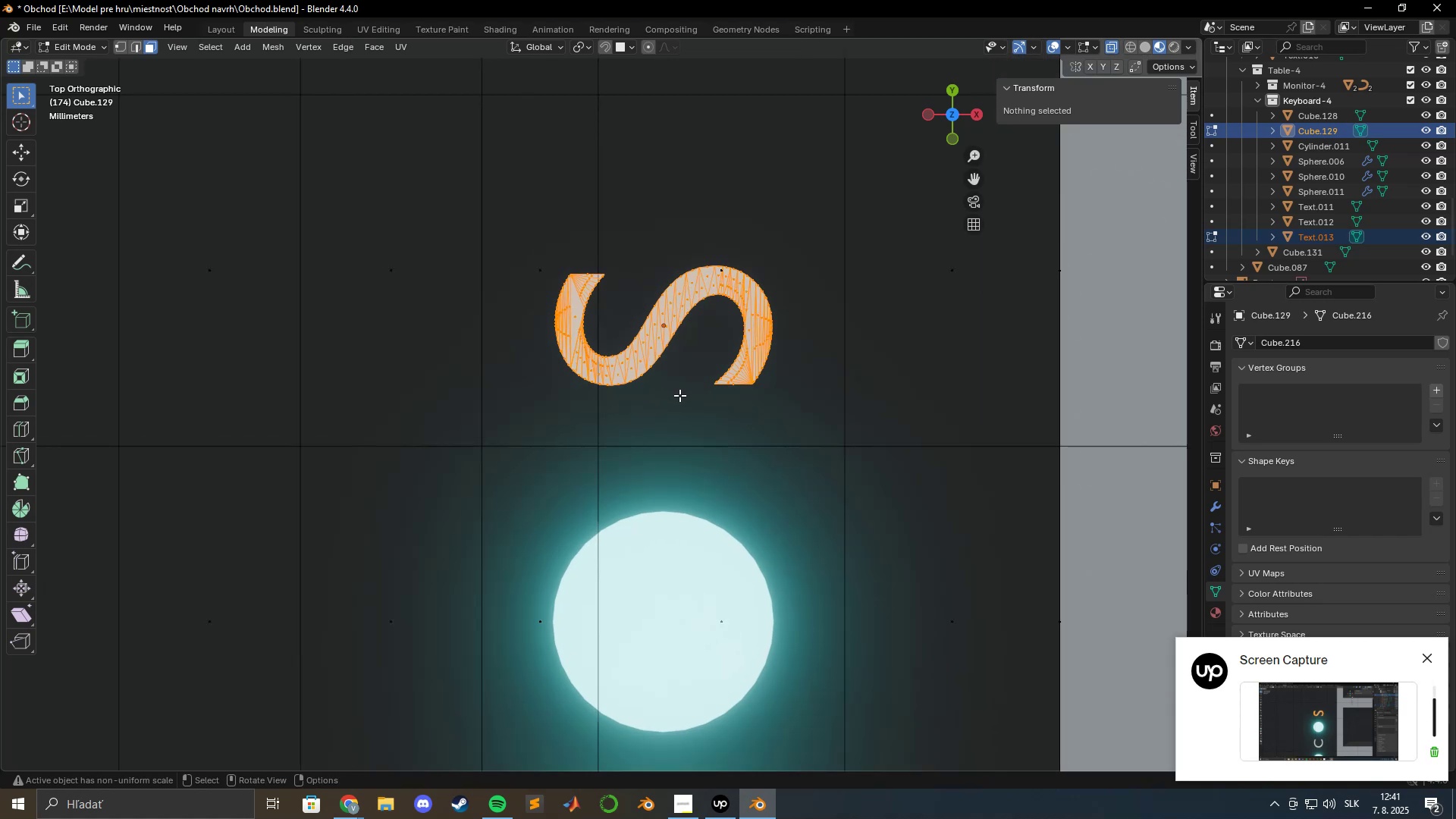 
hold_key(key=ShiftLeft, duration=0.54)
 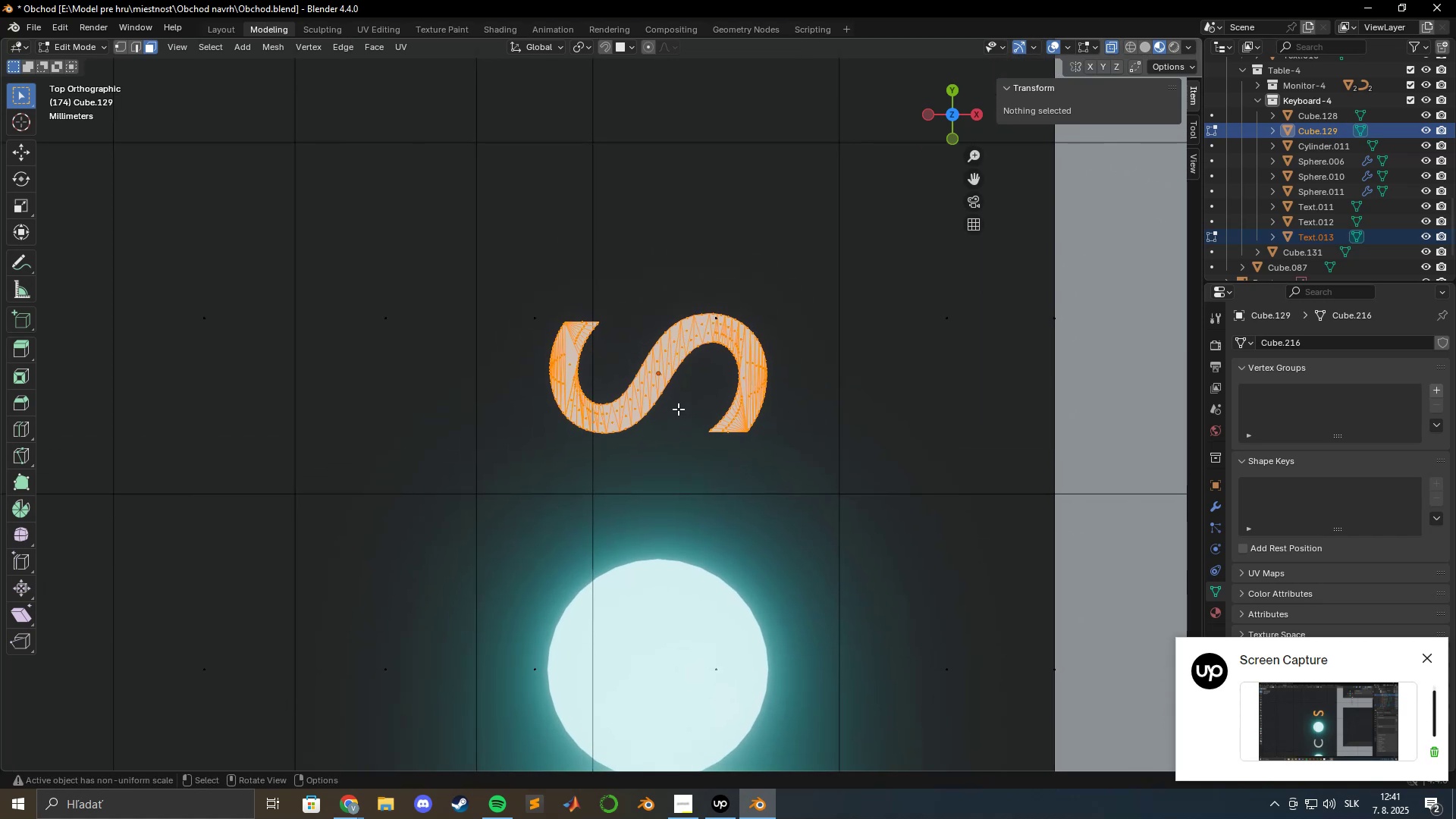 
type(gy)
 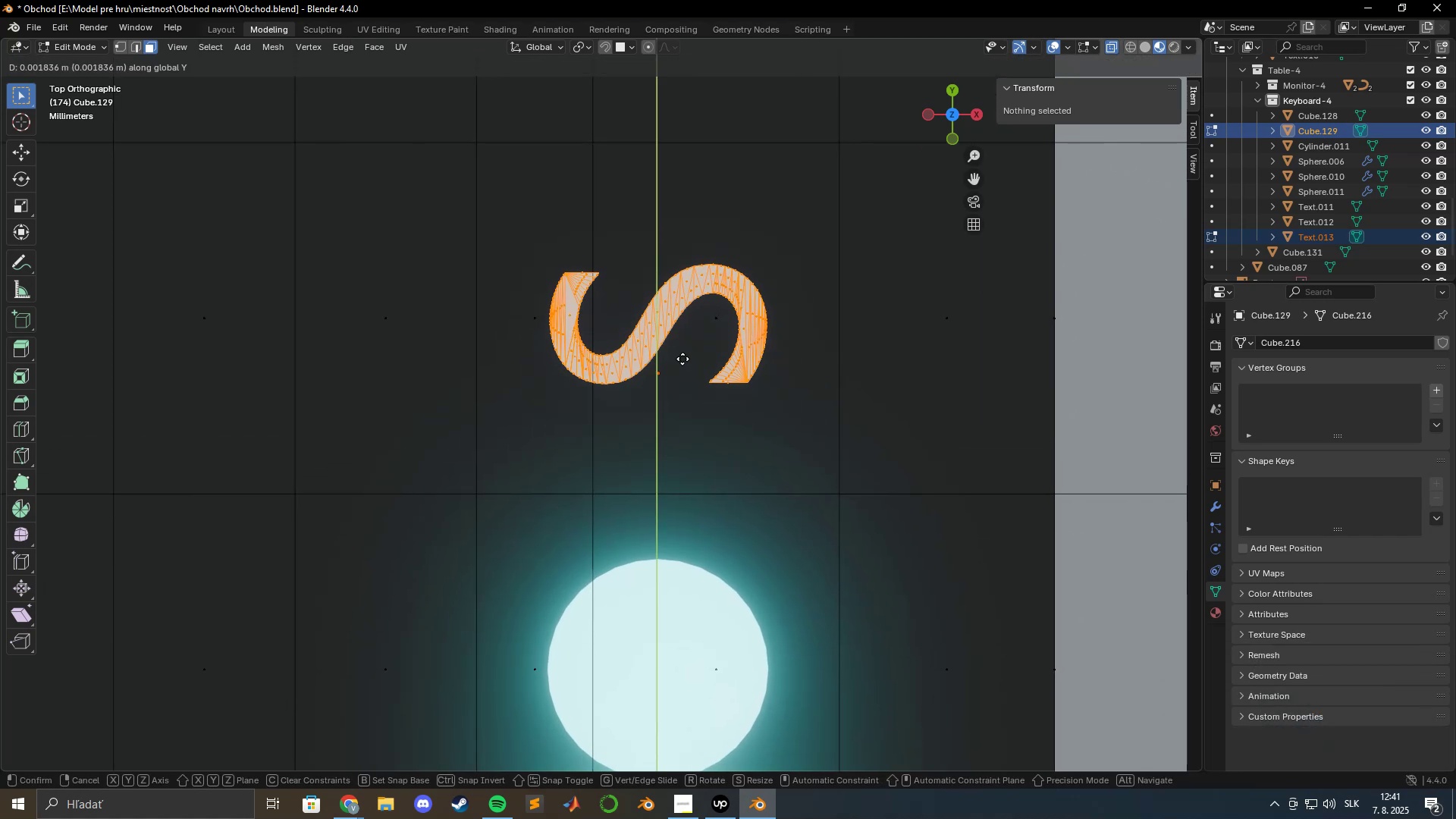 
hold_key(key=ShiftLeft, duration=1.5)
 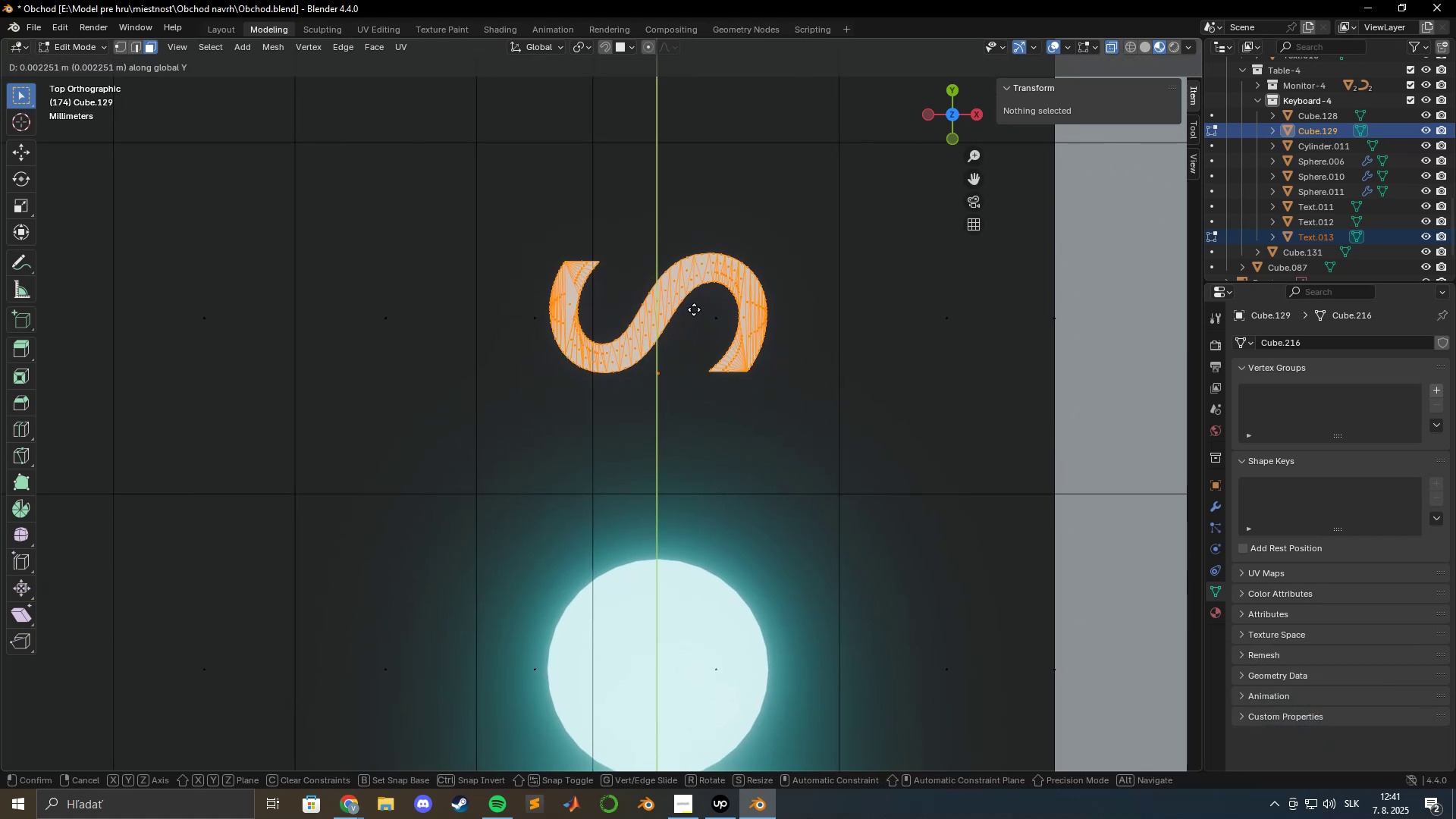 
hold_key(key=ShiftLeft, duration=1.52)
 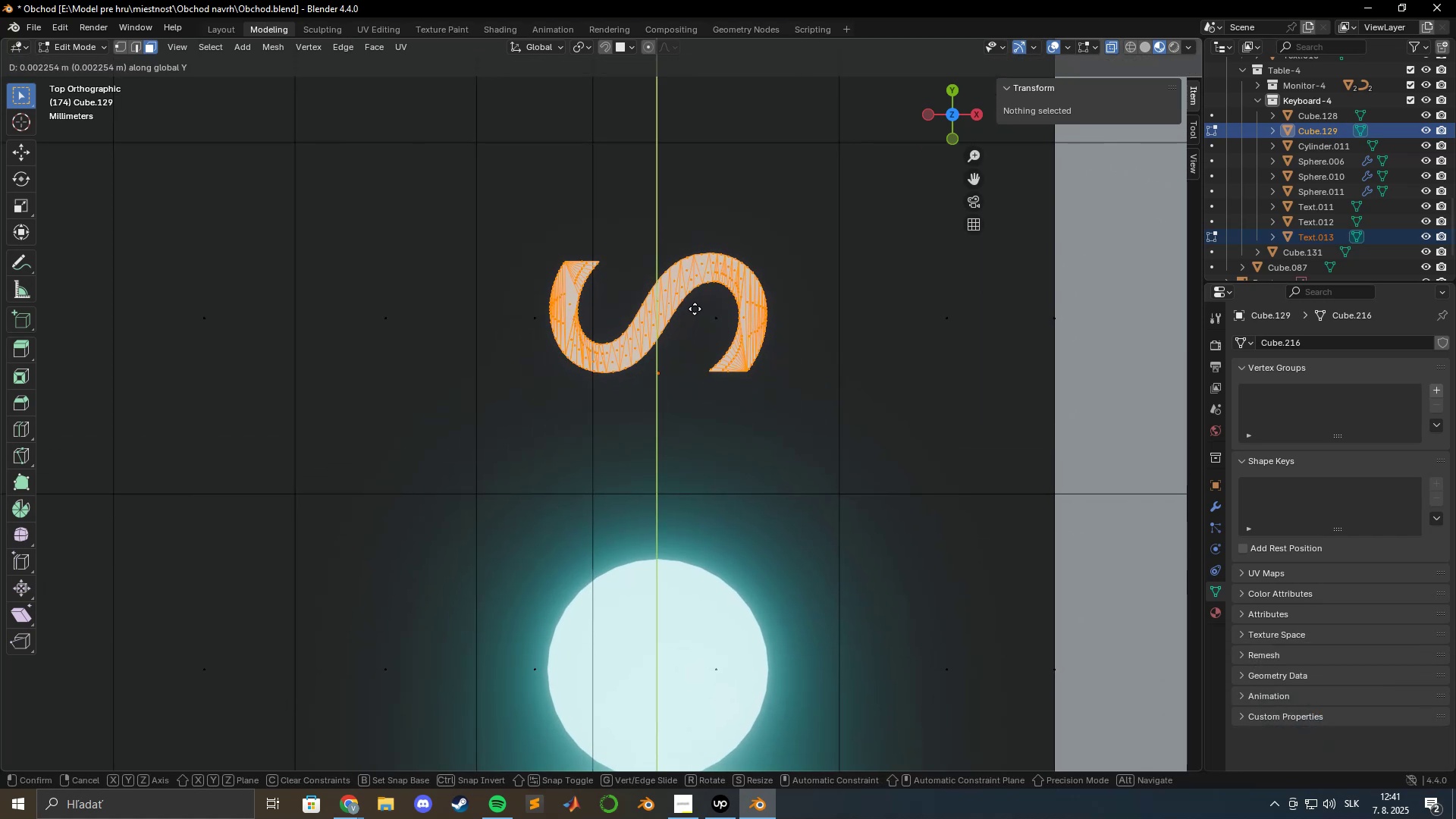 
hold_key(key=ShiftLeft, duration=1.51)
 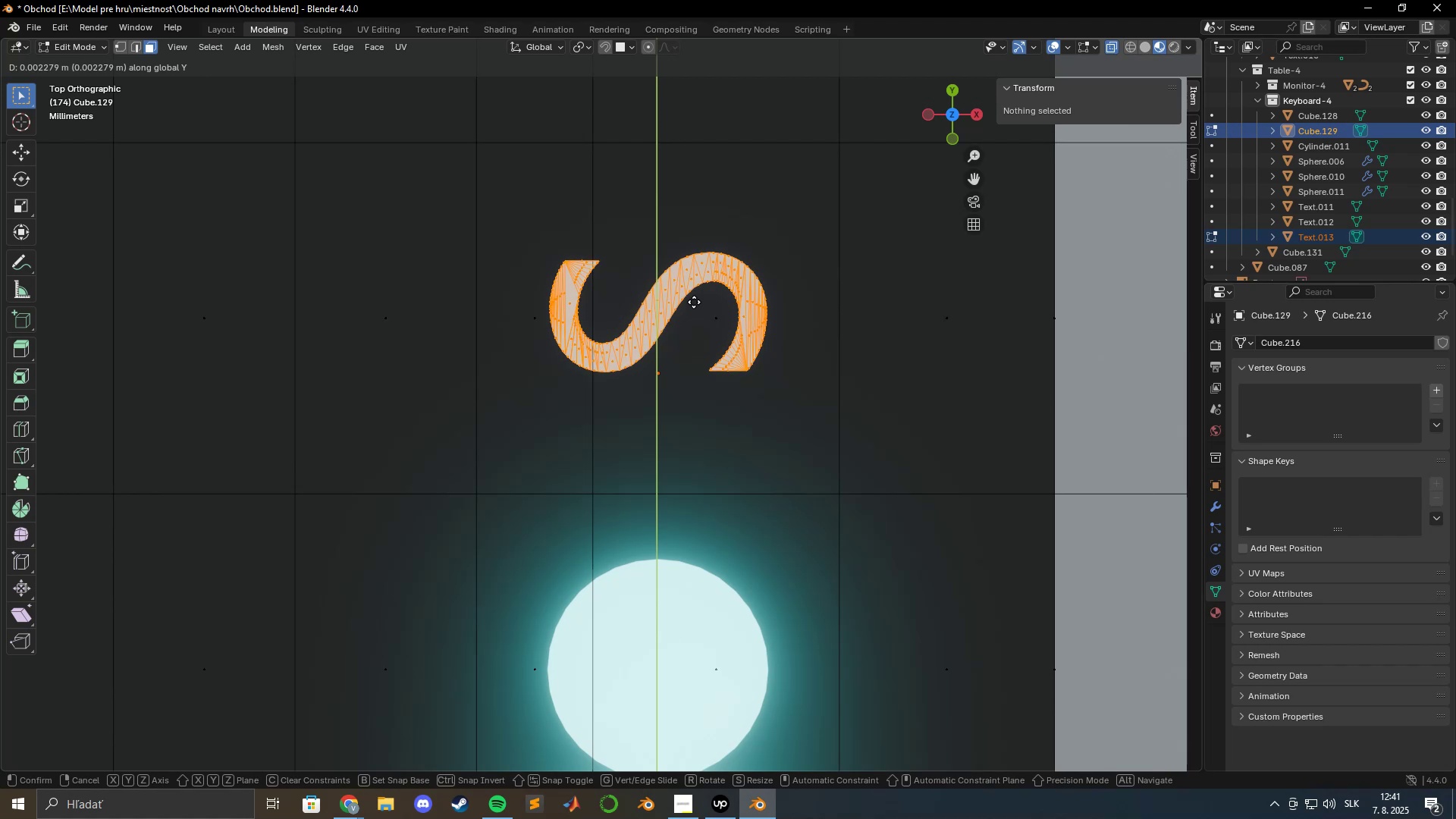 
hold_key(key=ShiftLeft, duration=0.79)
left_click([694, 301])
 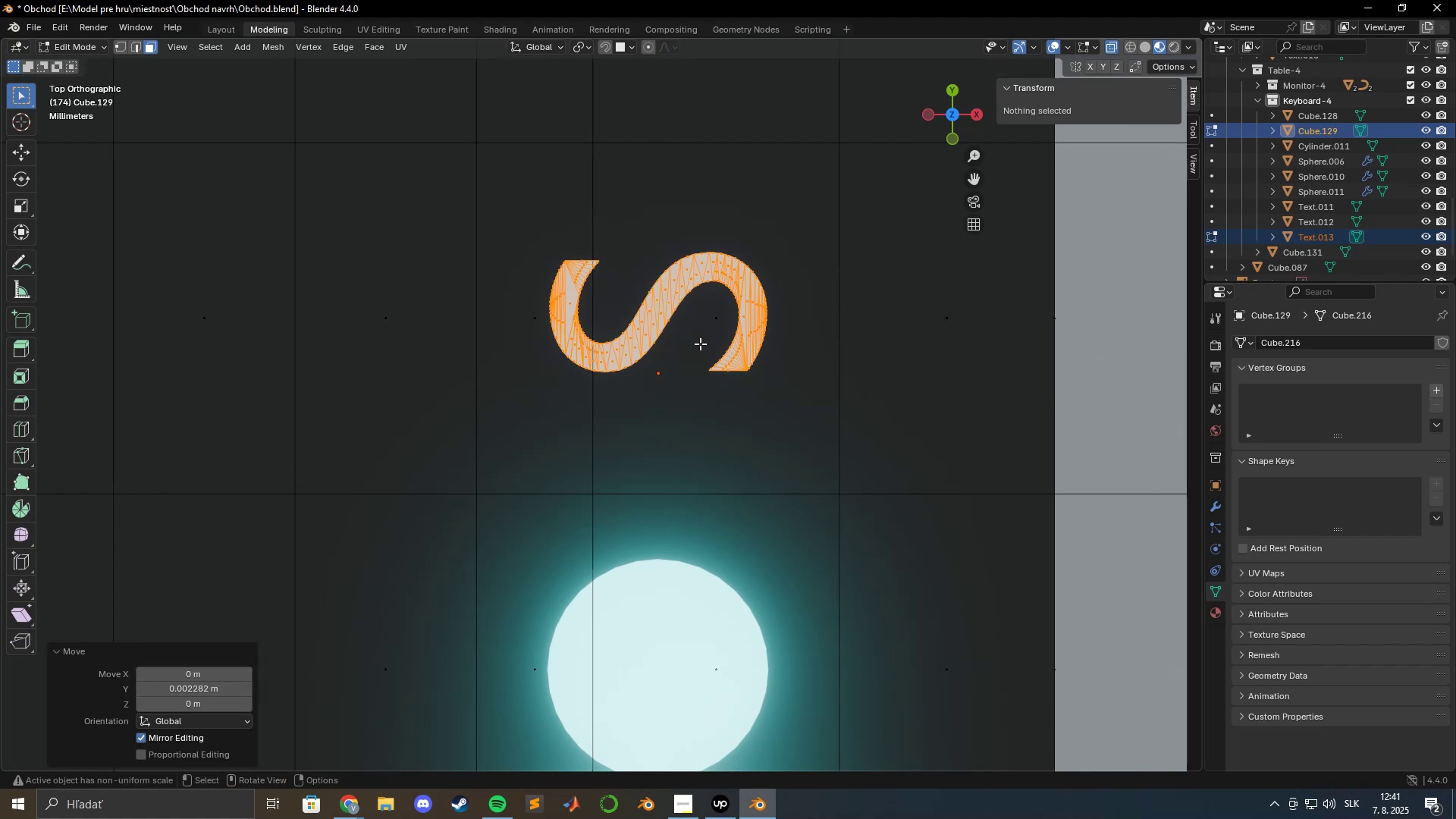 
key(Tab)
 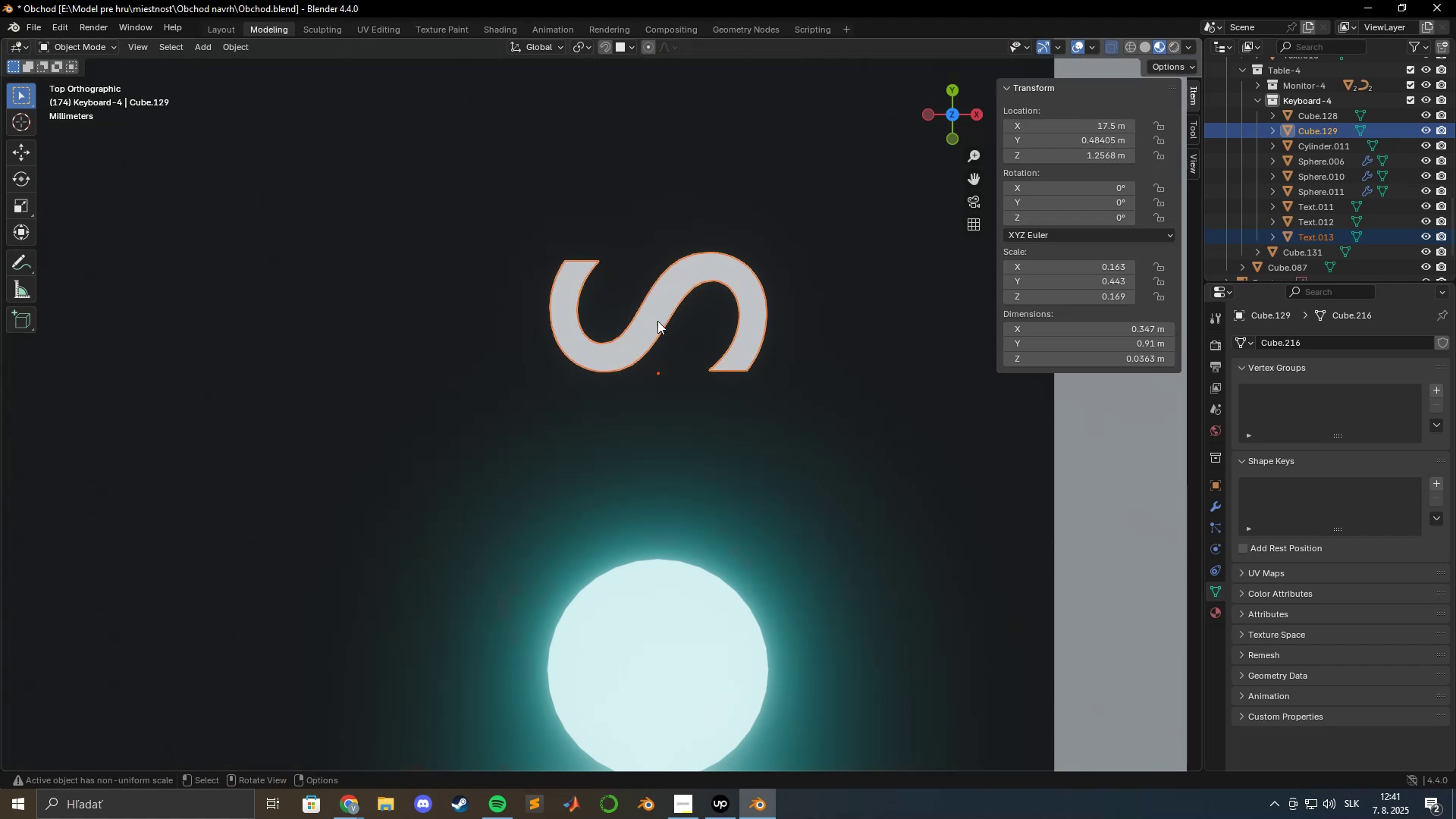 
left_click([657, 320])
 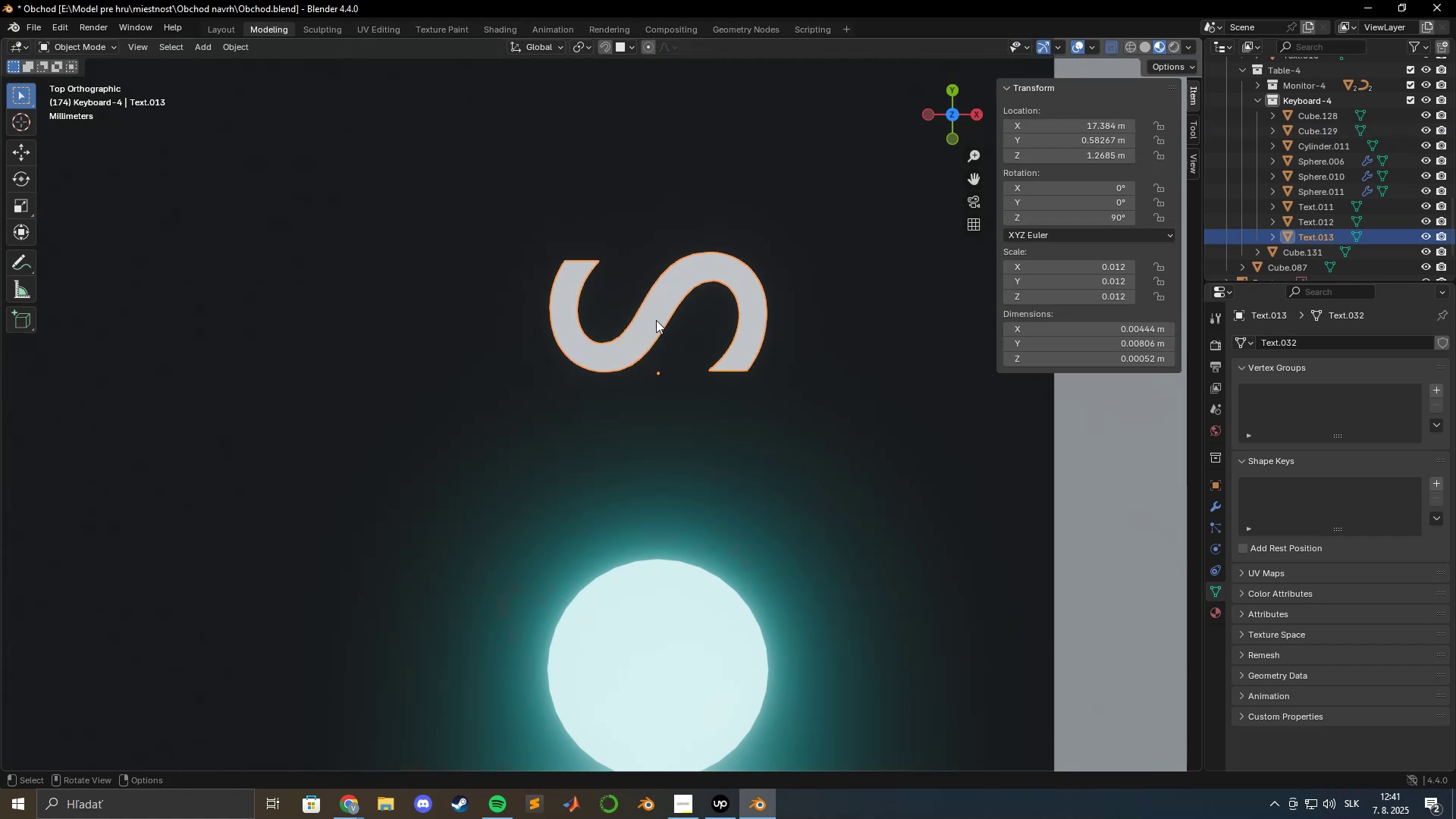 
right_click([656, 320])
 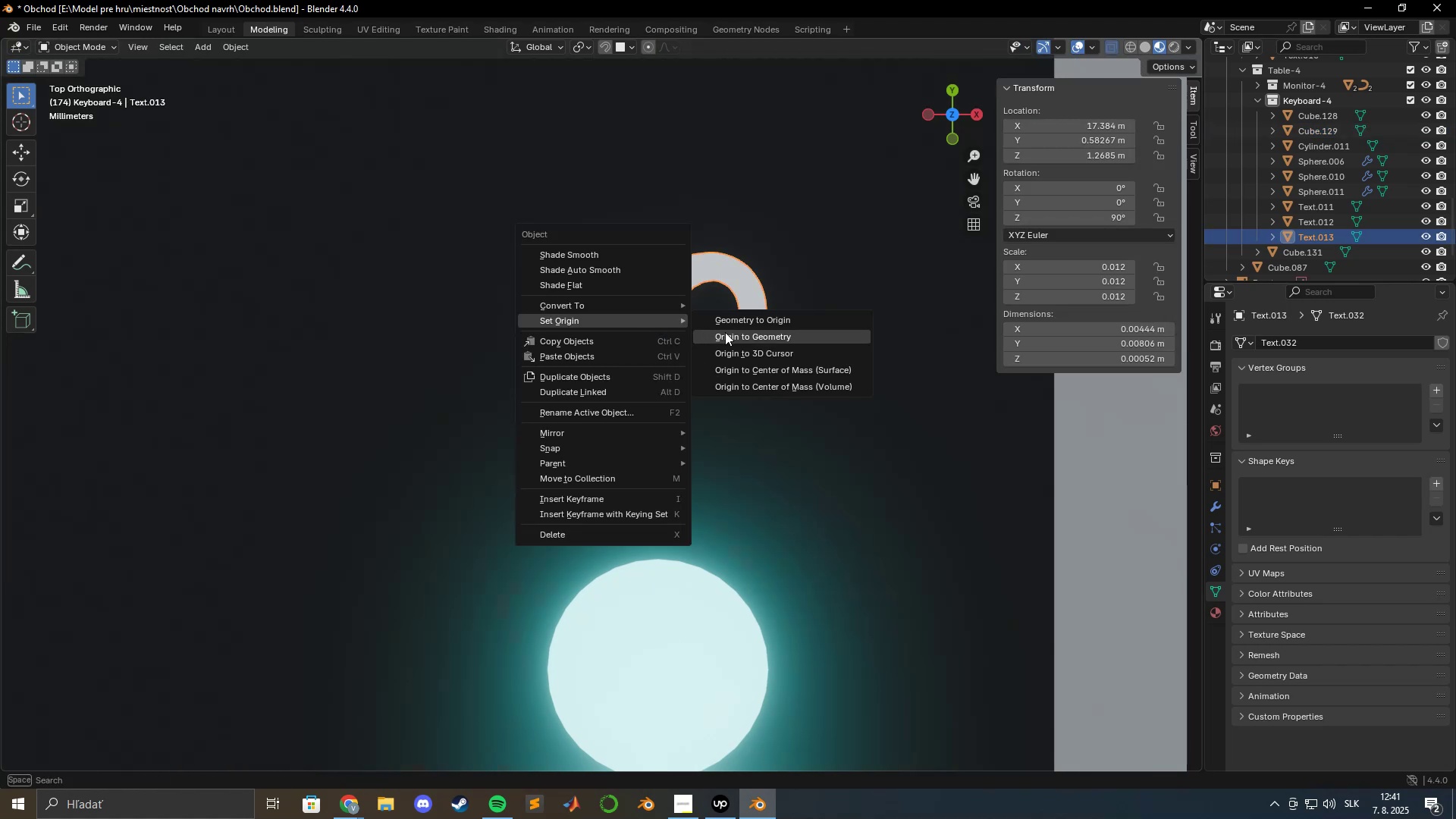 
scroll: coordinate [792, 345], scroll_direction: down, amount: 25.0
 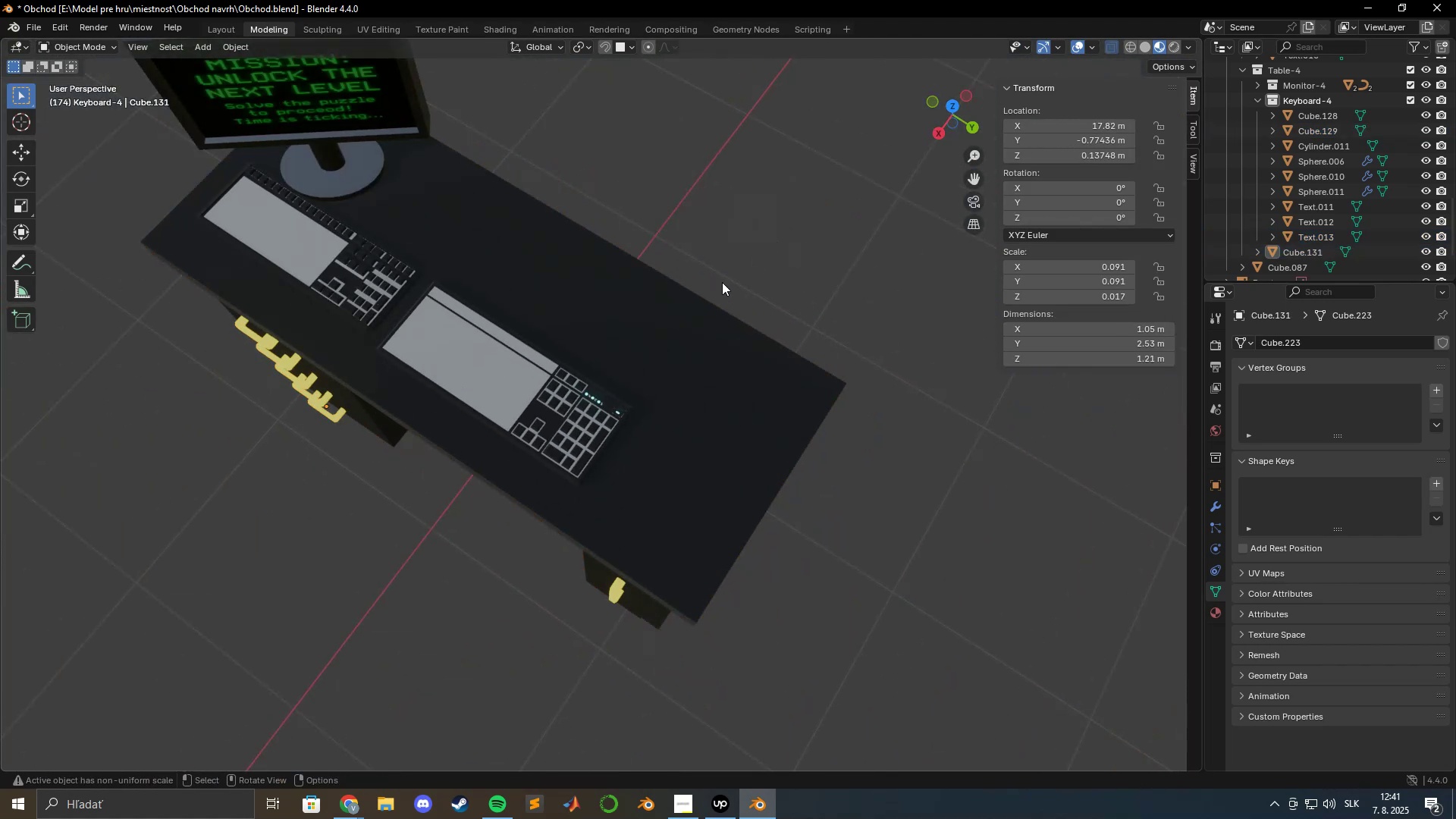 
scroll: coordinate [664, 367], scroll_direction: up, amount: 8.0
 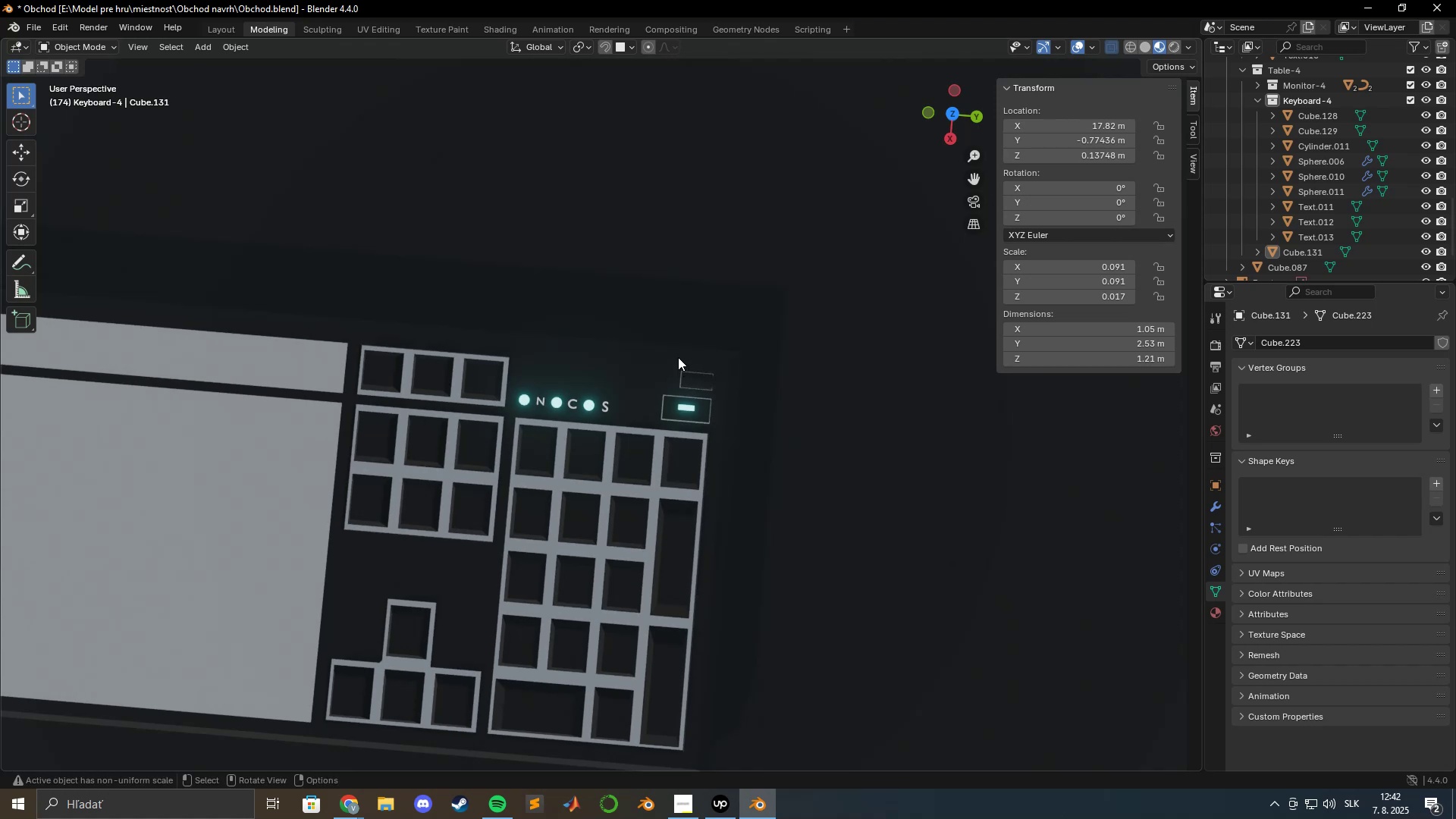 
wait(11.24)
 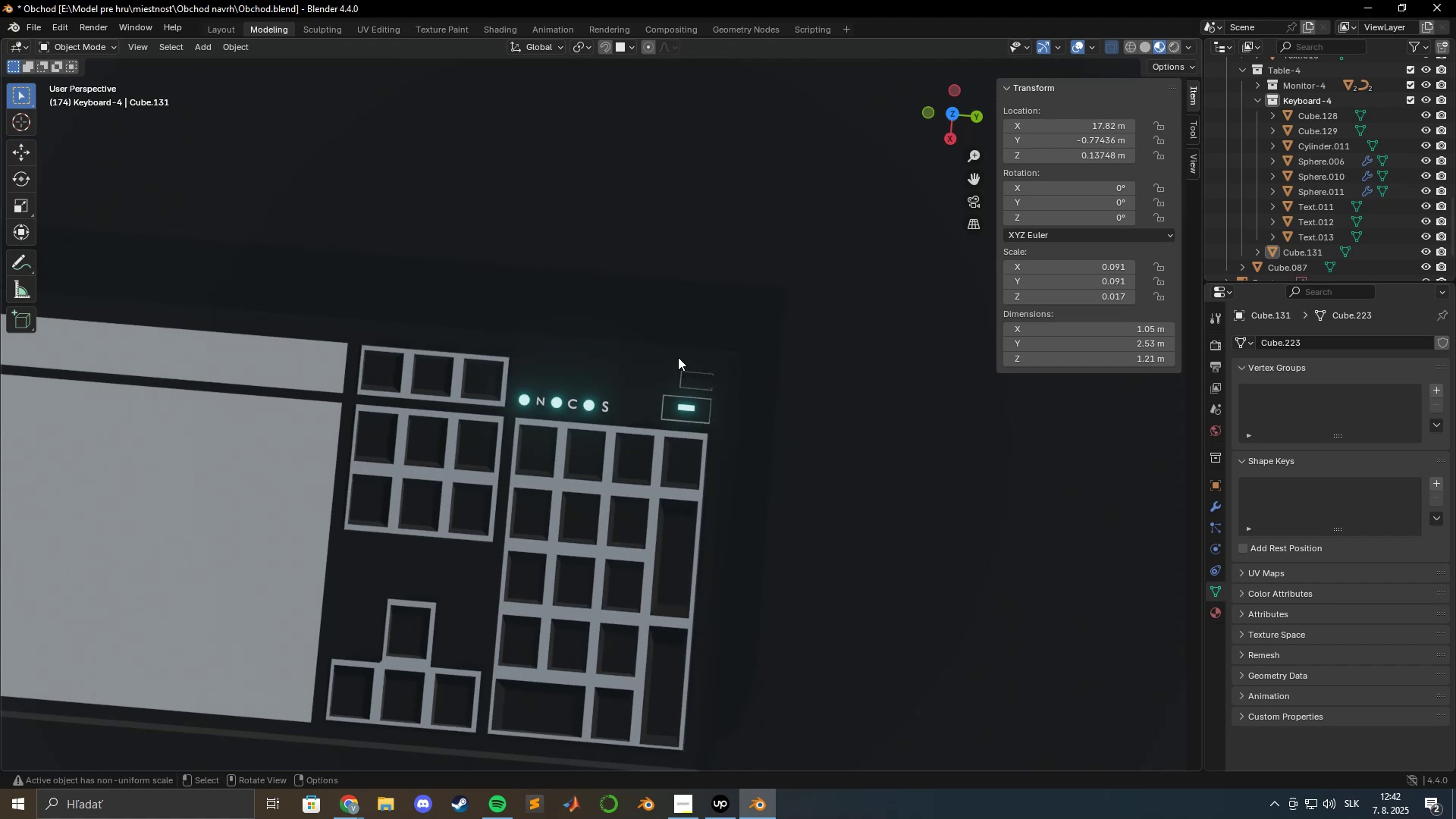 
scroll: coordinate [723, 395], scroll_direction: up, amount: 2.0
 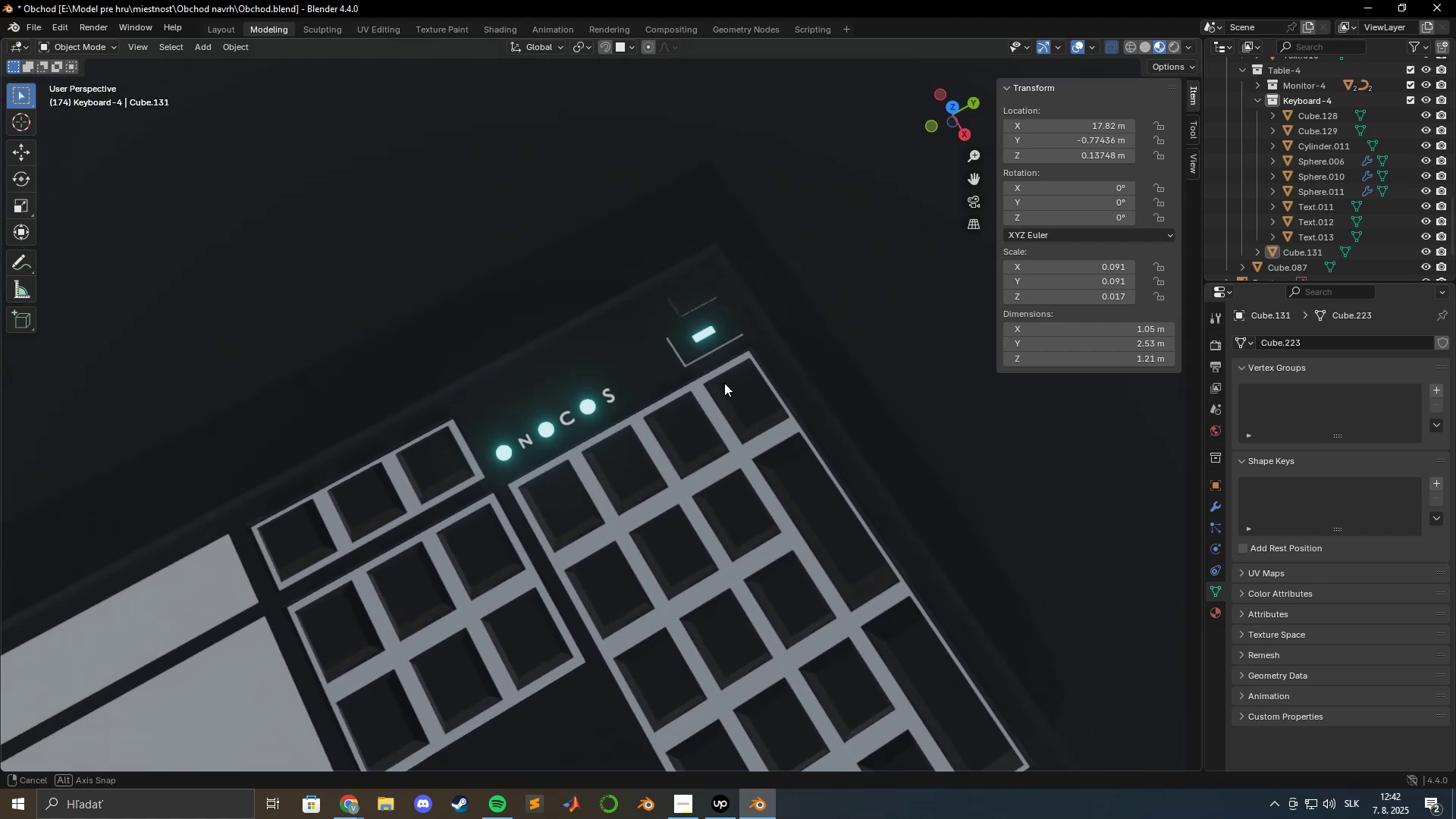 
scroll: coordinate [671, 377], scroll_direction: down, amount: 7.0
 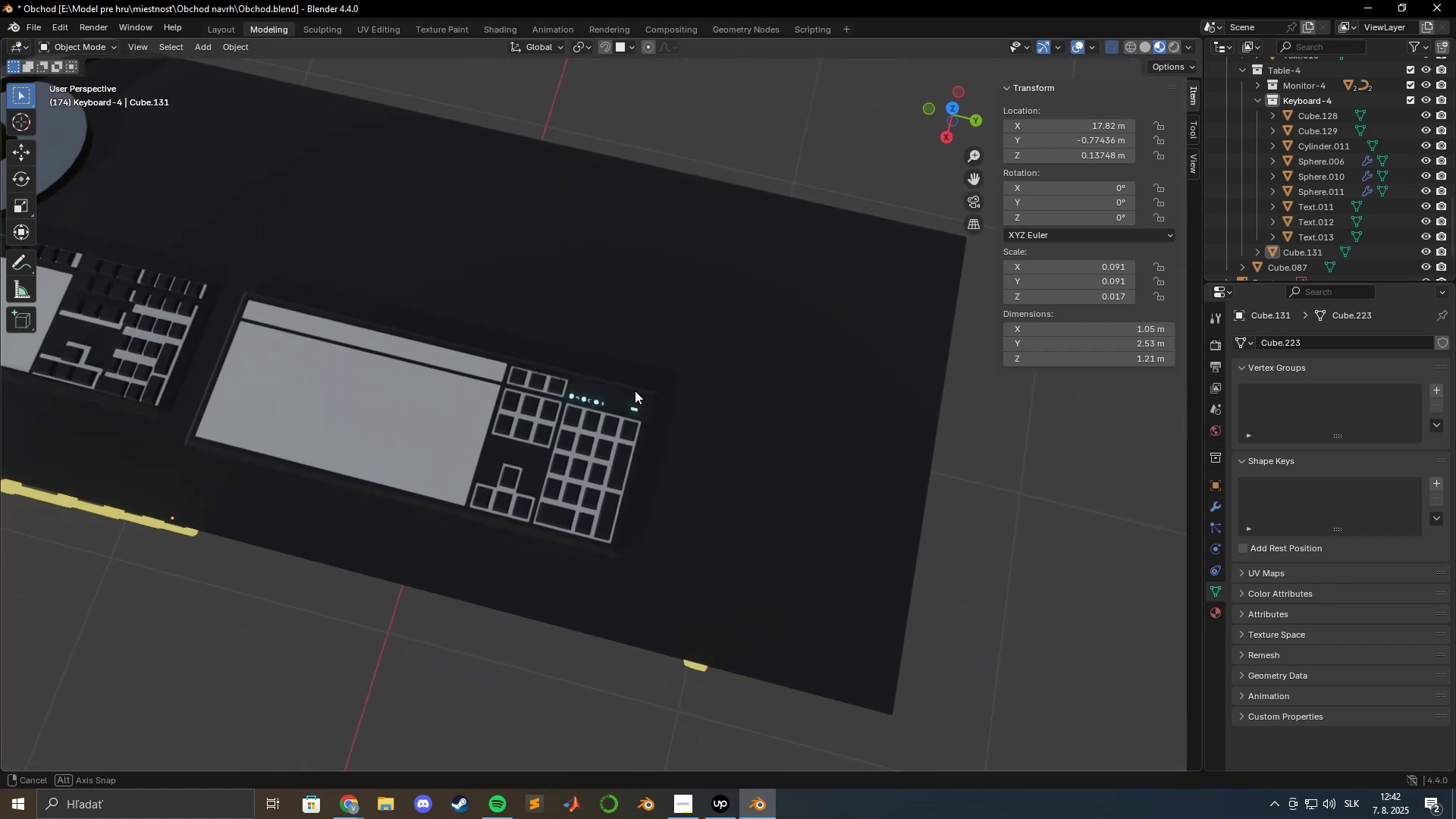 
scroll: coordinate [643, 392], scroll_direction: up, amount: 3.0
 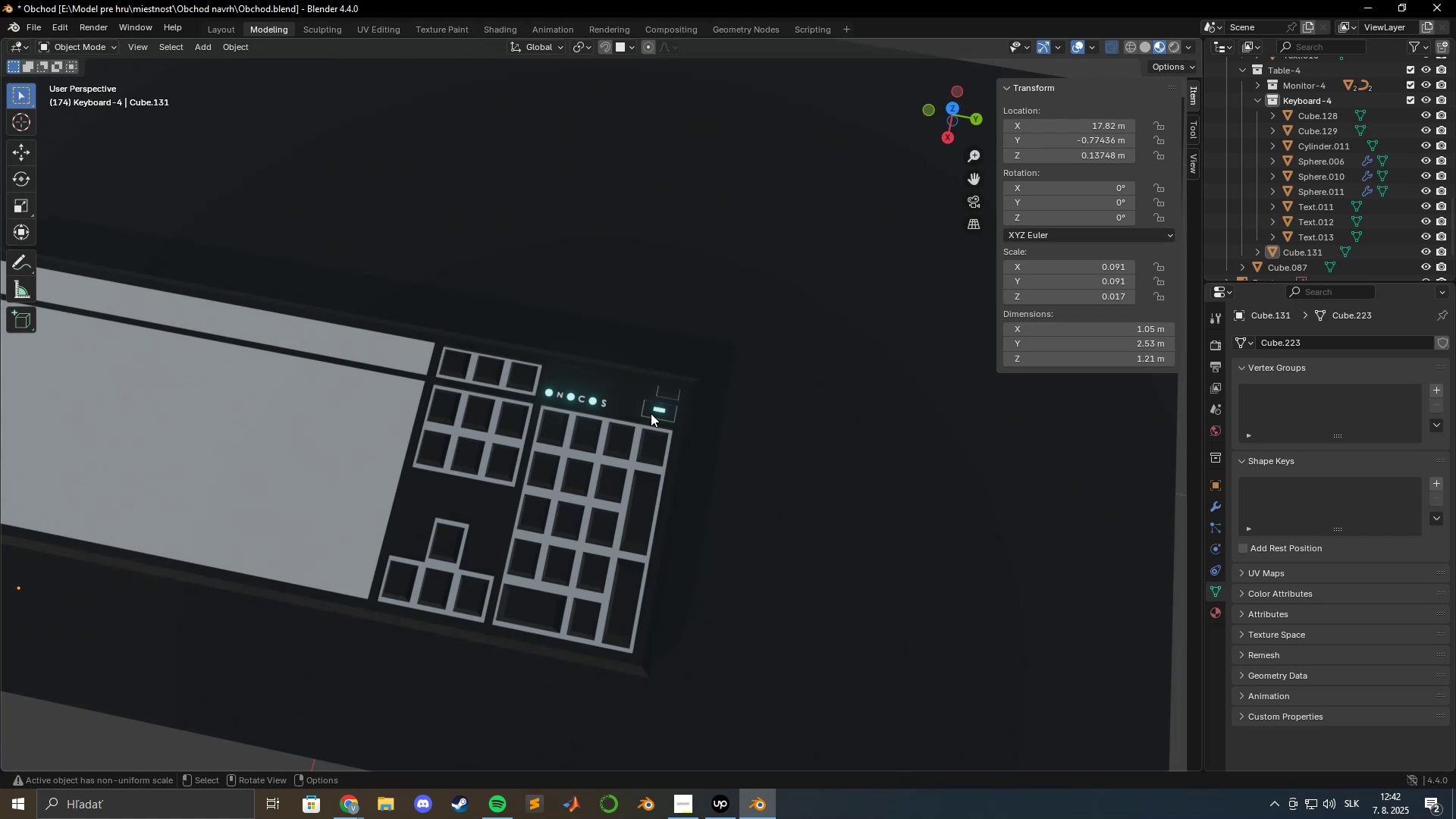 
wait(14.23)
 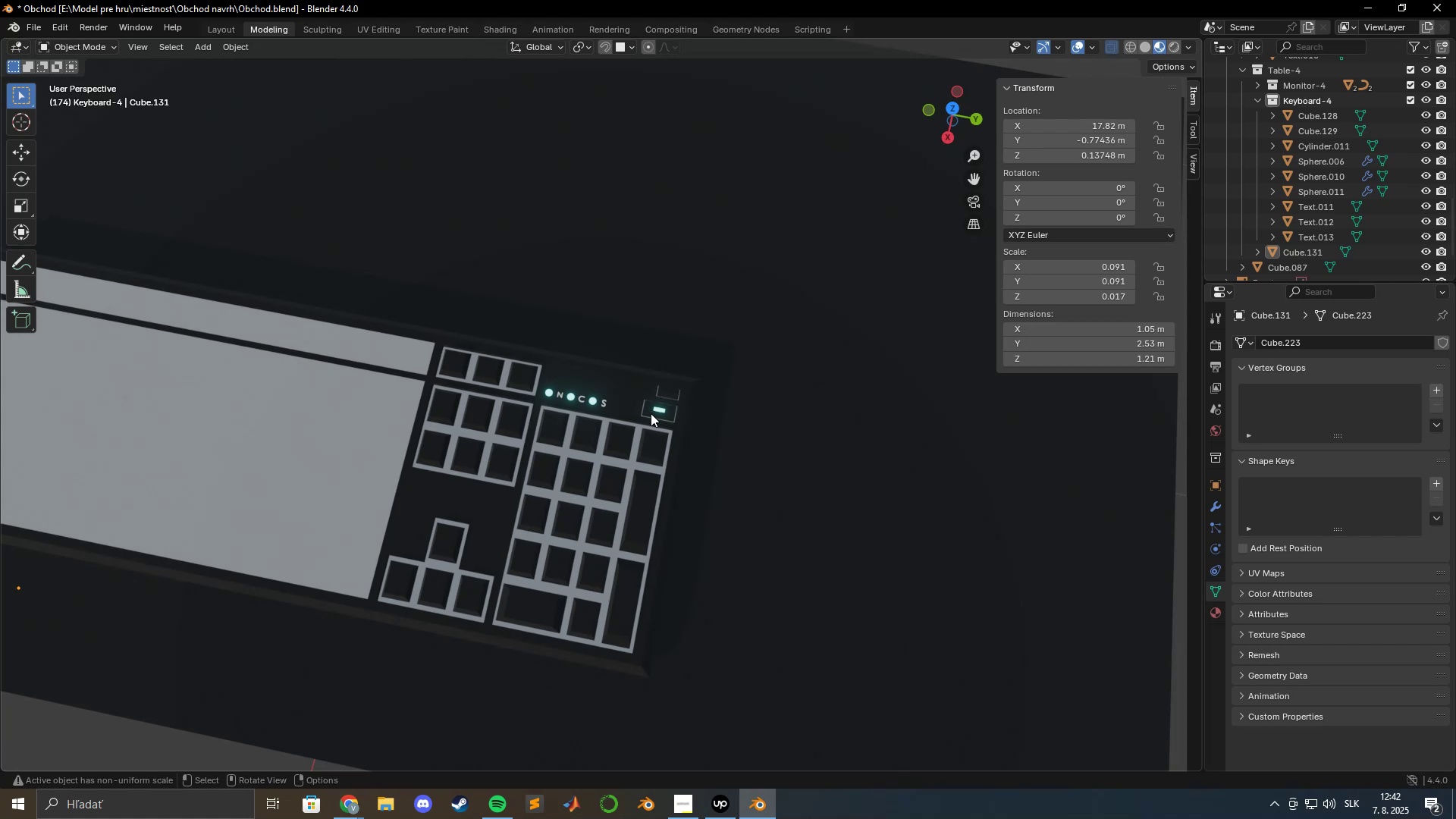 
scroll: coordinate [702, 449], scroll_direction: up, amount: 7.0
 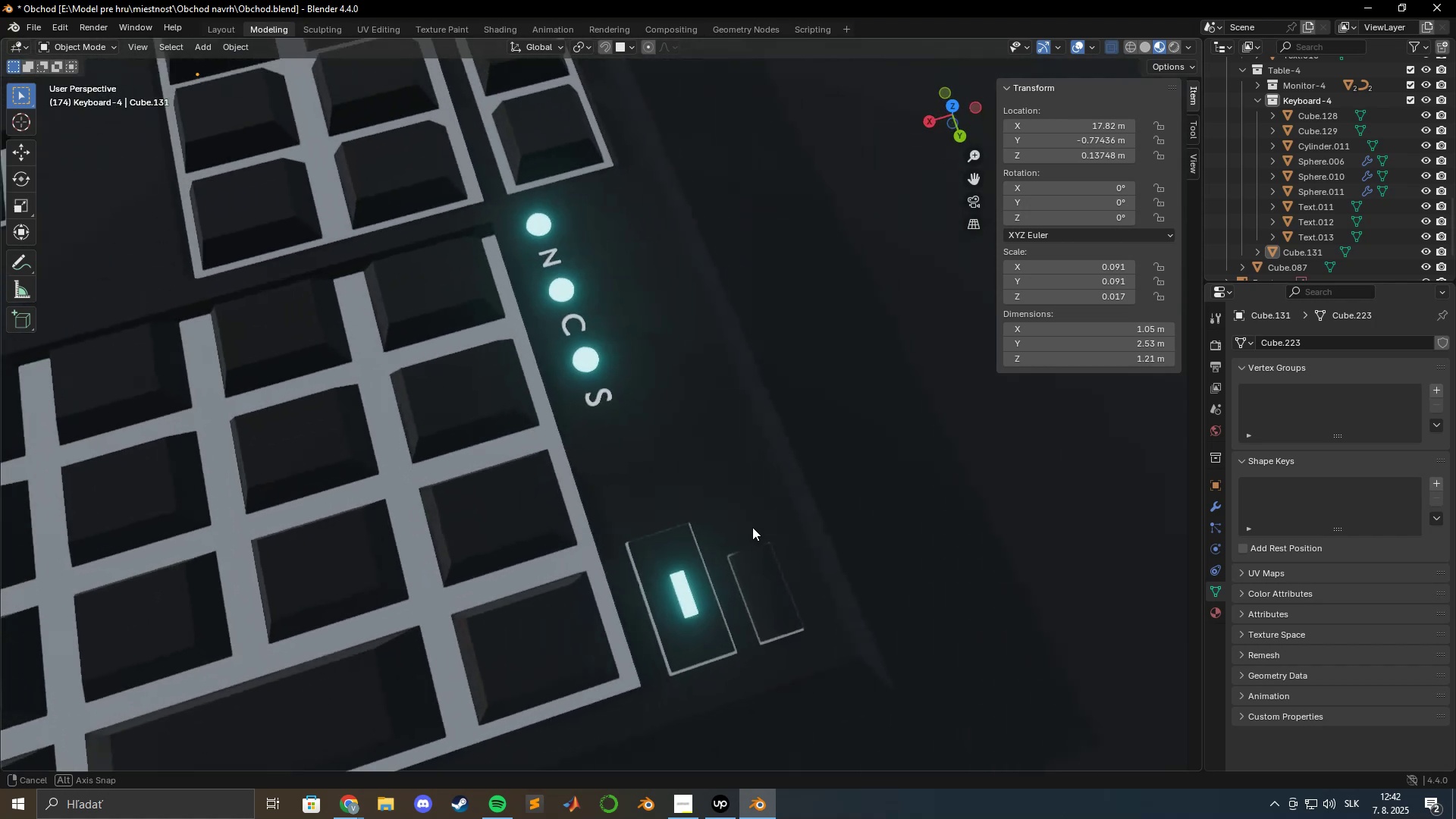 
scroll: coordinate [551, 390], scroll_direction: down, amount: 15.0
 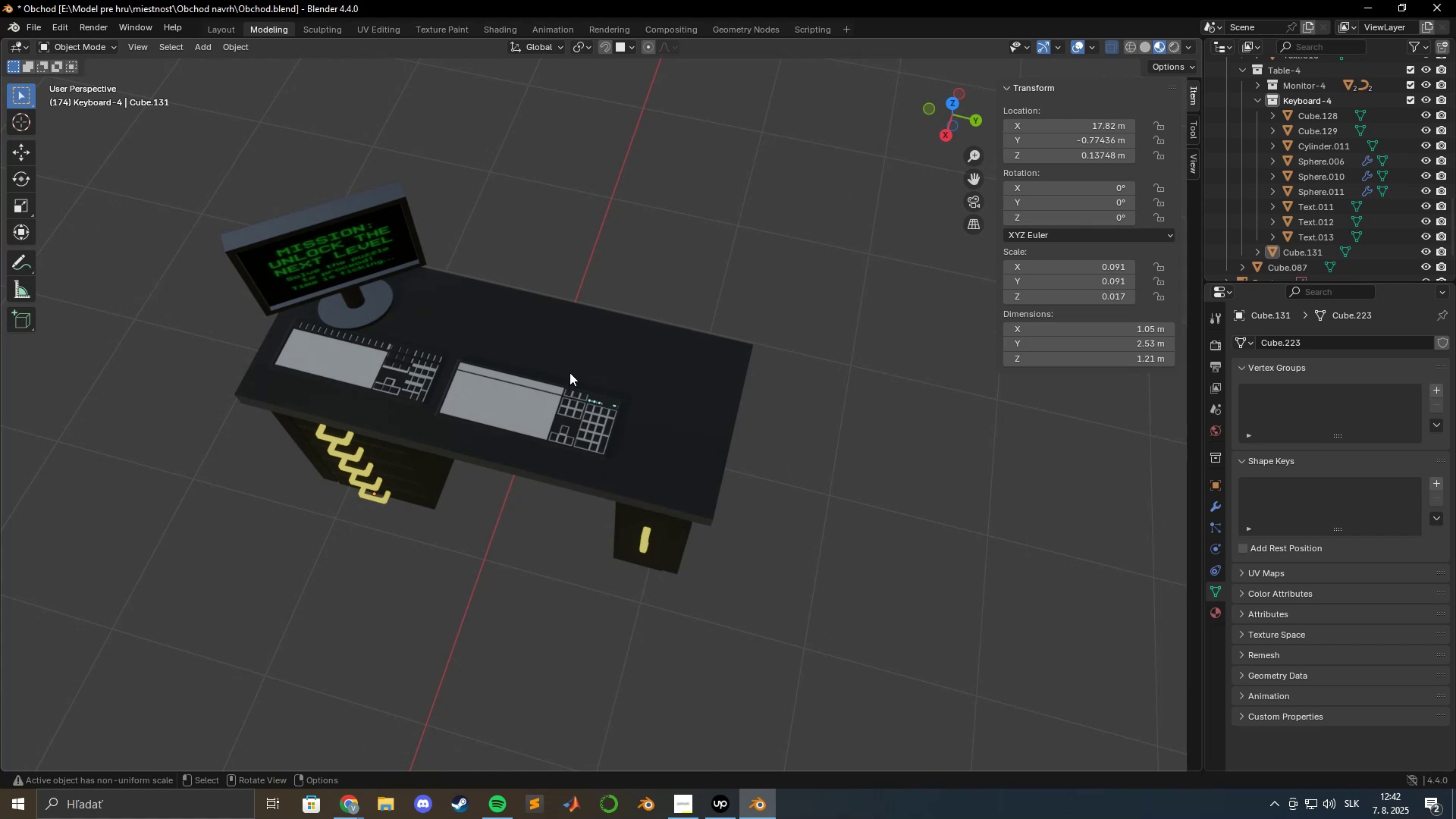 
wait(16.53)
 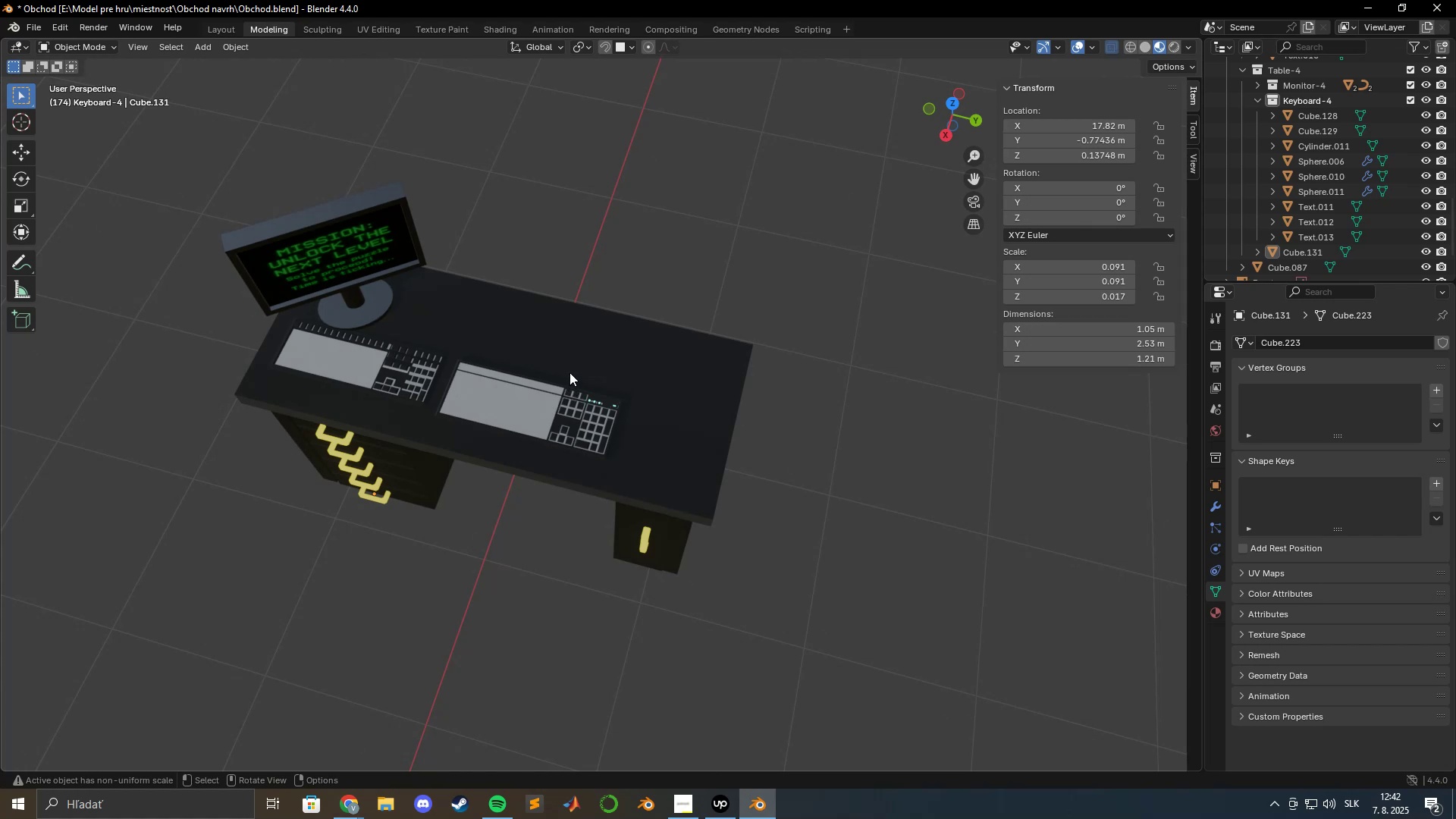 
scroll: coordinate [620, 435], scroll_direction: up, amount: 15.0
 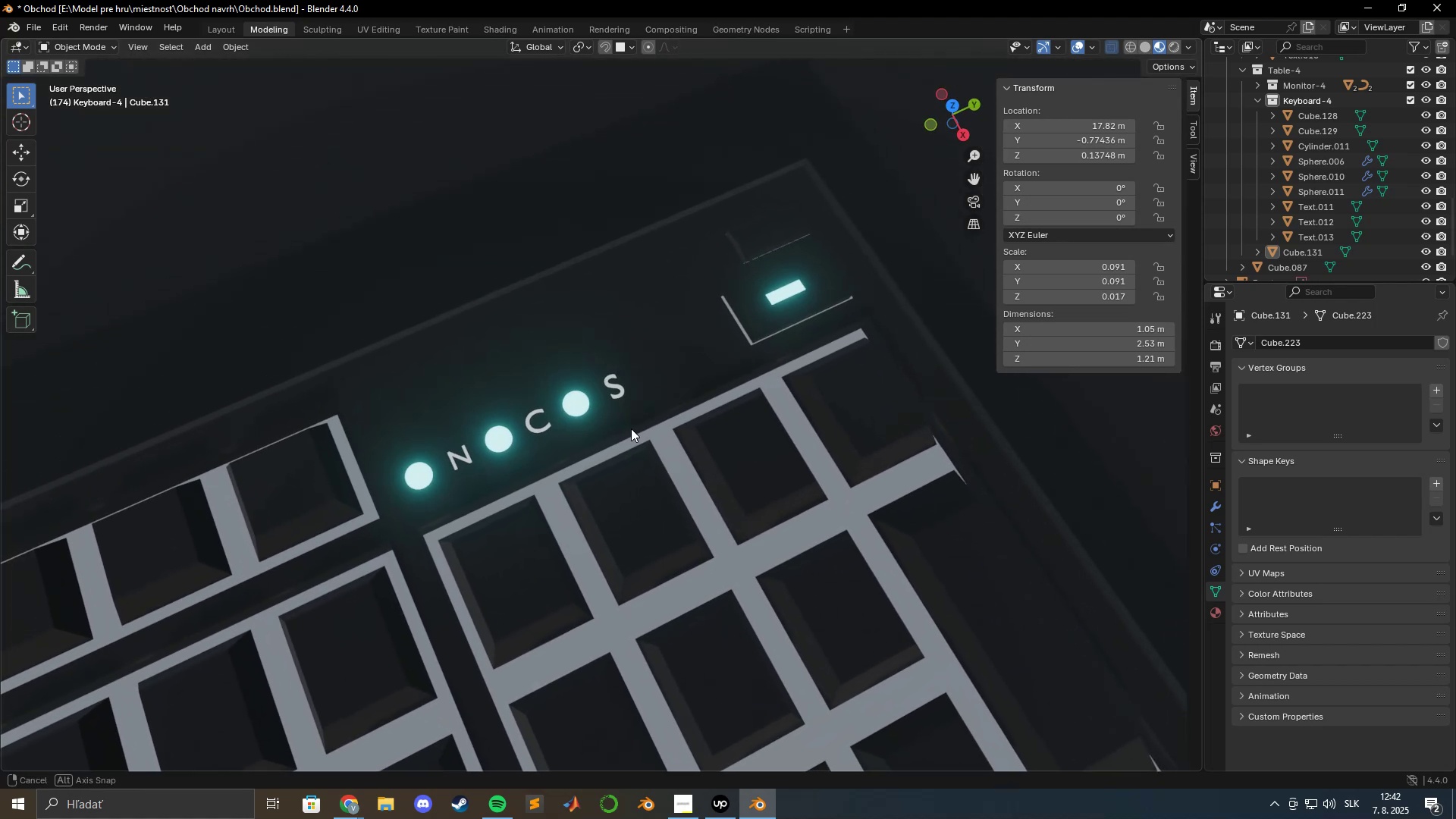 
wait(8.4)
 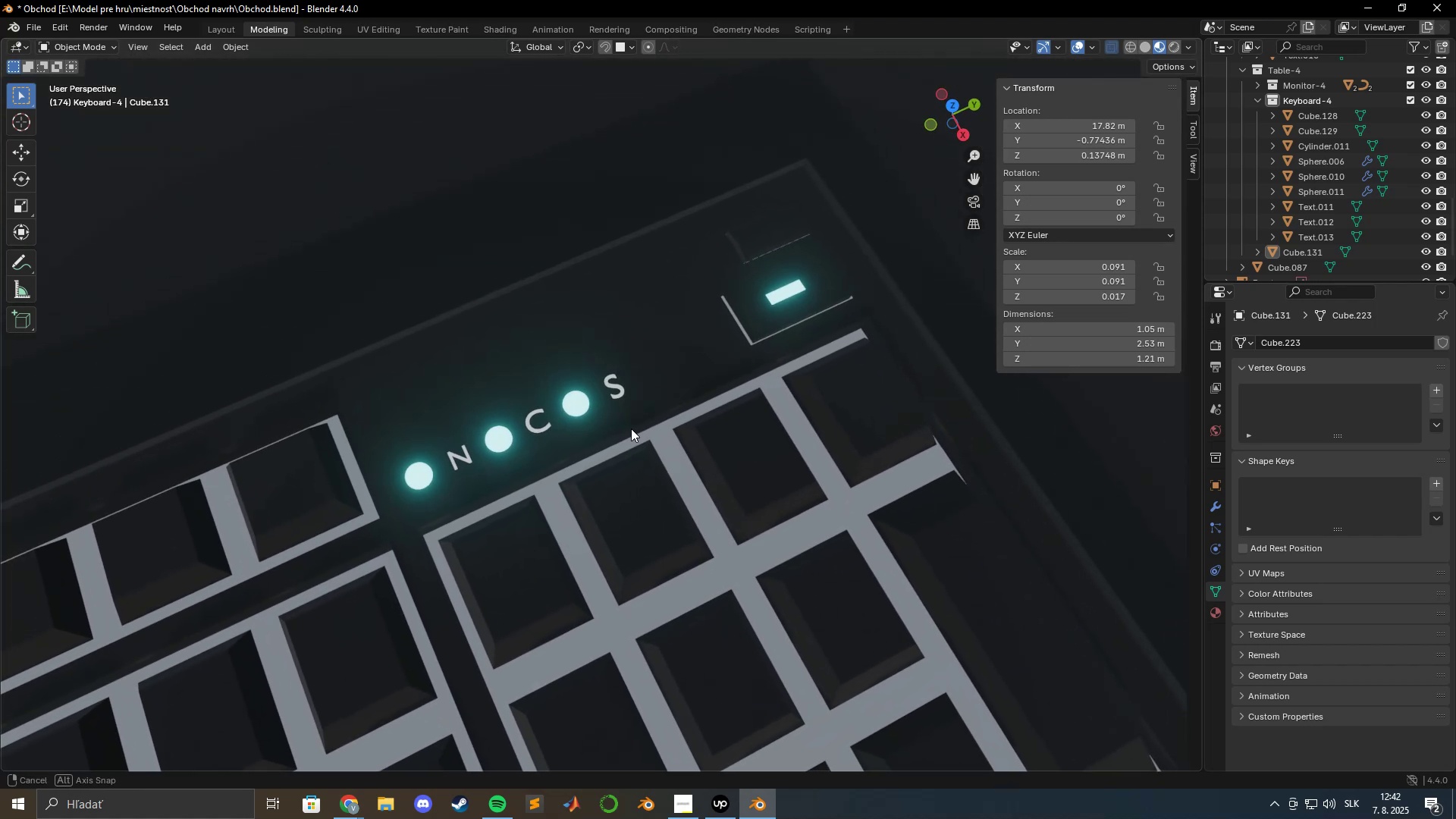 
scroll: coordinate [479, 431], scroll_direction: down, amount: 8.0
 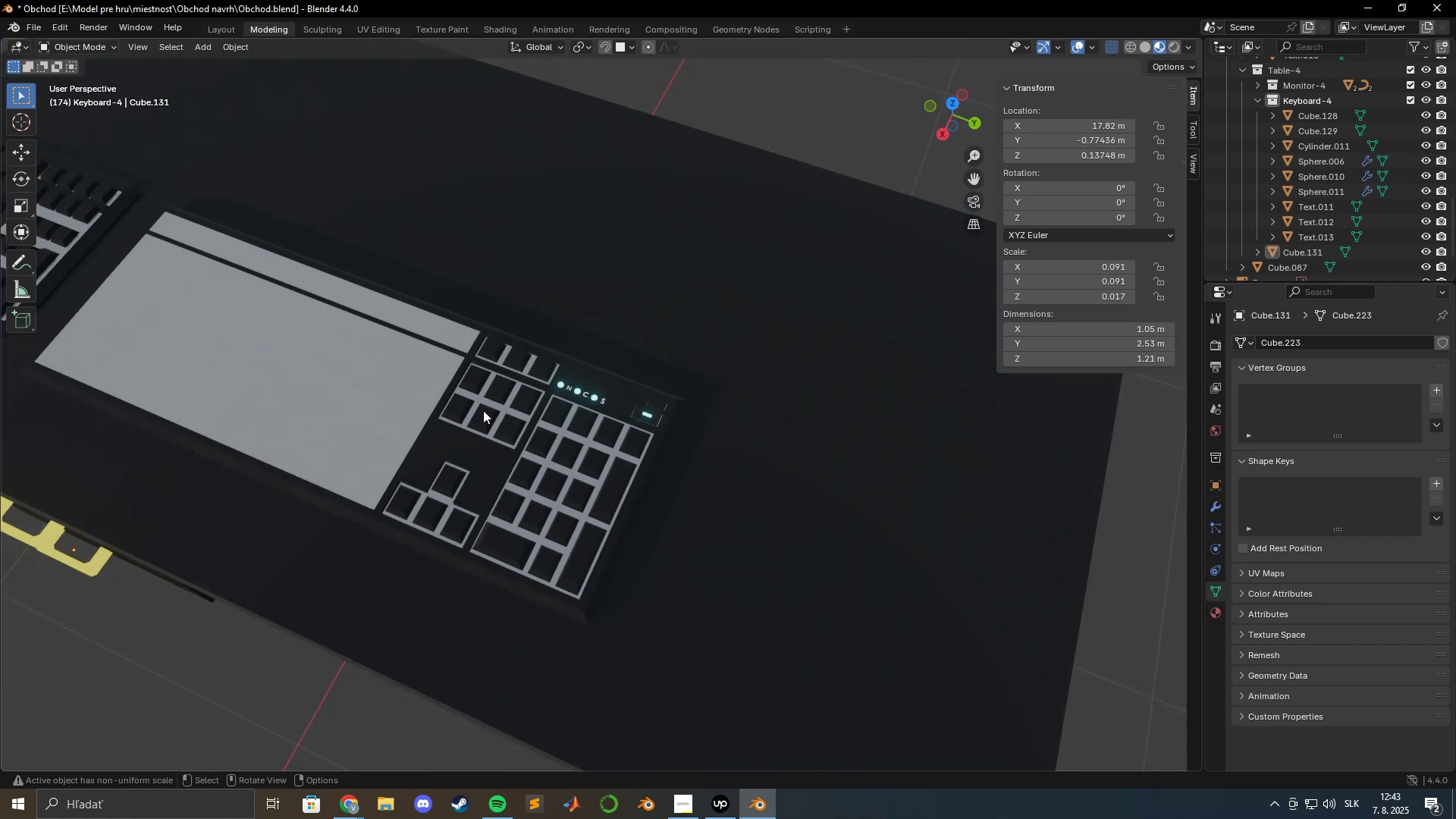 
hold_key(key=ShiftLeft, duration=0.51)
 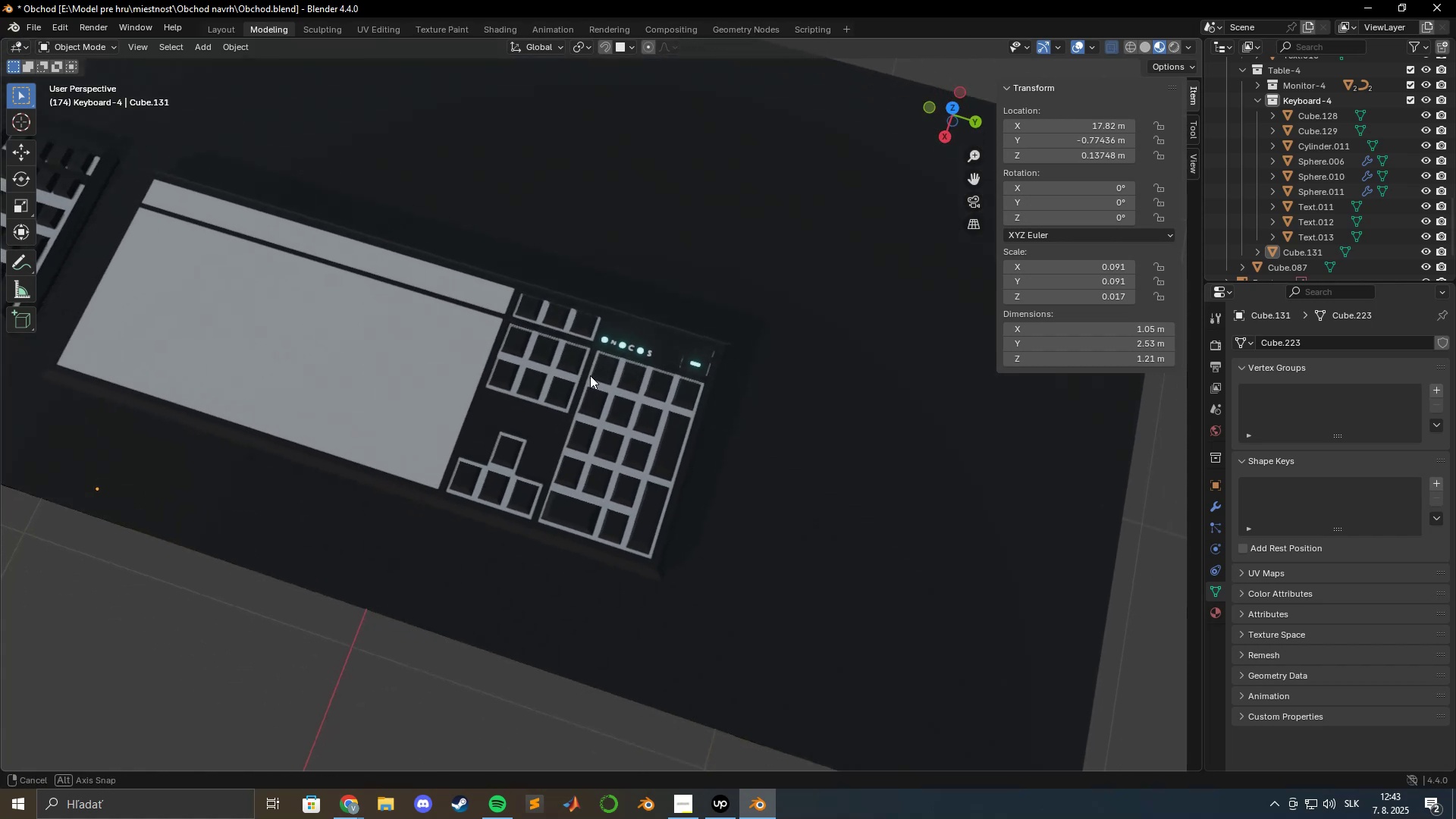 
hold_key(key=ShiftLeft, duration=0.59)
 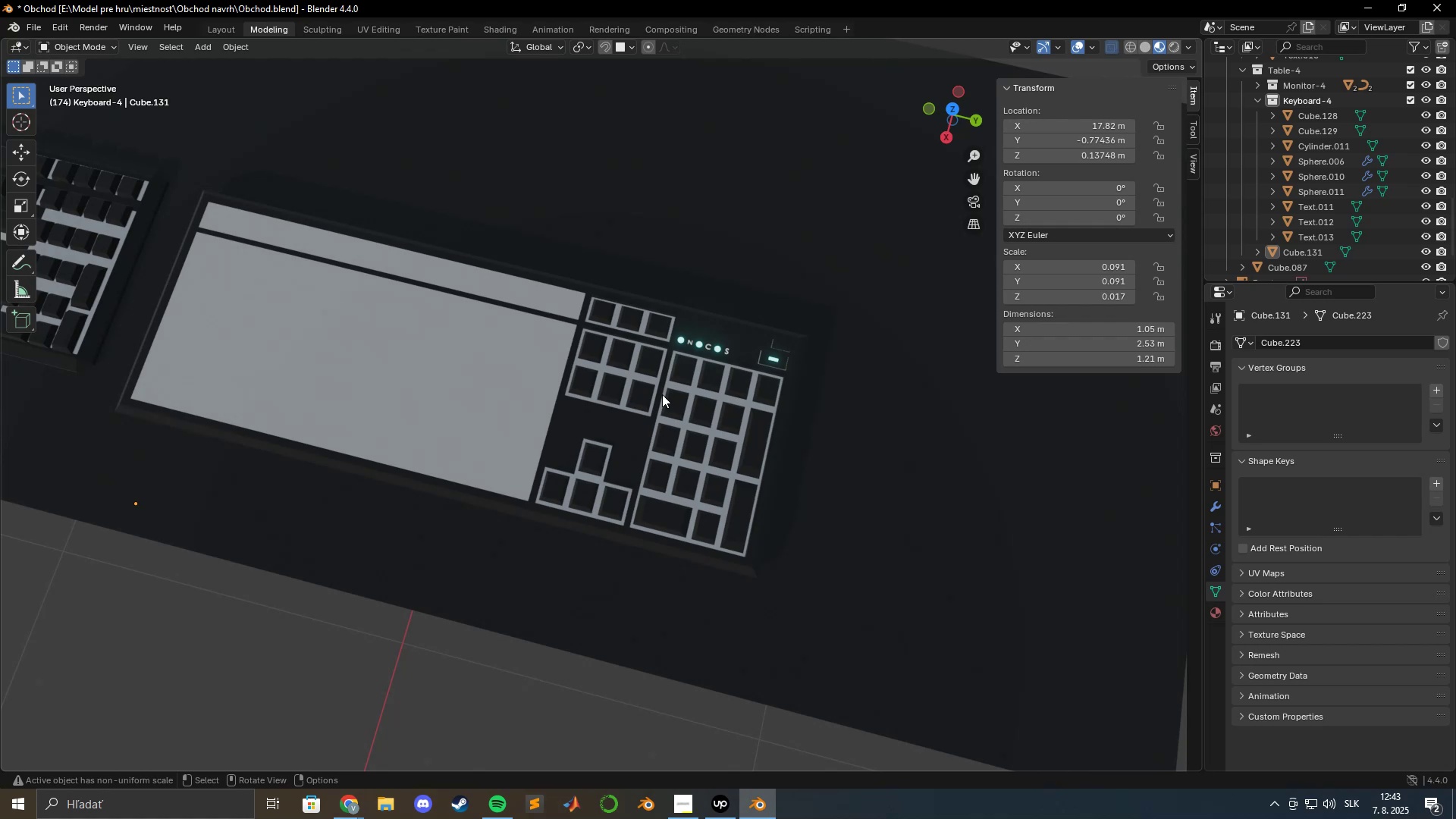 
wait(16.84)
 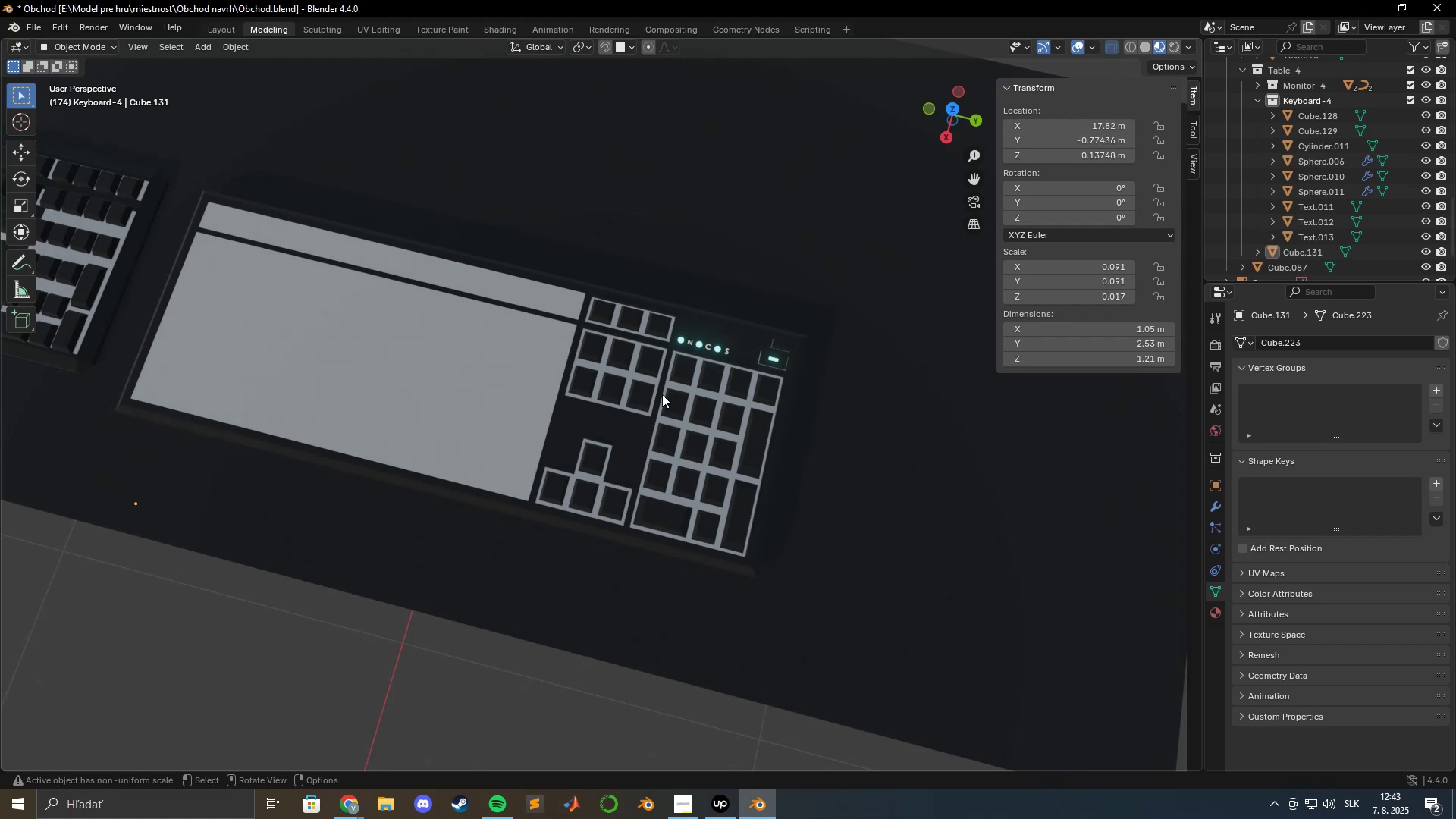 
hold_key(key=ShiftLeft, duration=0.5)
 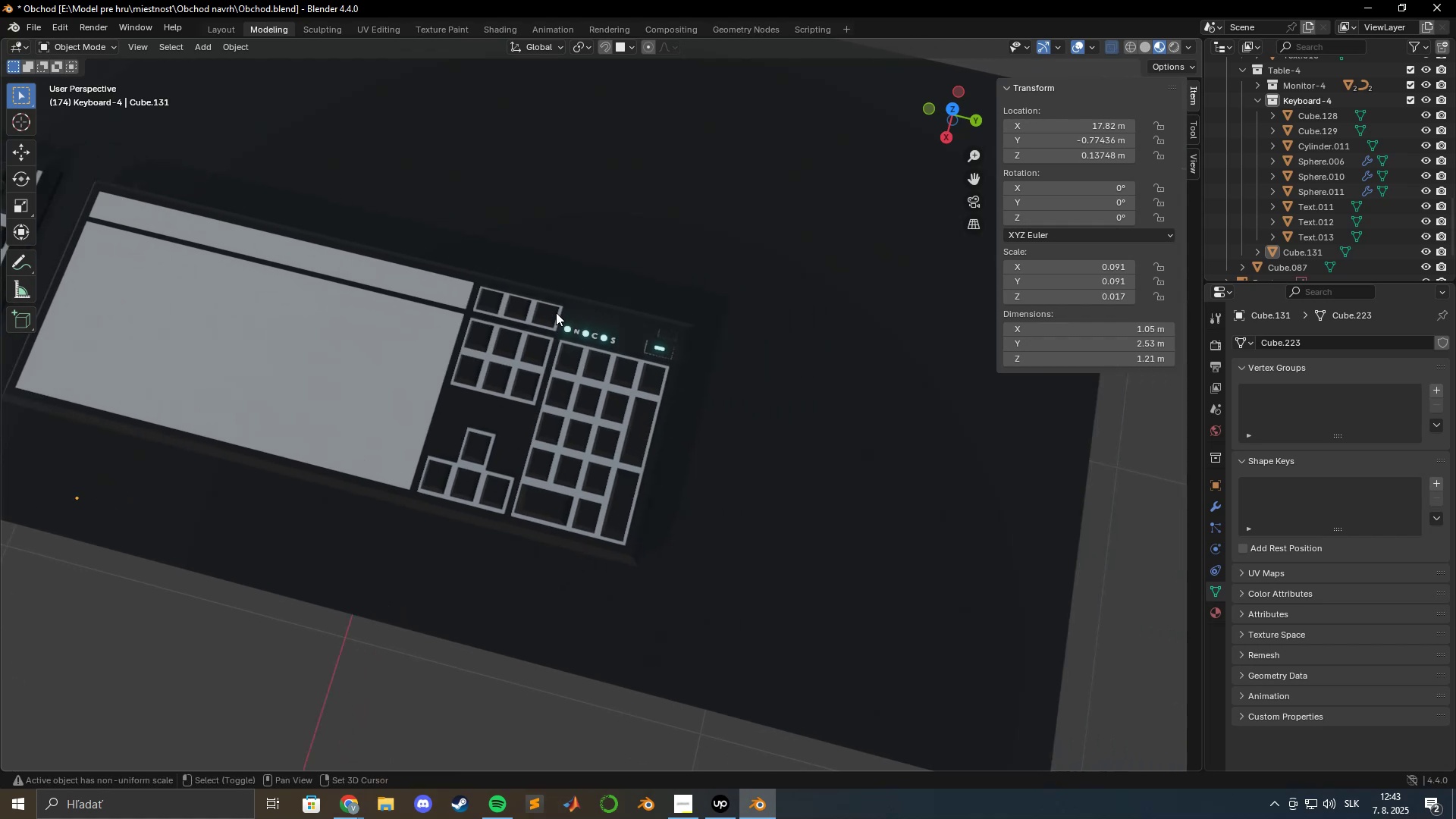 
scroll: coordinate [716, 275], scroll_direction: down, amount: 14.0
 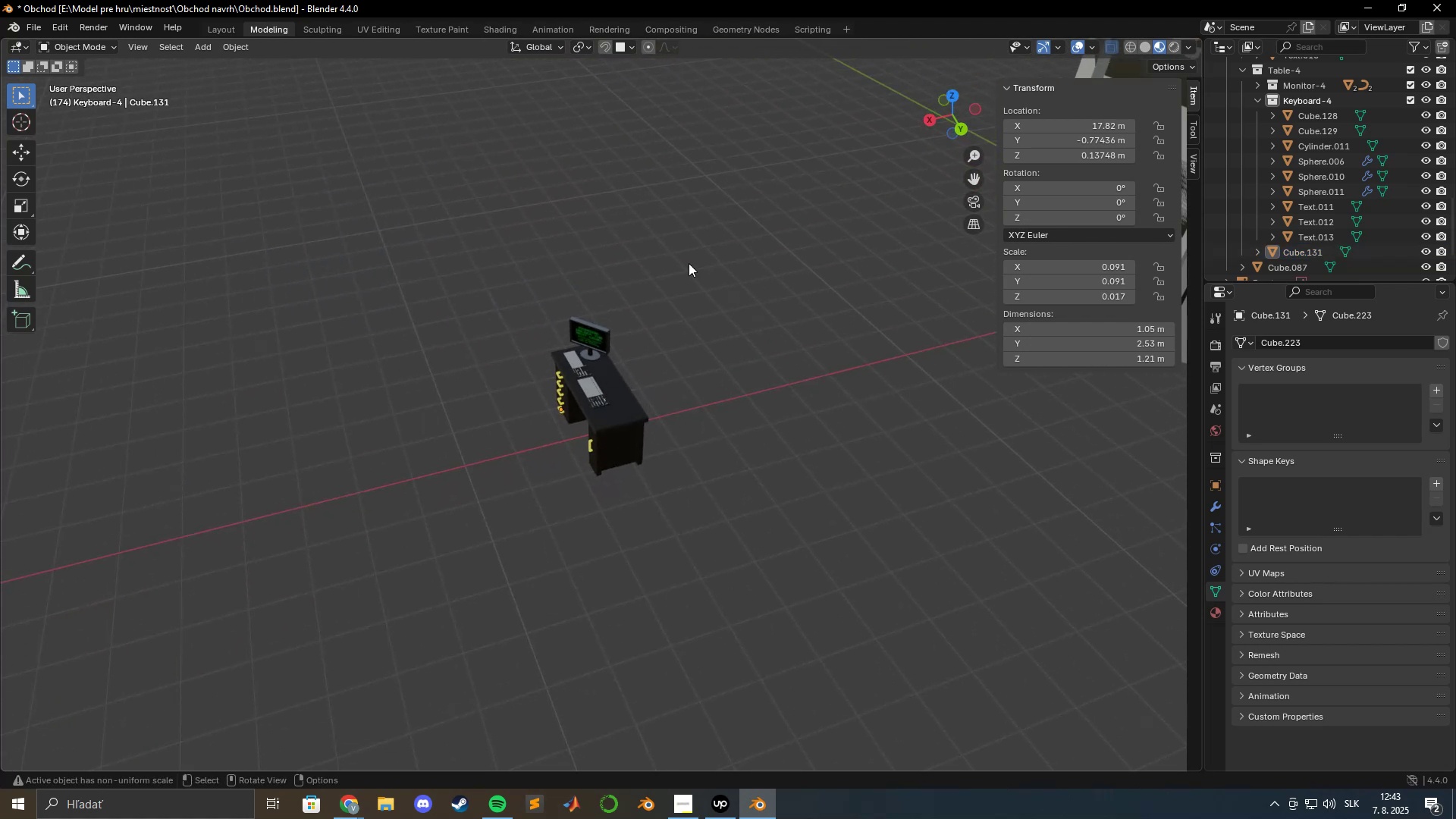 
key(Shift+A)
 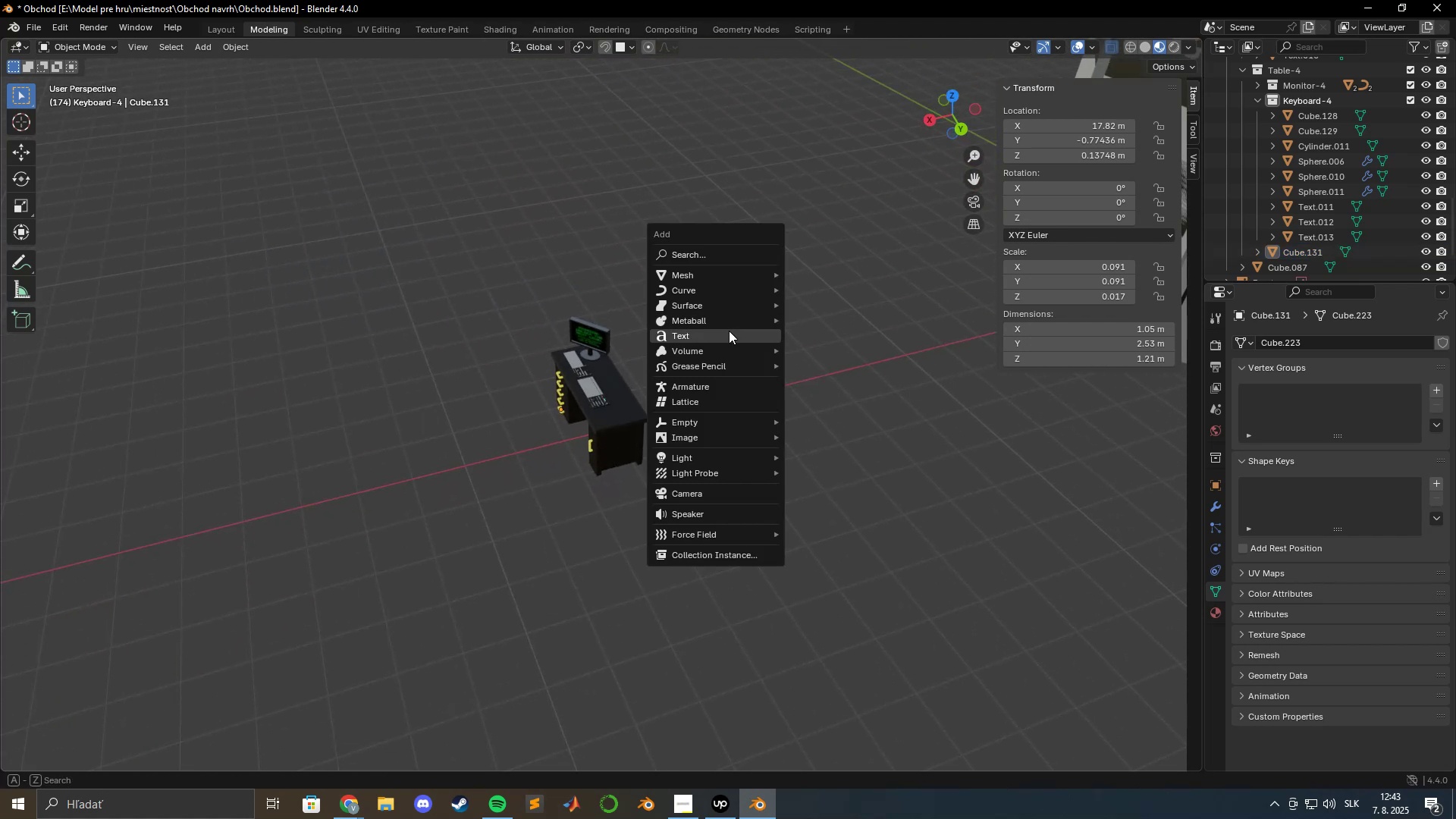 
left_click([728, 331])
 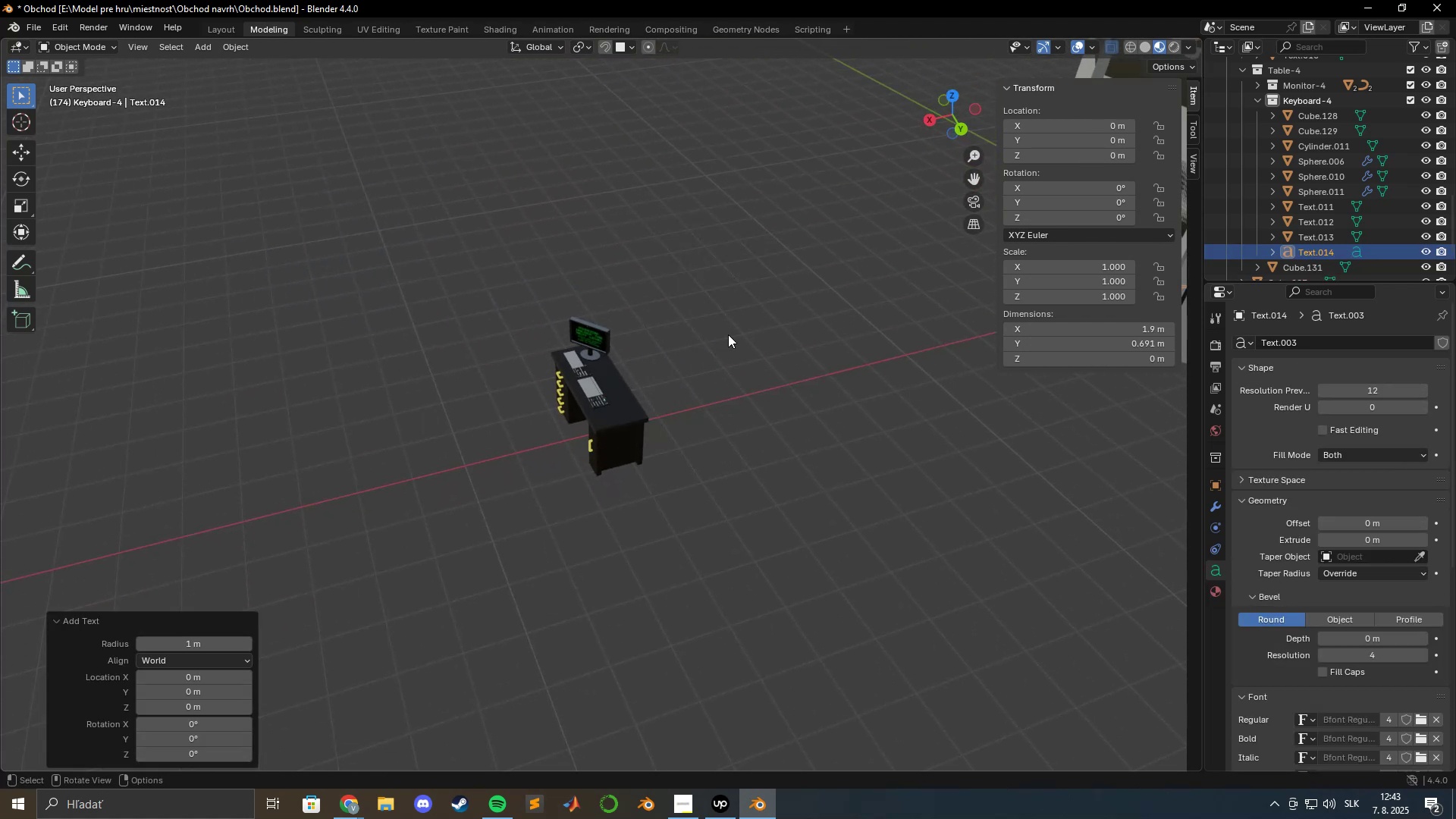 
type(gxyx)
 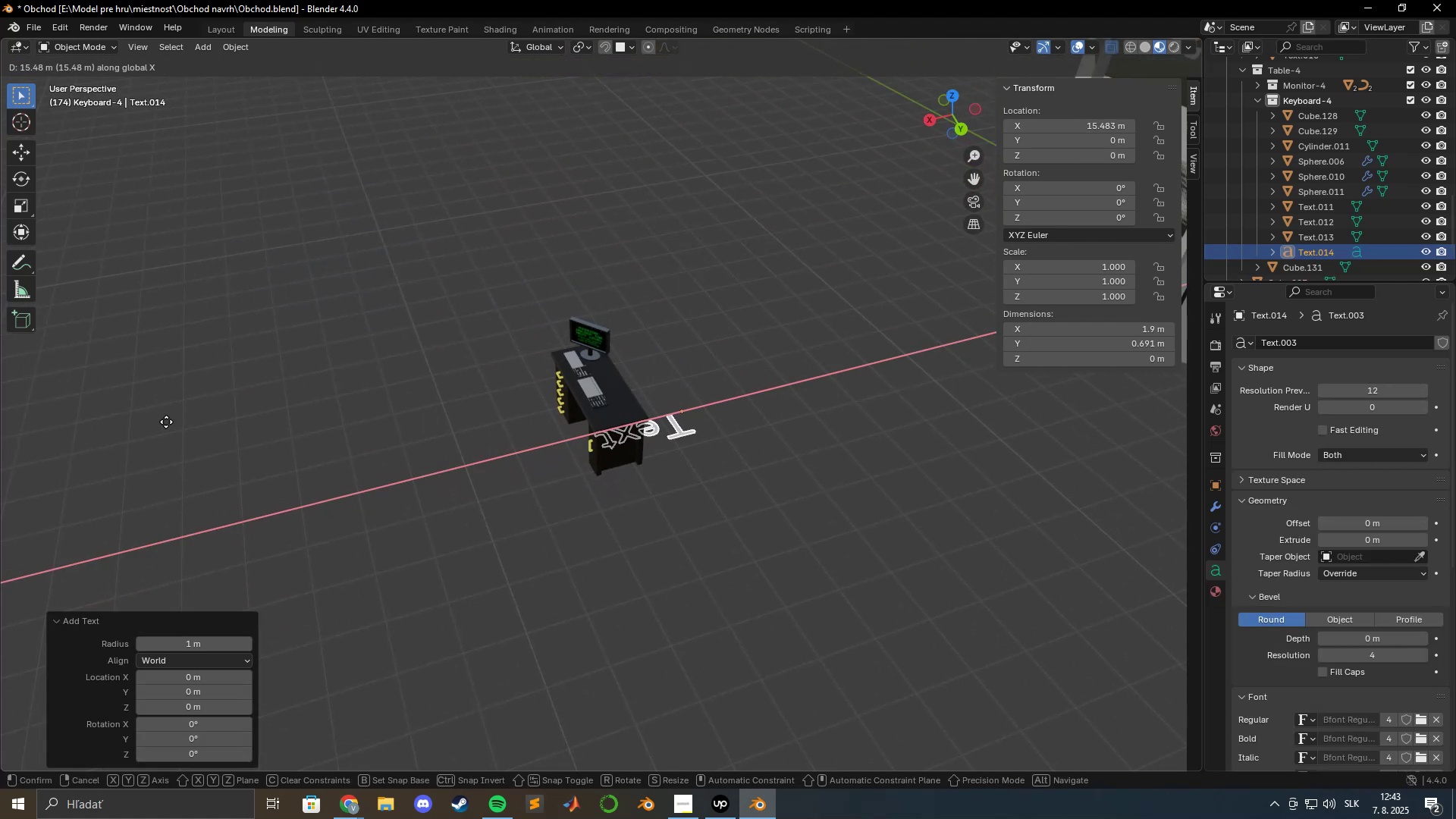 
left_click([177, 422])
 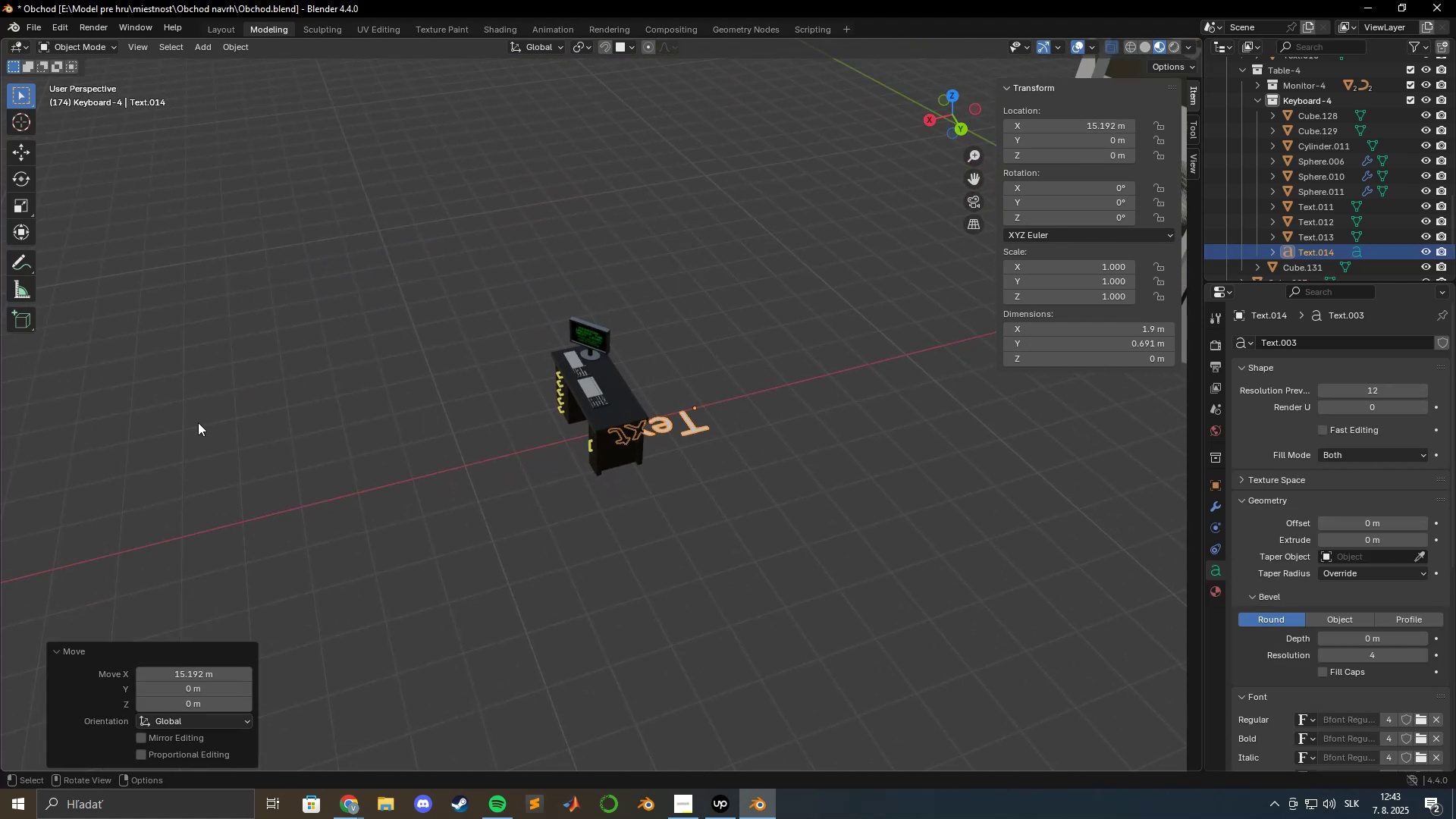 
type(gz)
 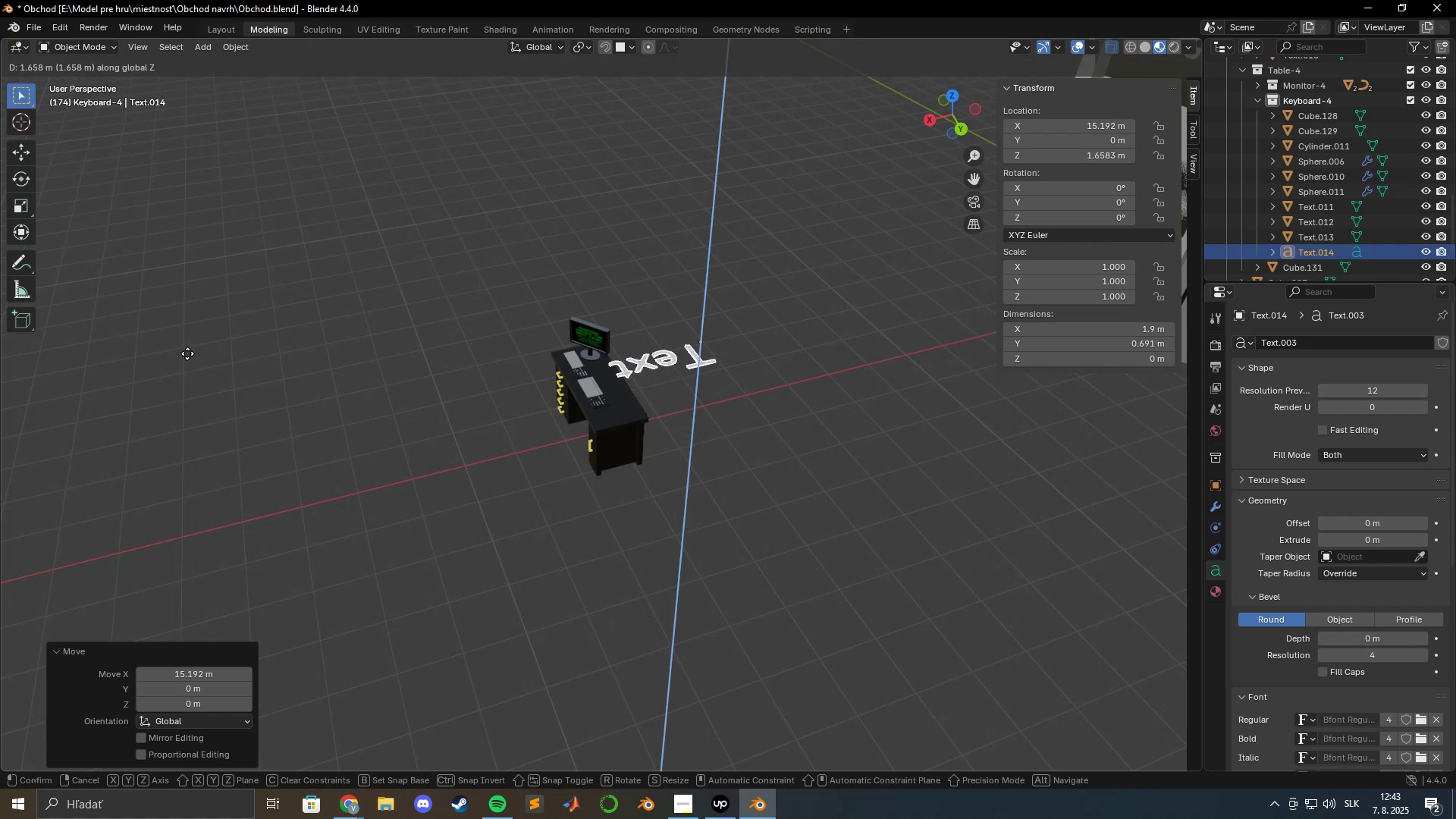 
left_click([187, 353])
 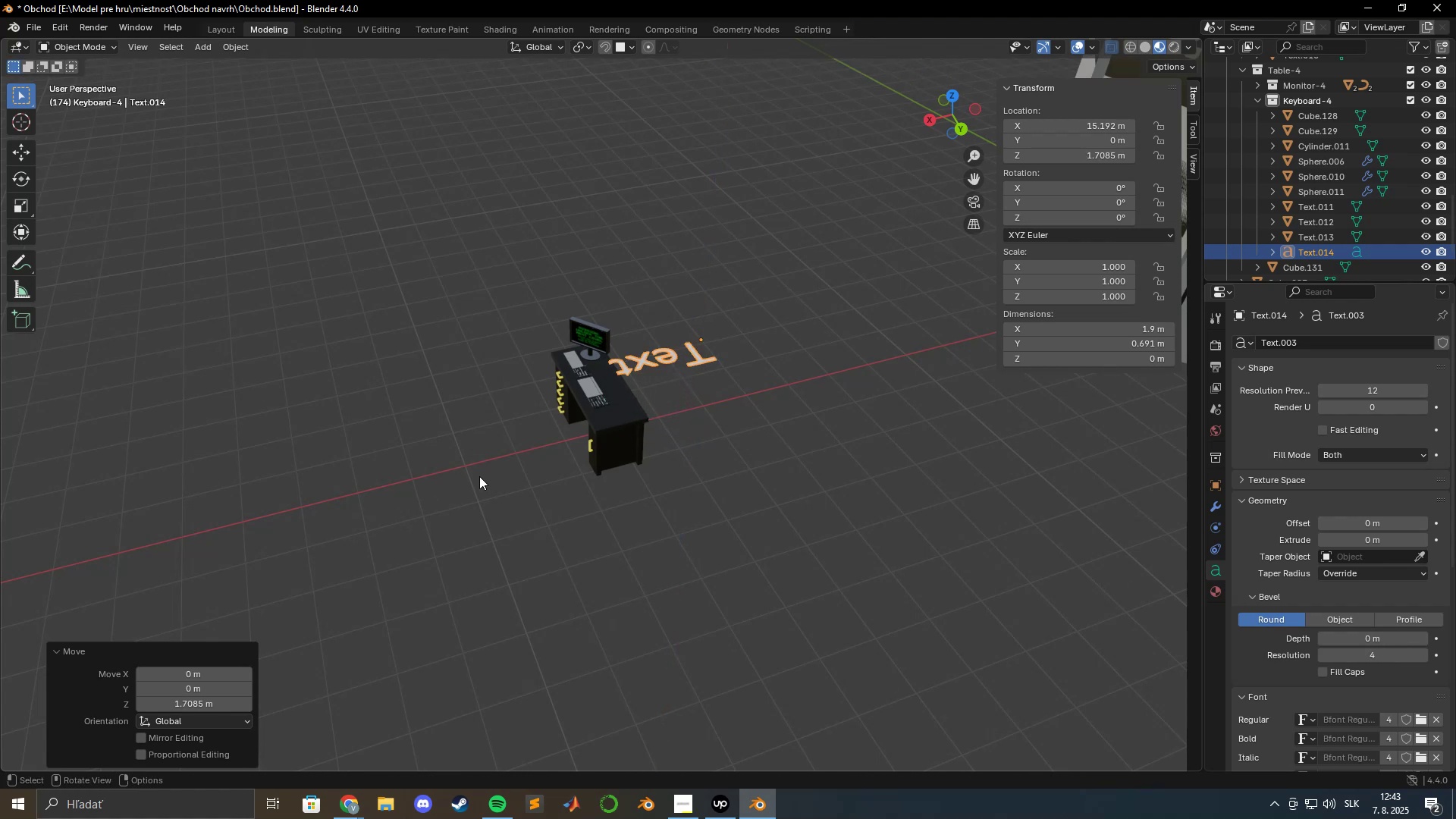 
type(rz90)
 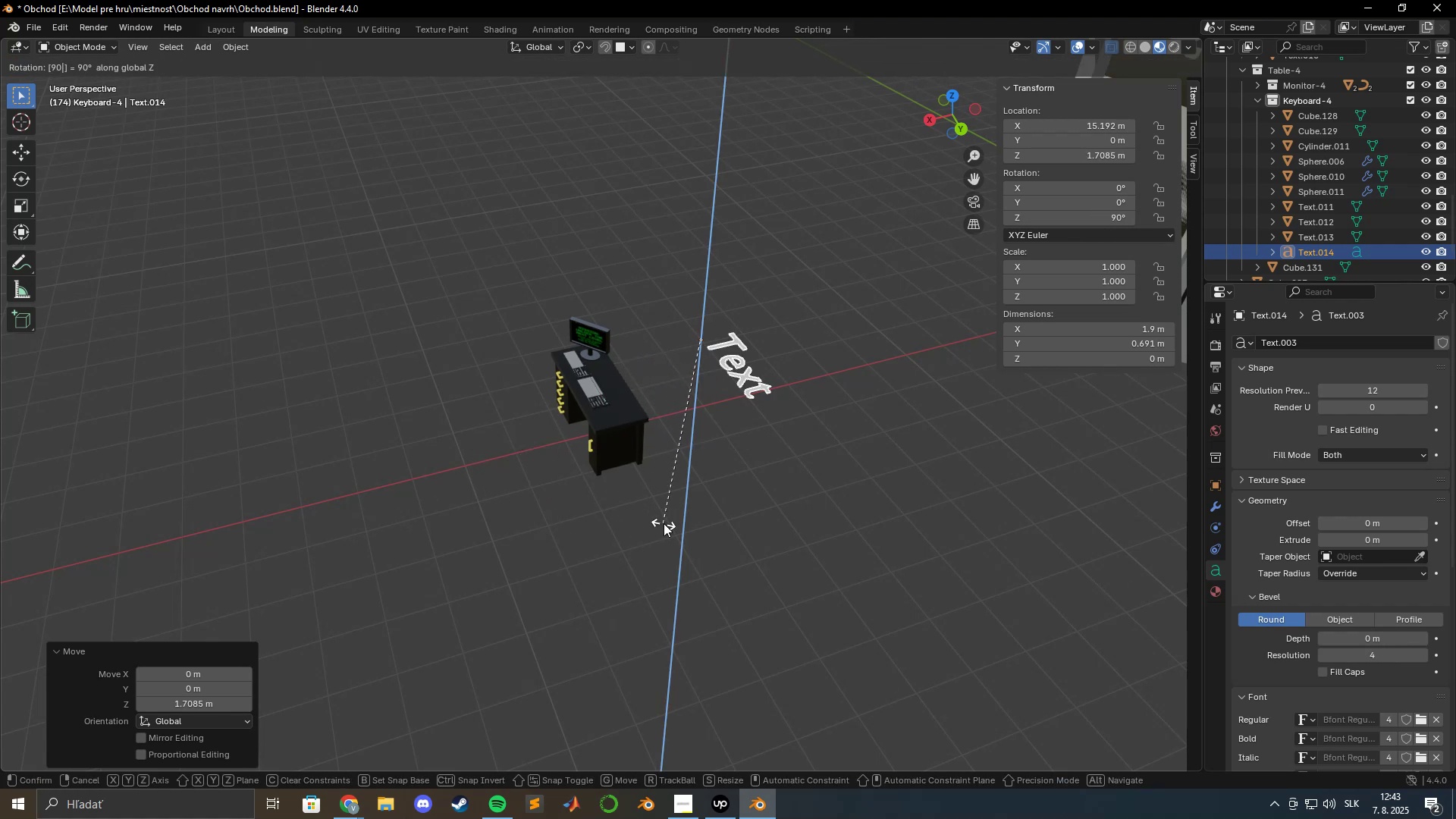 
key(Enter)
 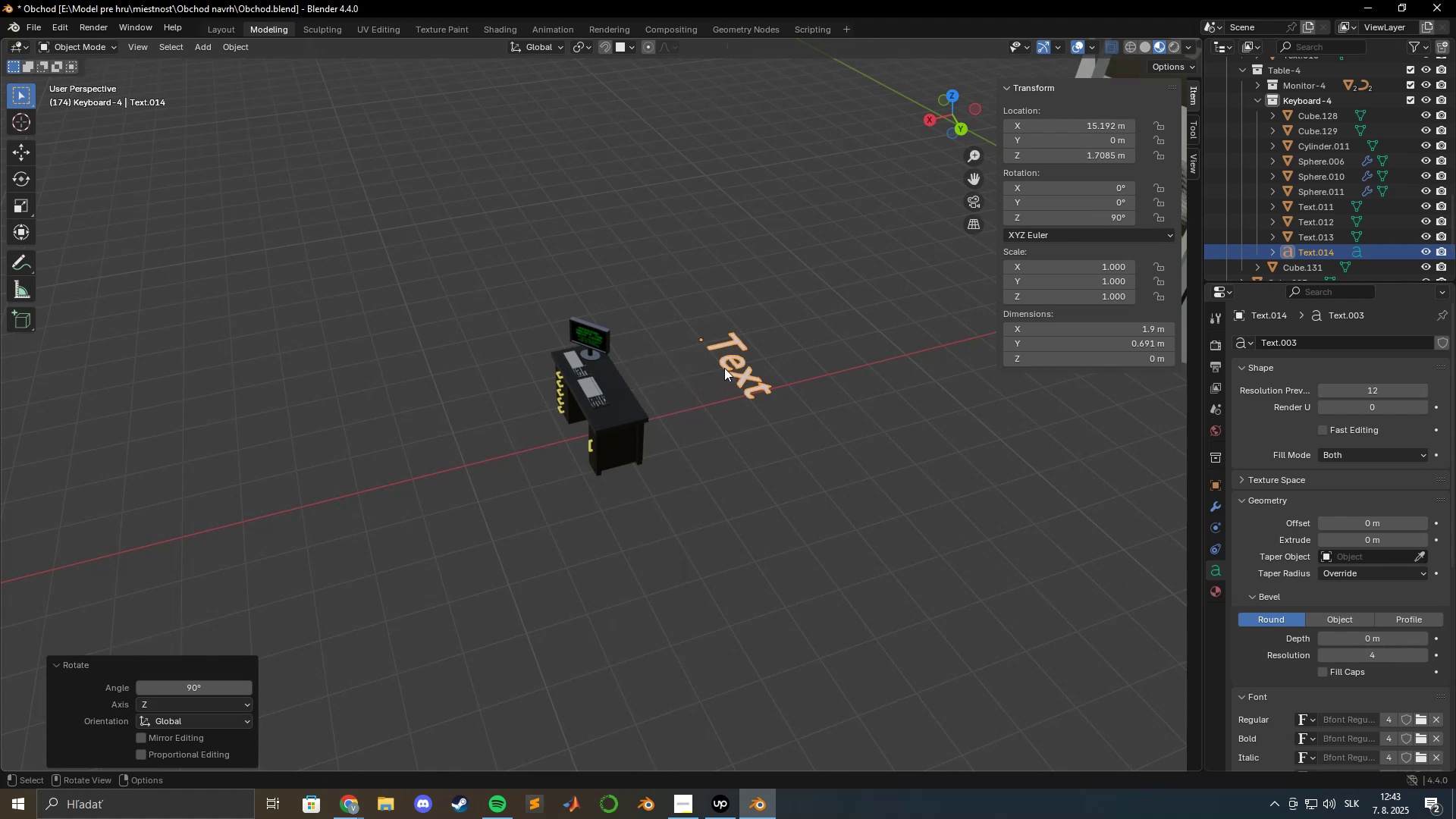 
right_click([730, 363])
 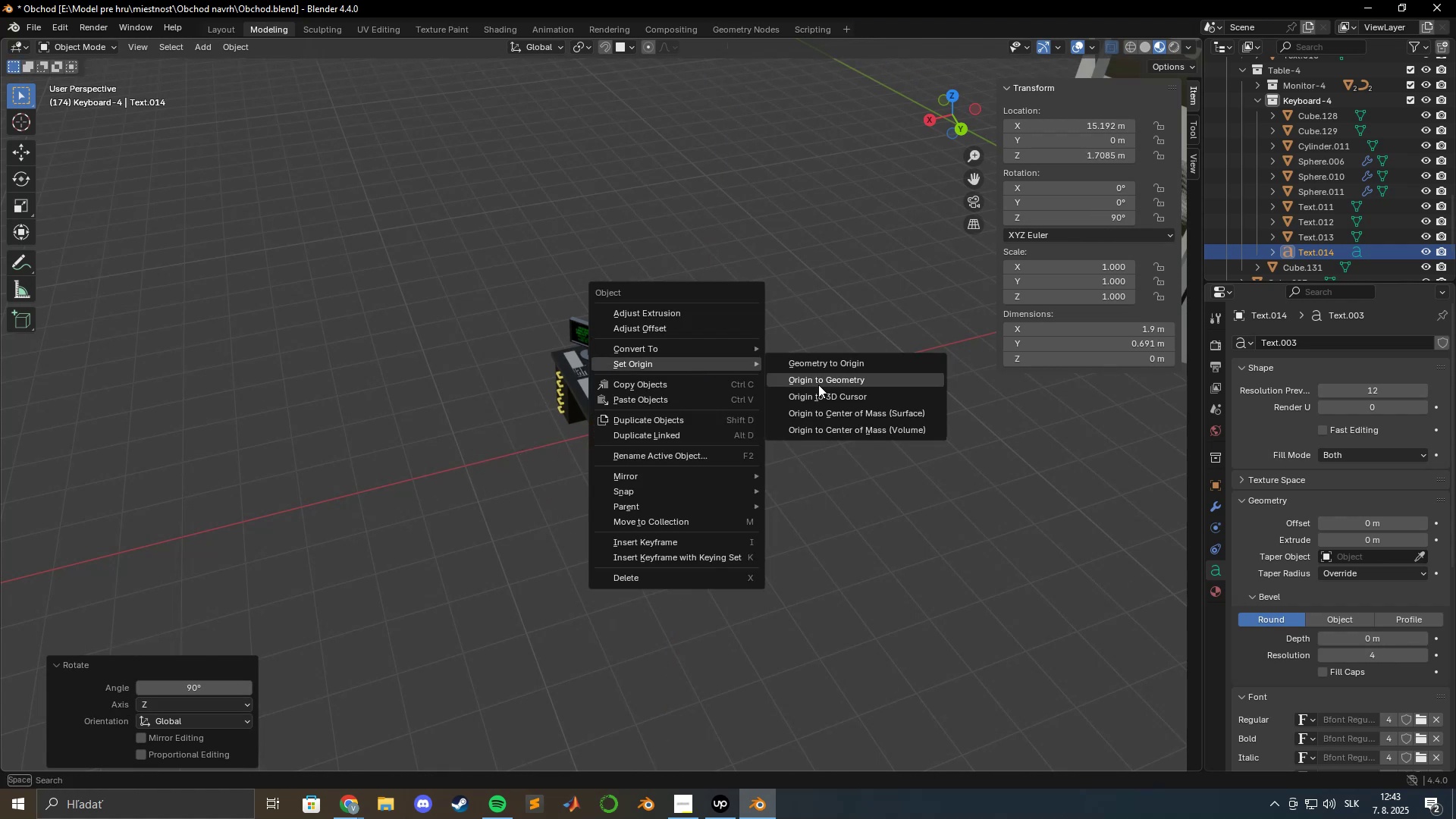 
left_click([820, 382])
 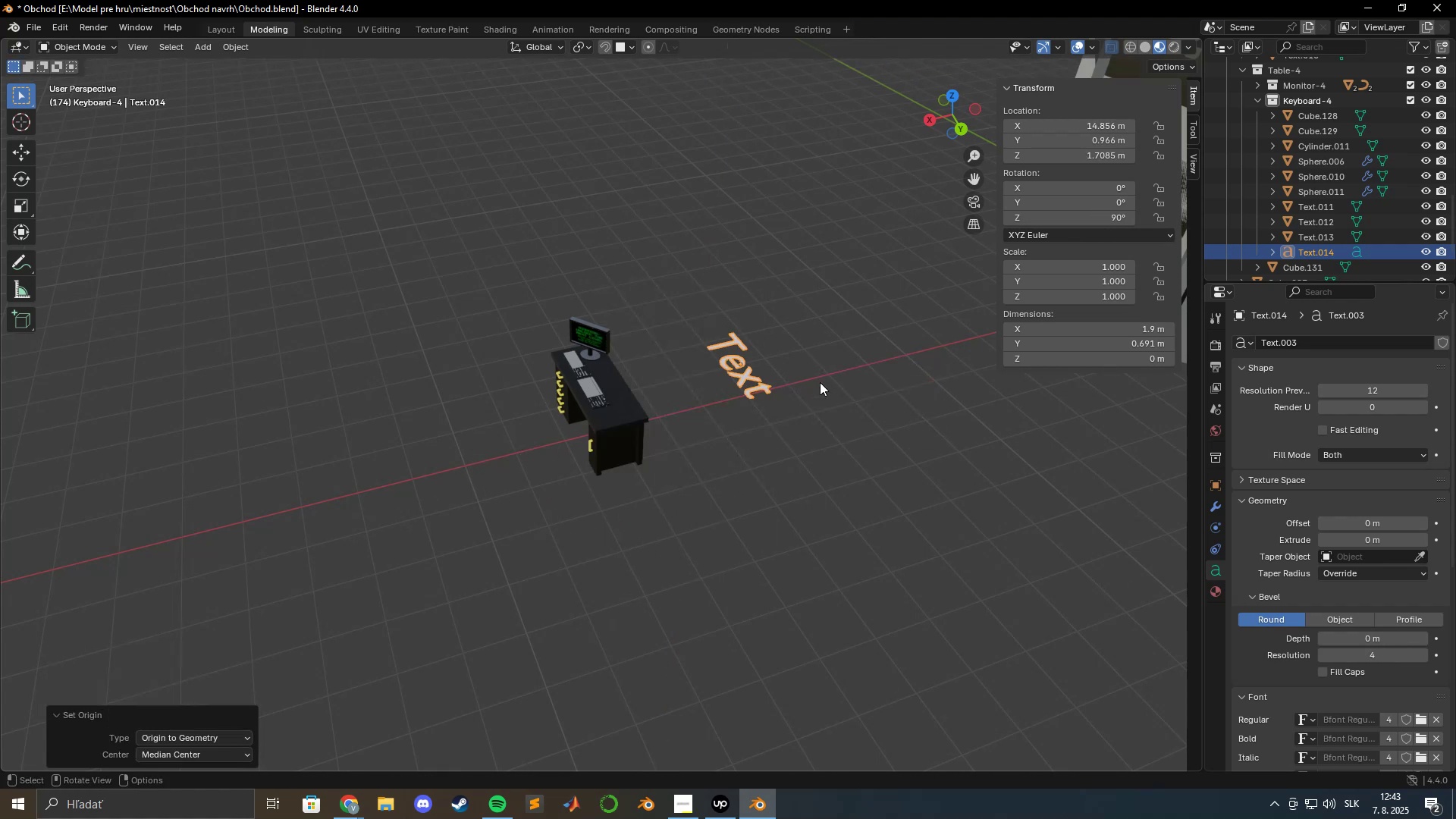 
type(gx)
 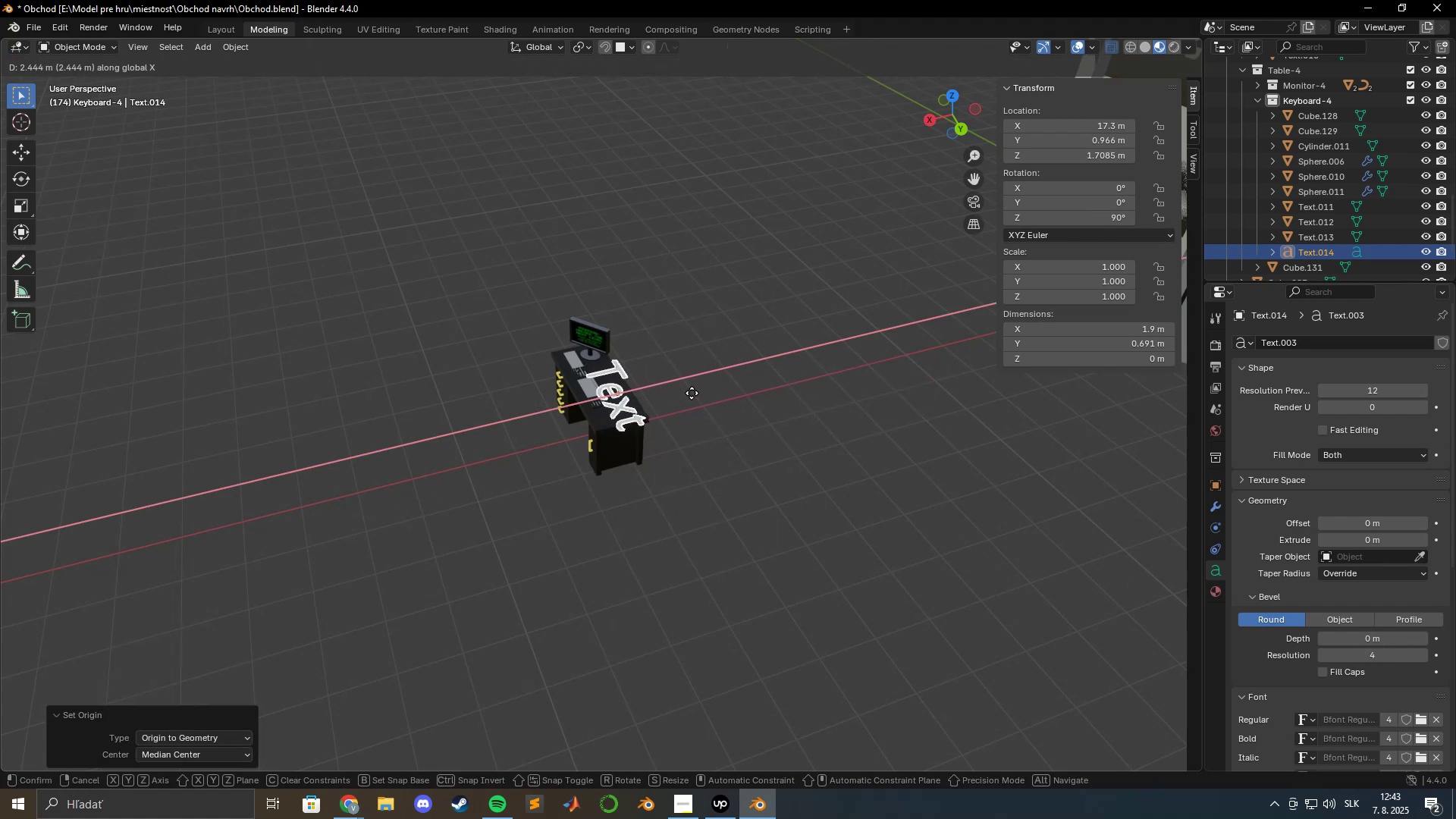 
left_click([687, 393])
 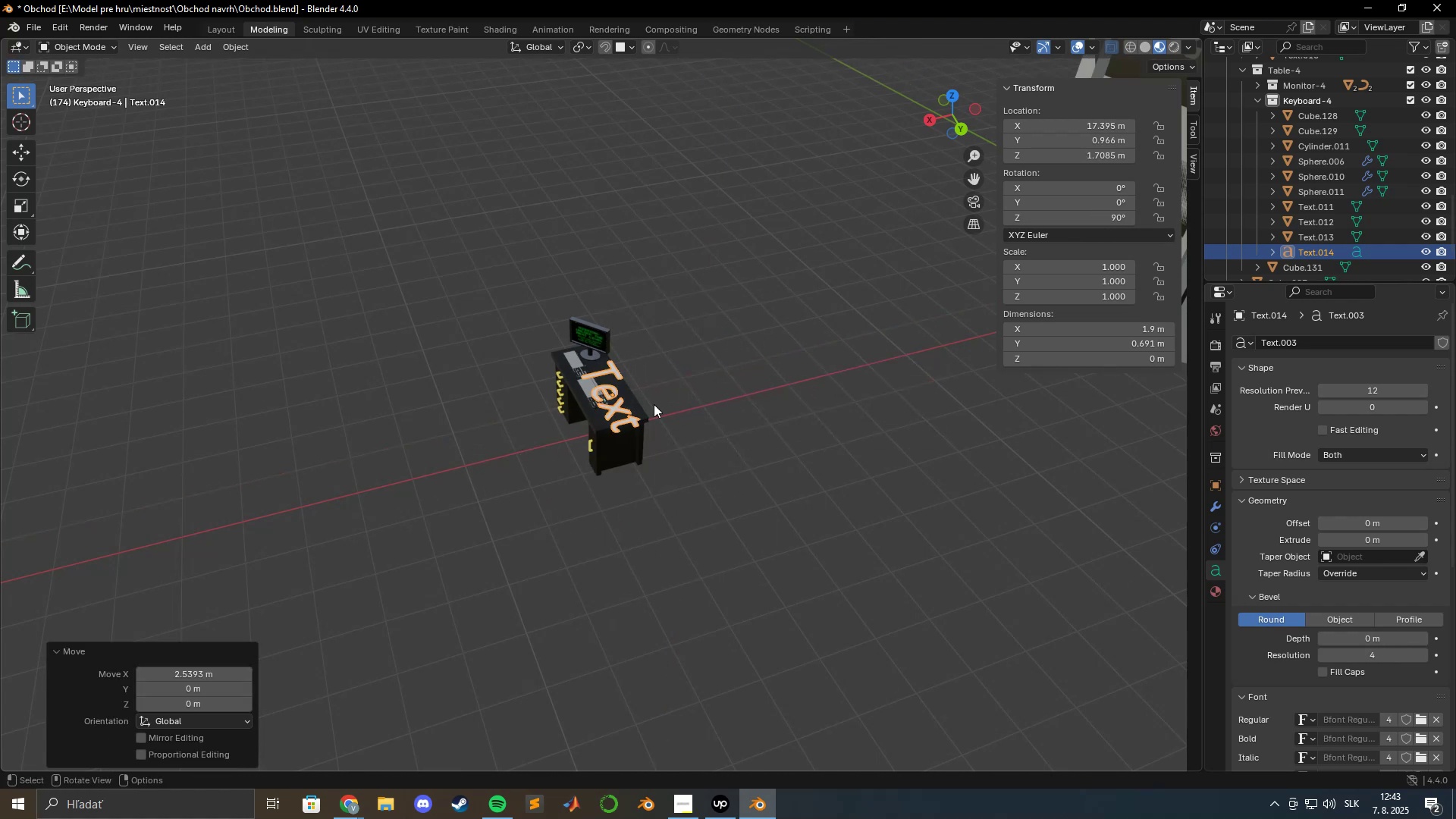 
scroll: coordinate [622, 418], scroll_direction: up, amount: 11.0
 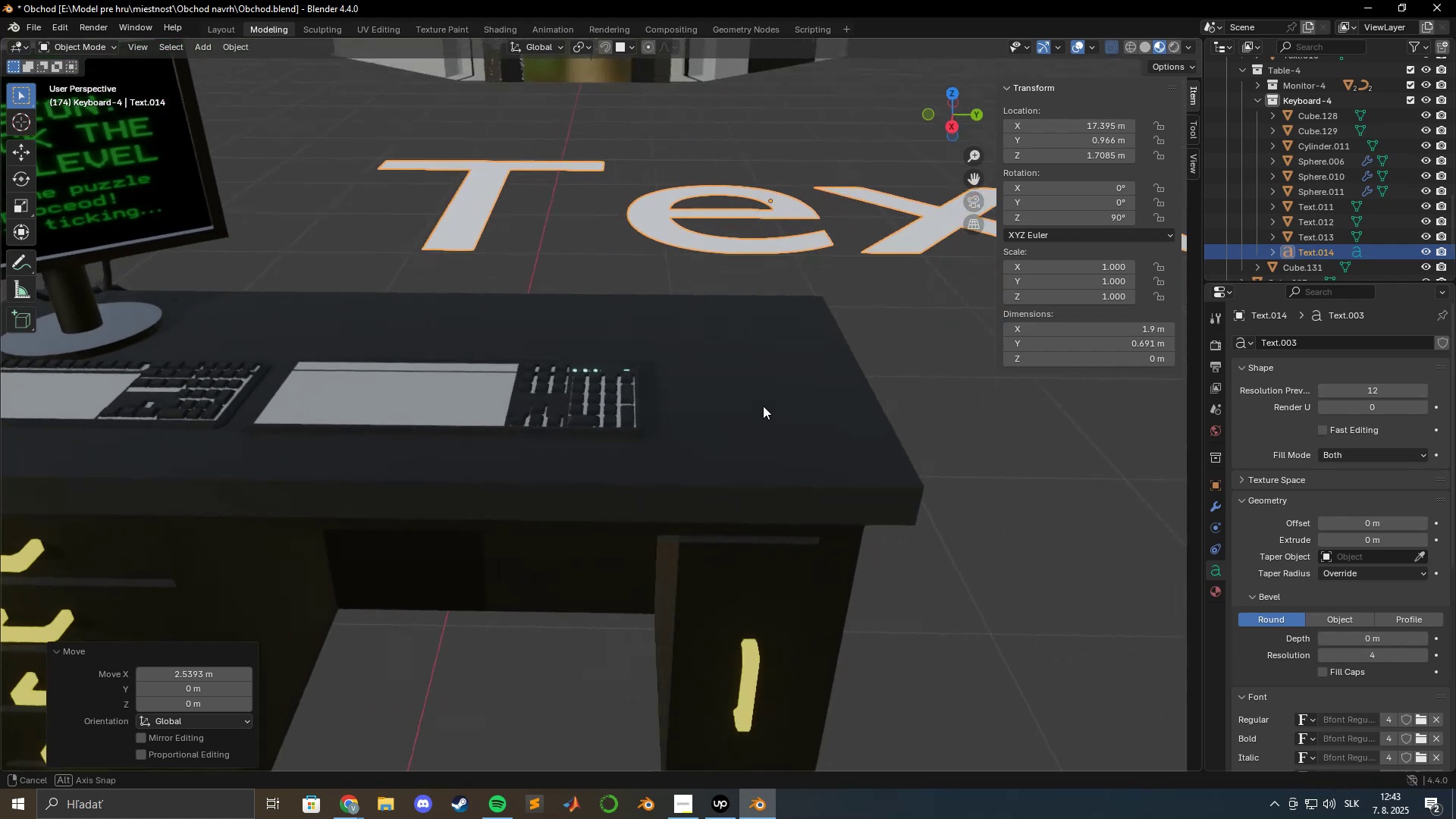 
type(gz)
 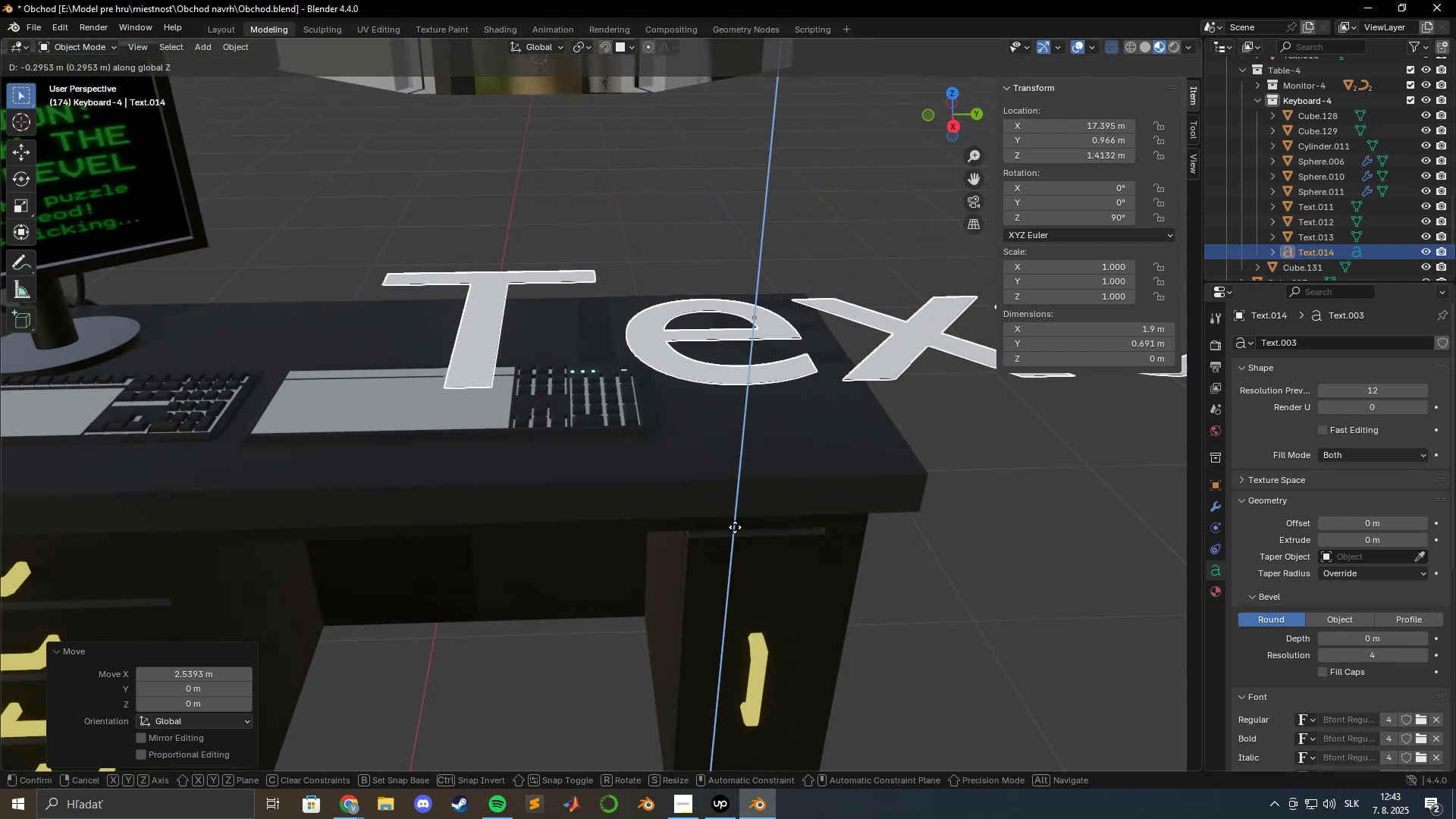 
left_click([733, 532])
 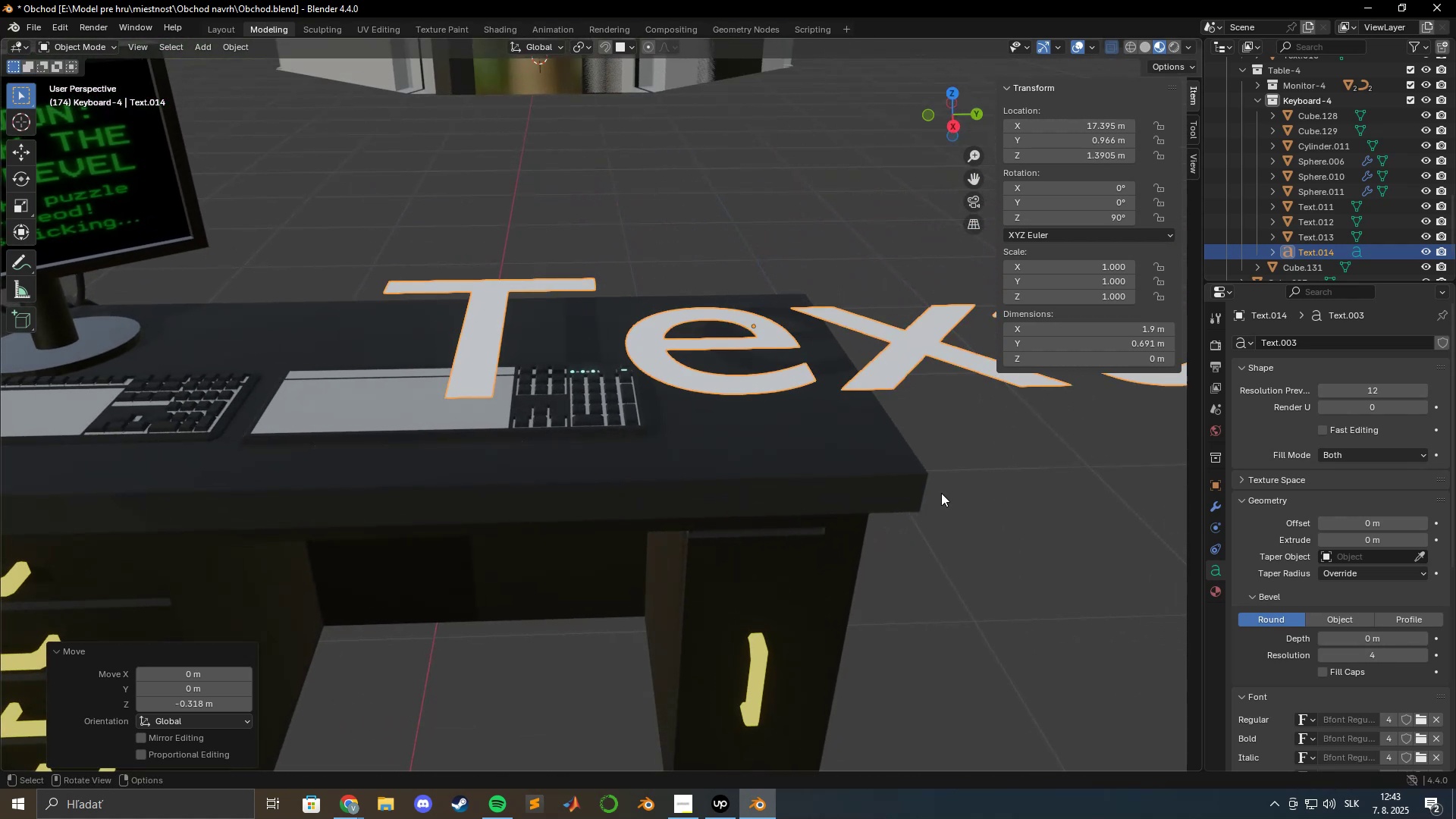 
key(S)
 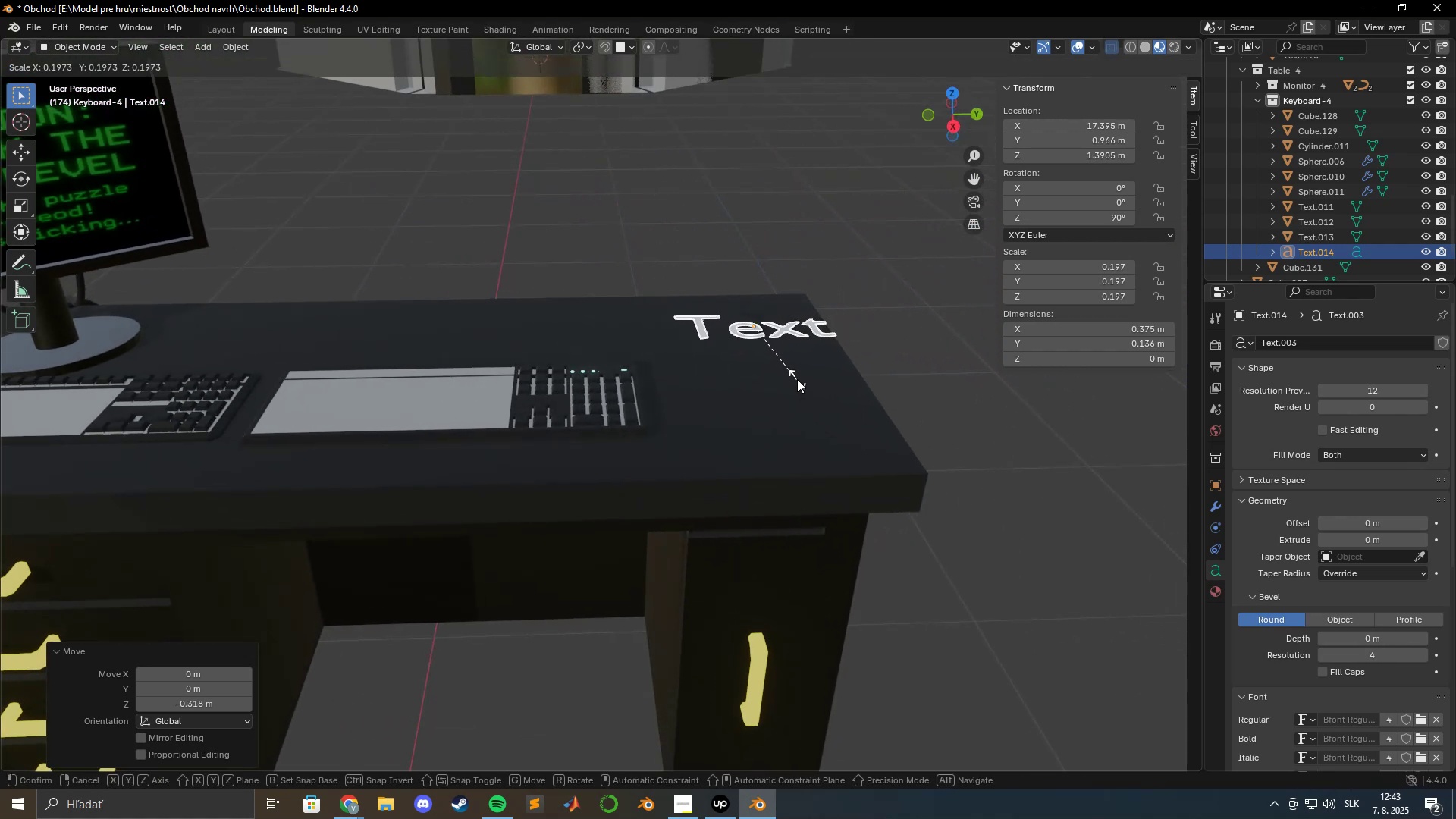 
hold_key(key=ShiftLeft, duration=0.54)
 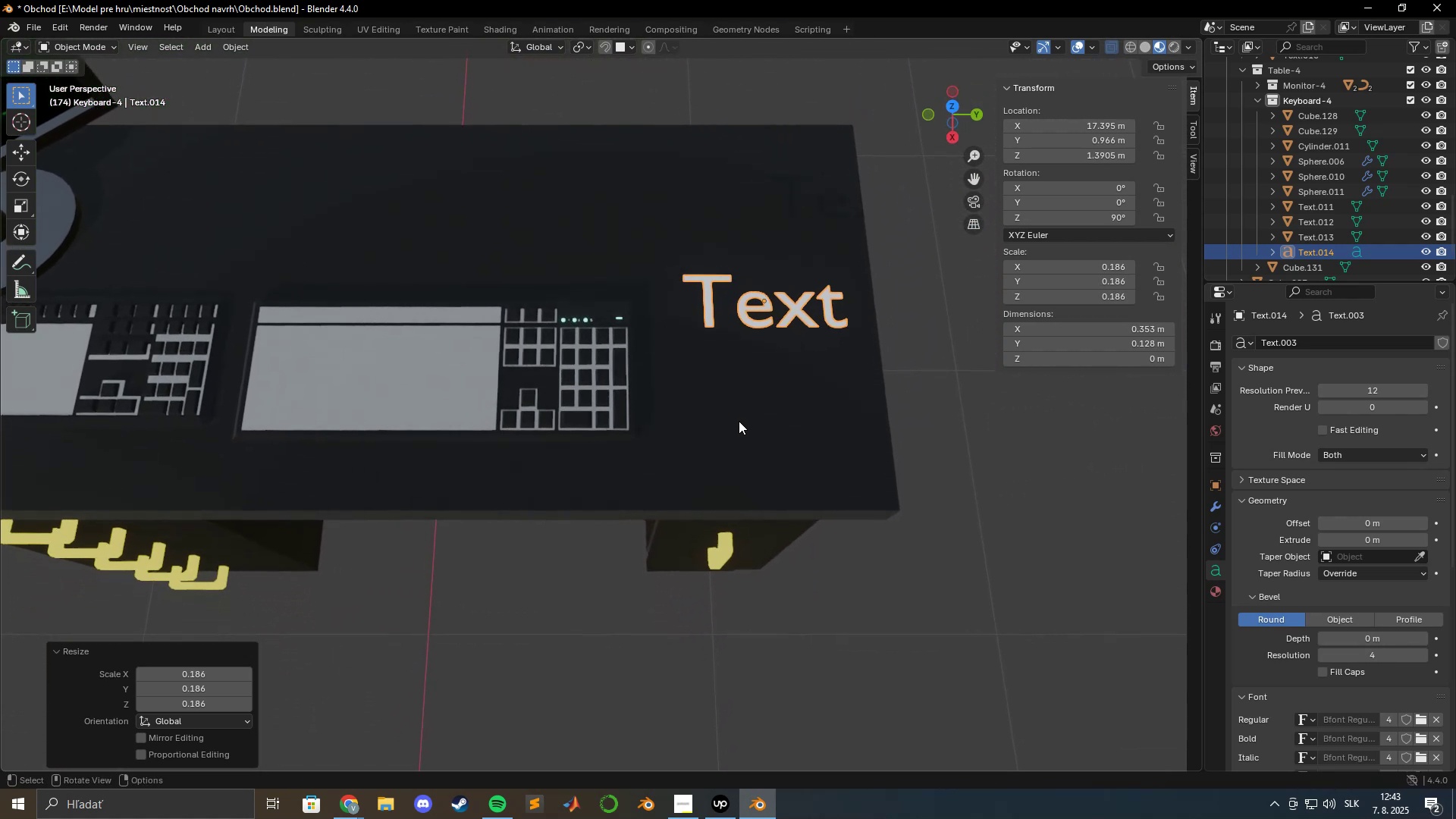 
scroll: coordinate [715, 383], scroll_direction: up, amount: 3.0
 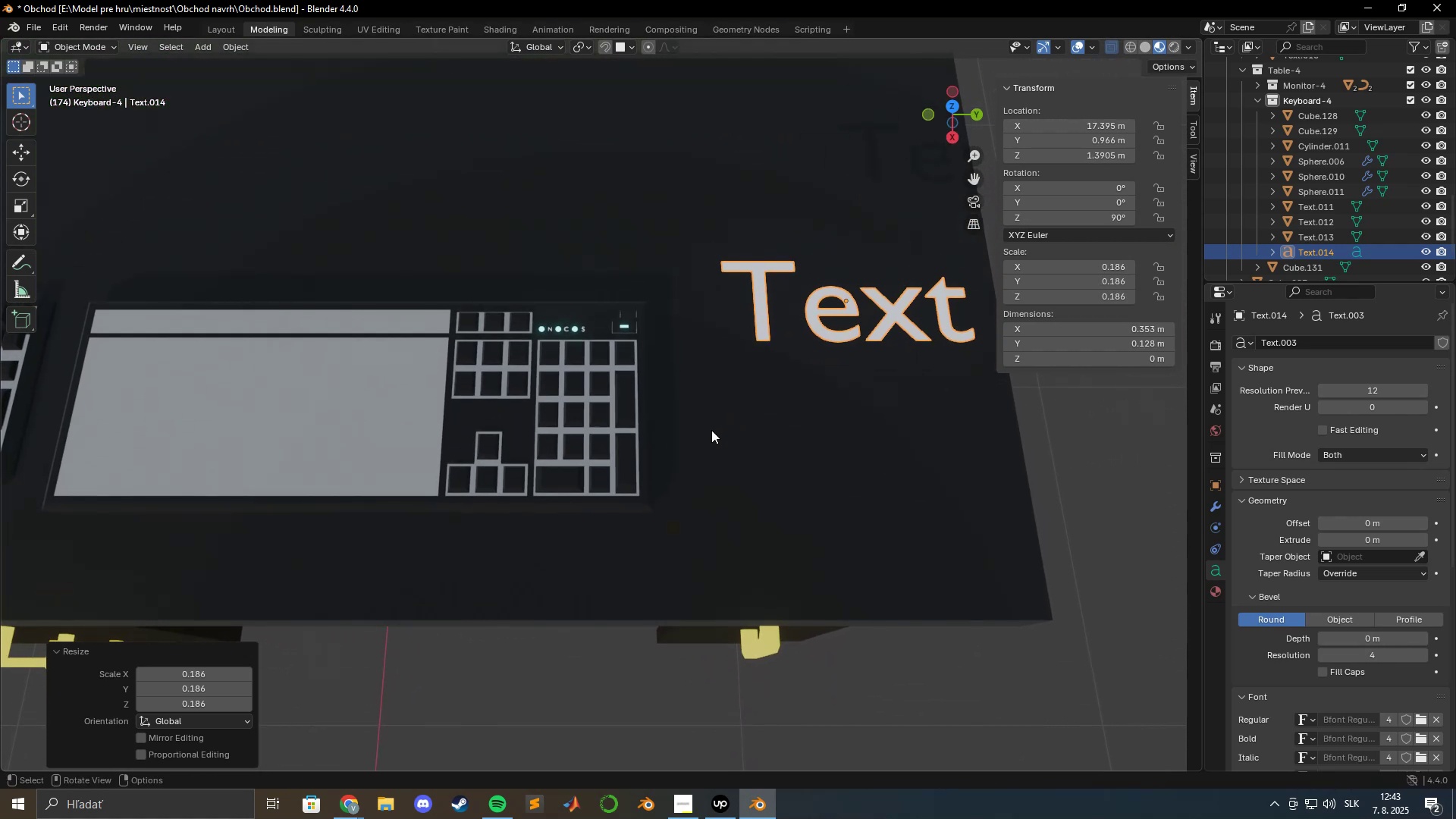 
hold_key(key=ShiftLeft, duration=0.44)
 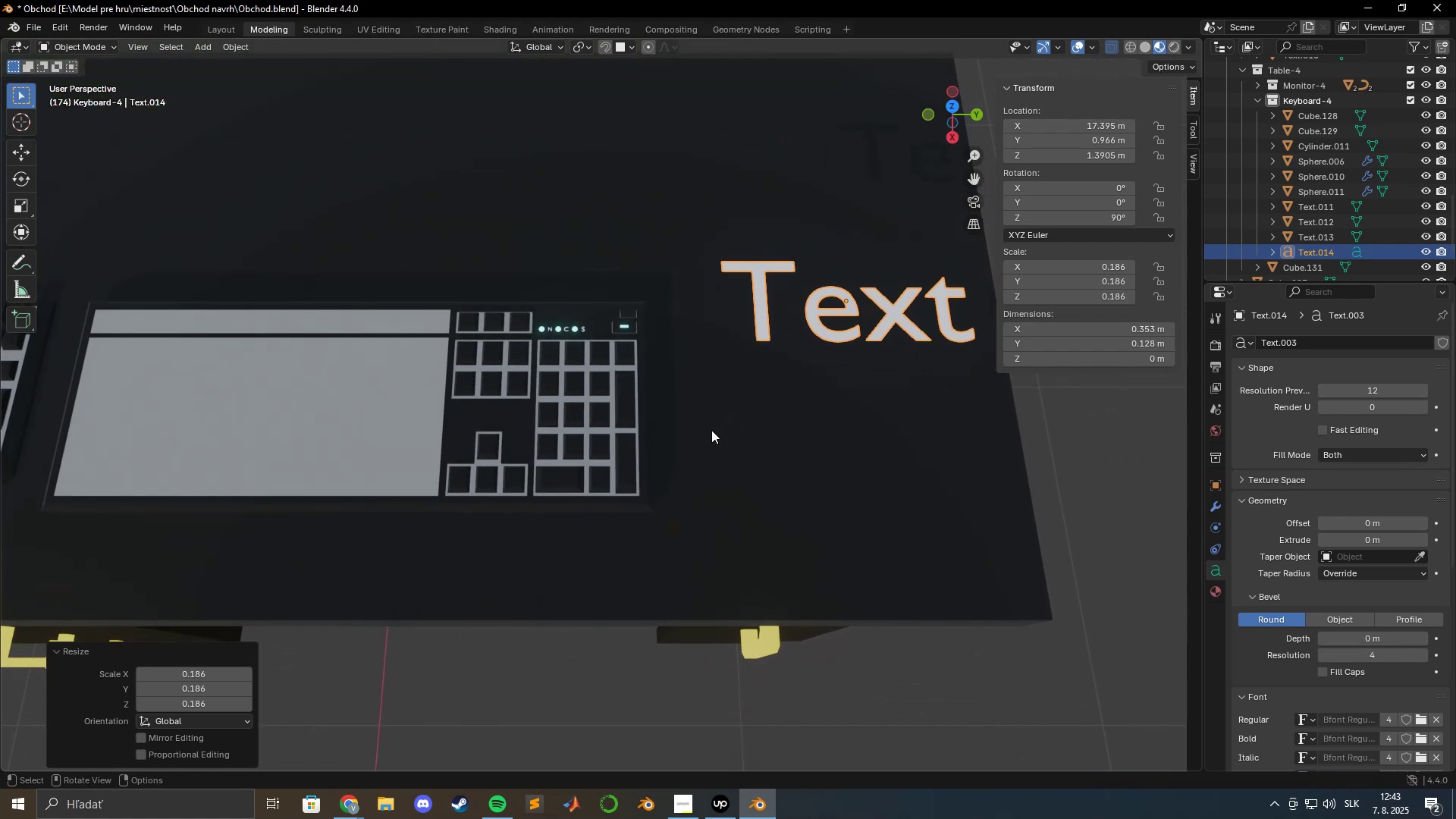 
type(gys.)
 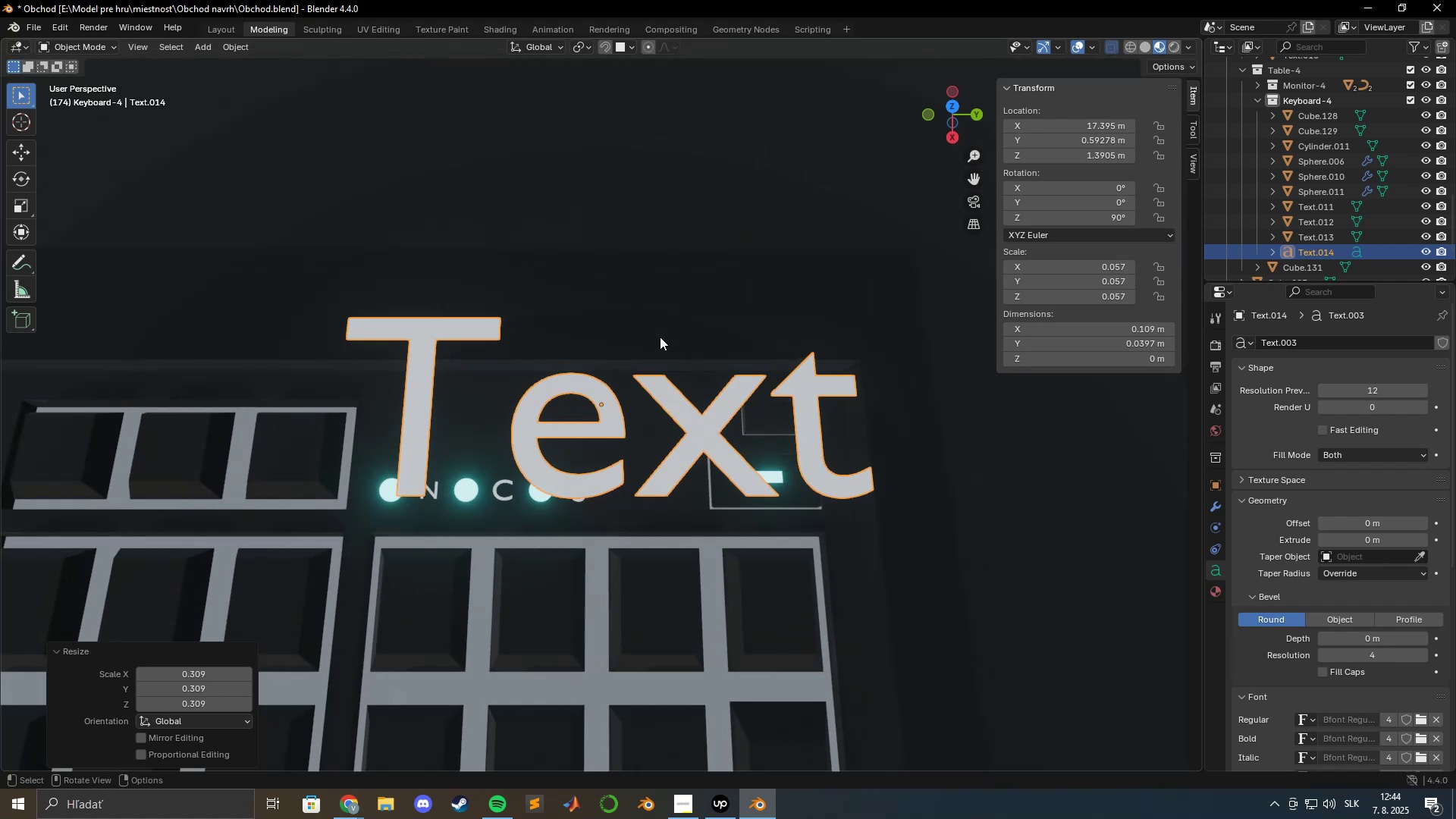 
left_click_drag(start_coordinate=[452, 389], to_coordinate=[435, 385])
 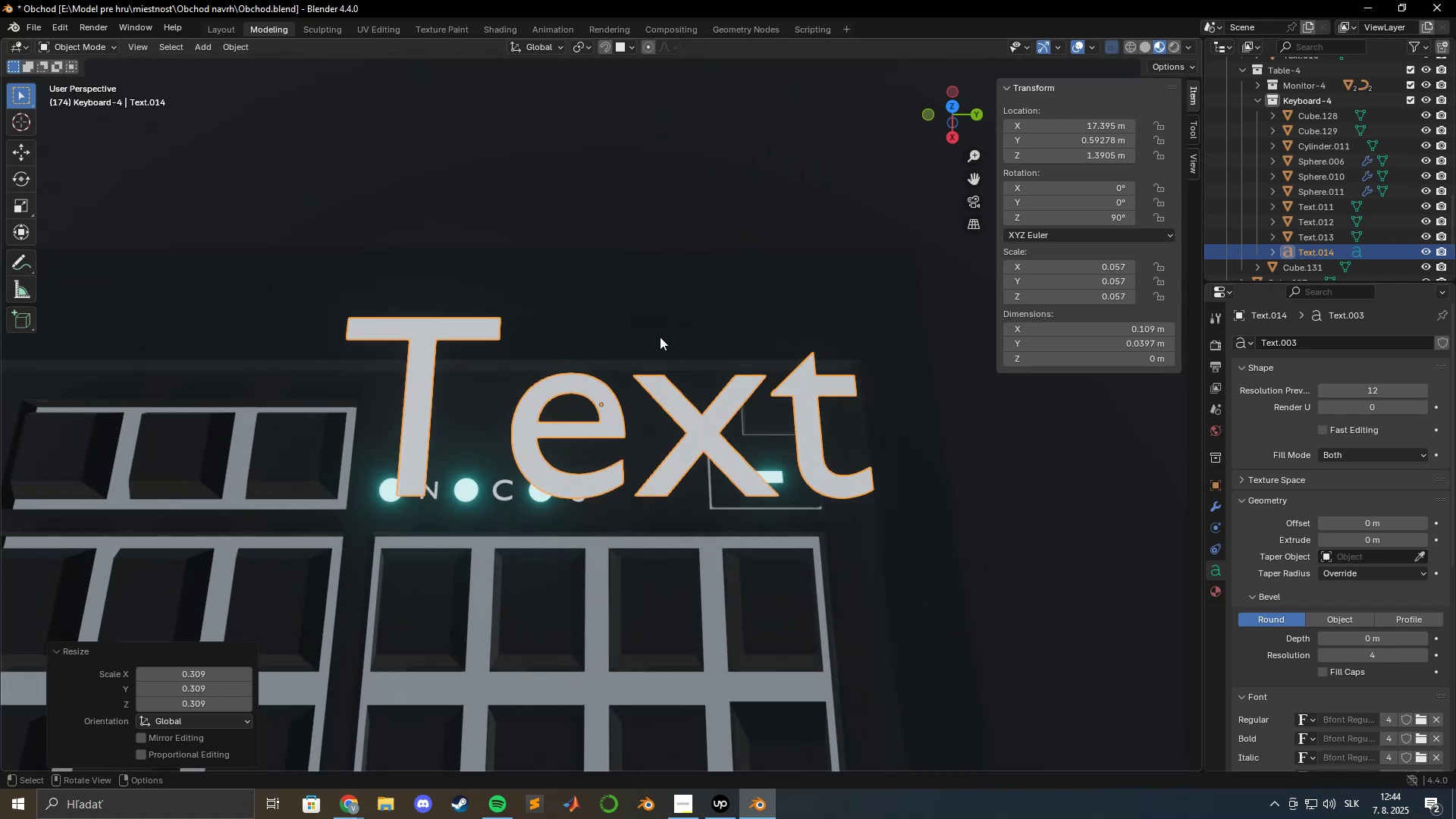 
hold_key(key=ShiftLeft, duration=0.73)
scroll: coordinate [613, 387], scroll_direction: down, amount: 7.0
 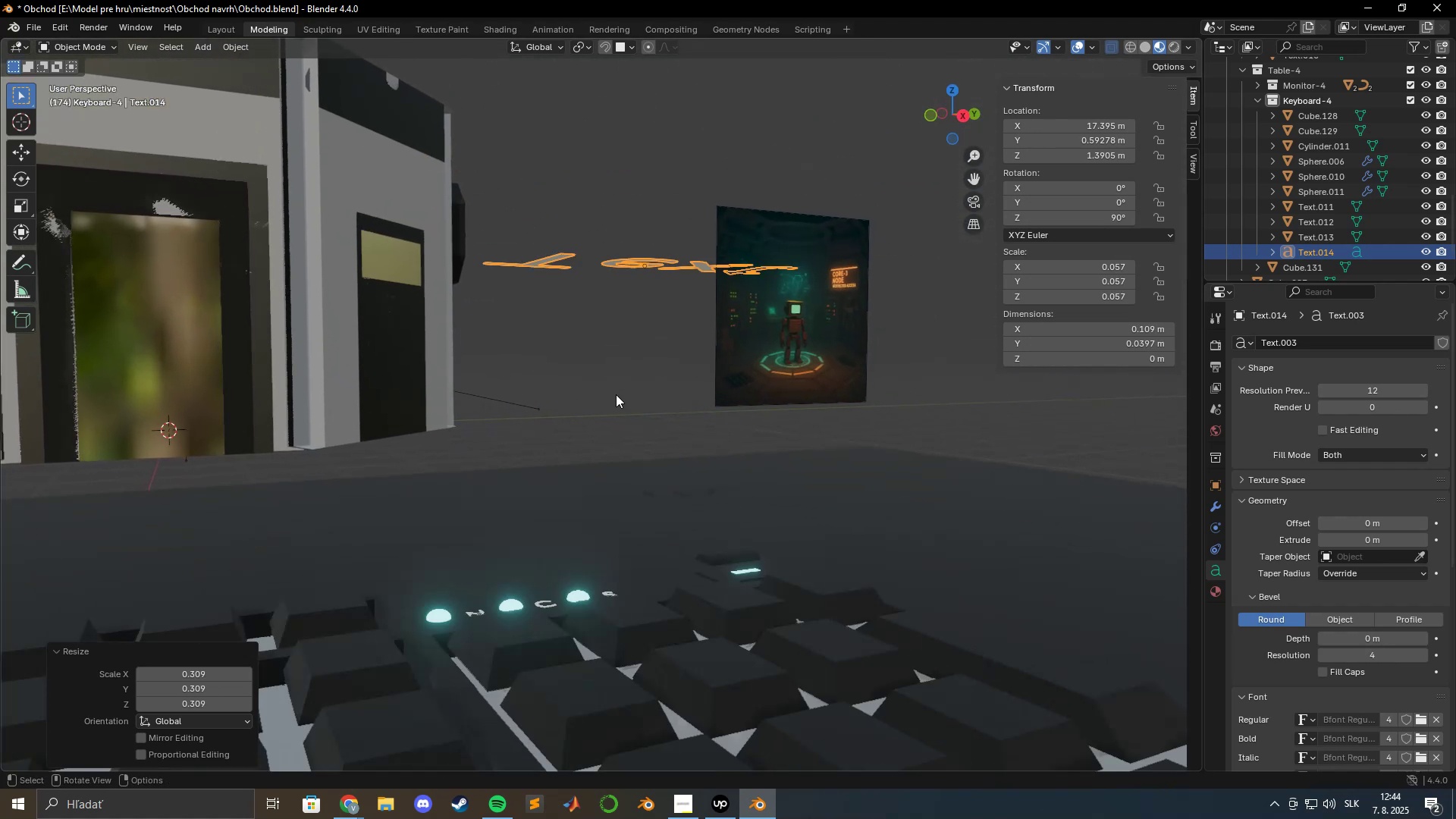 
hold_key(key=ShiftLeft, duration=0.34)
 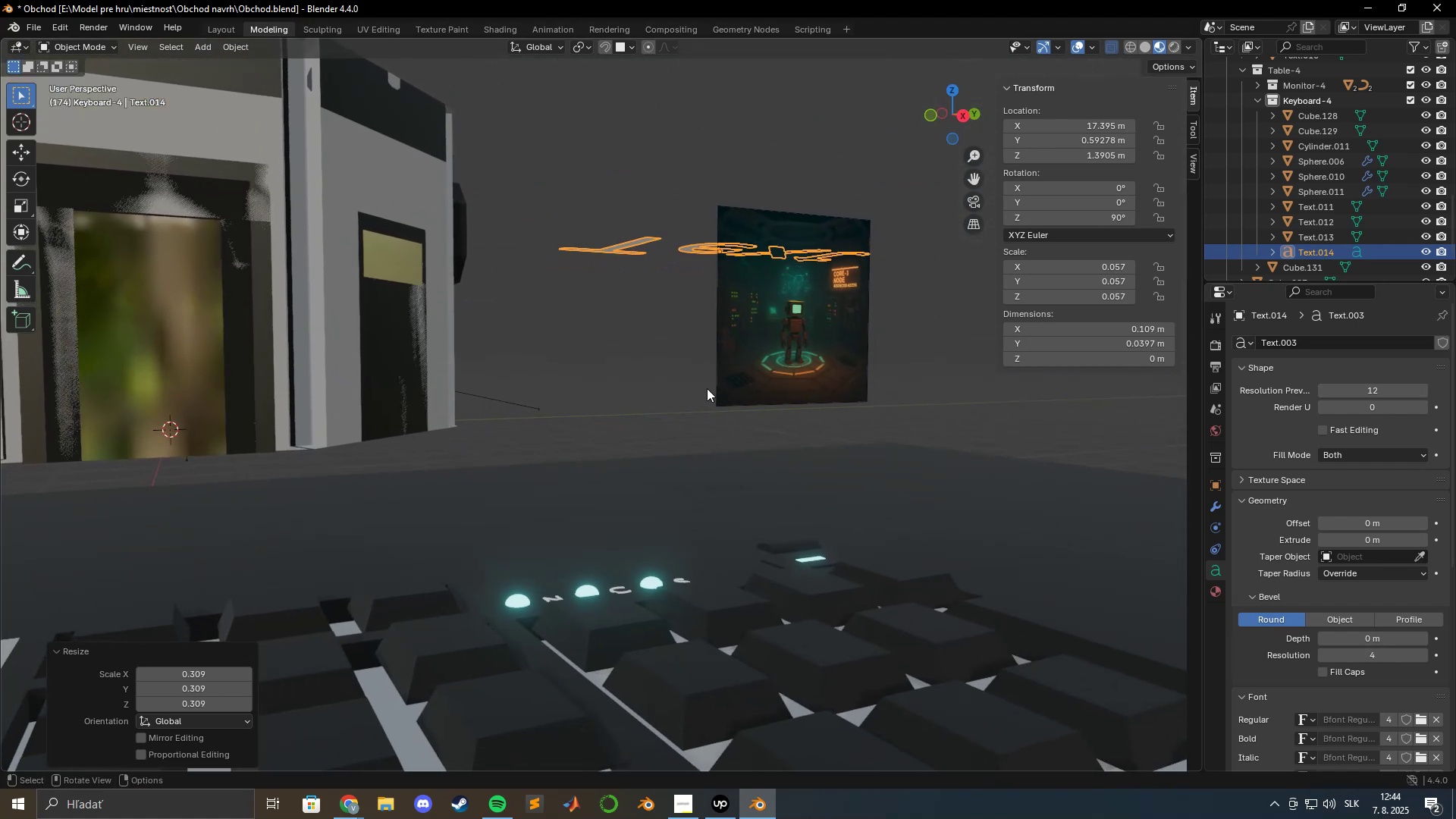 
type(gz)
 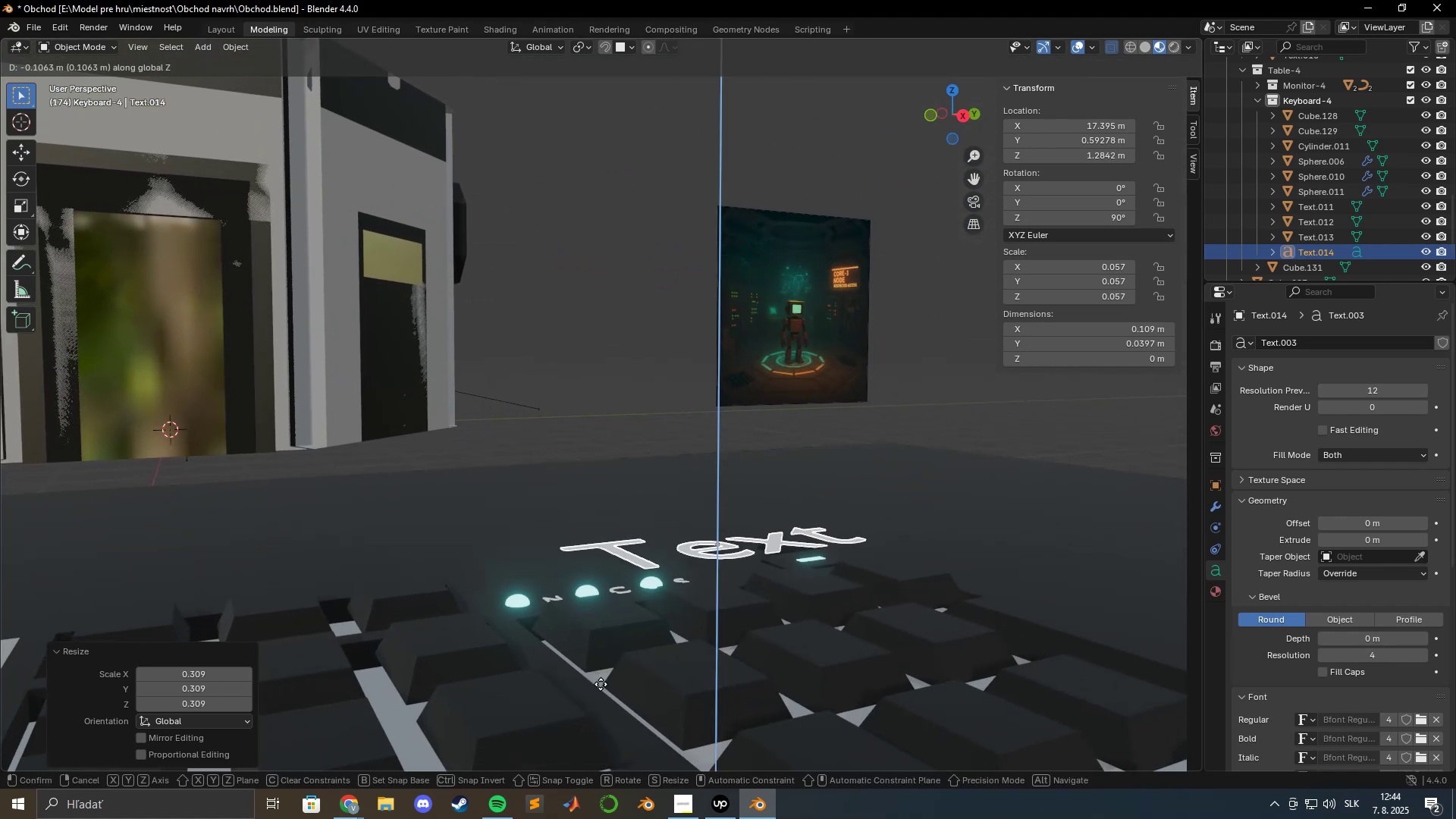 
left_click([592, 706])
 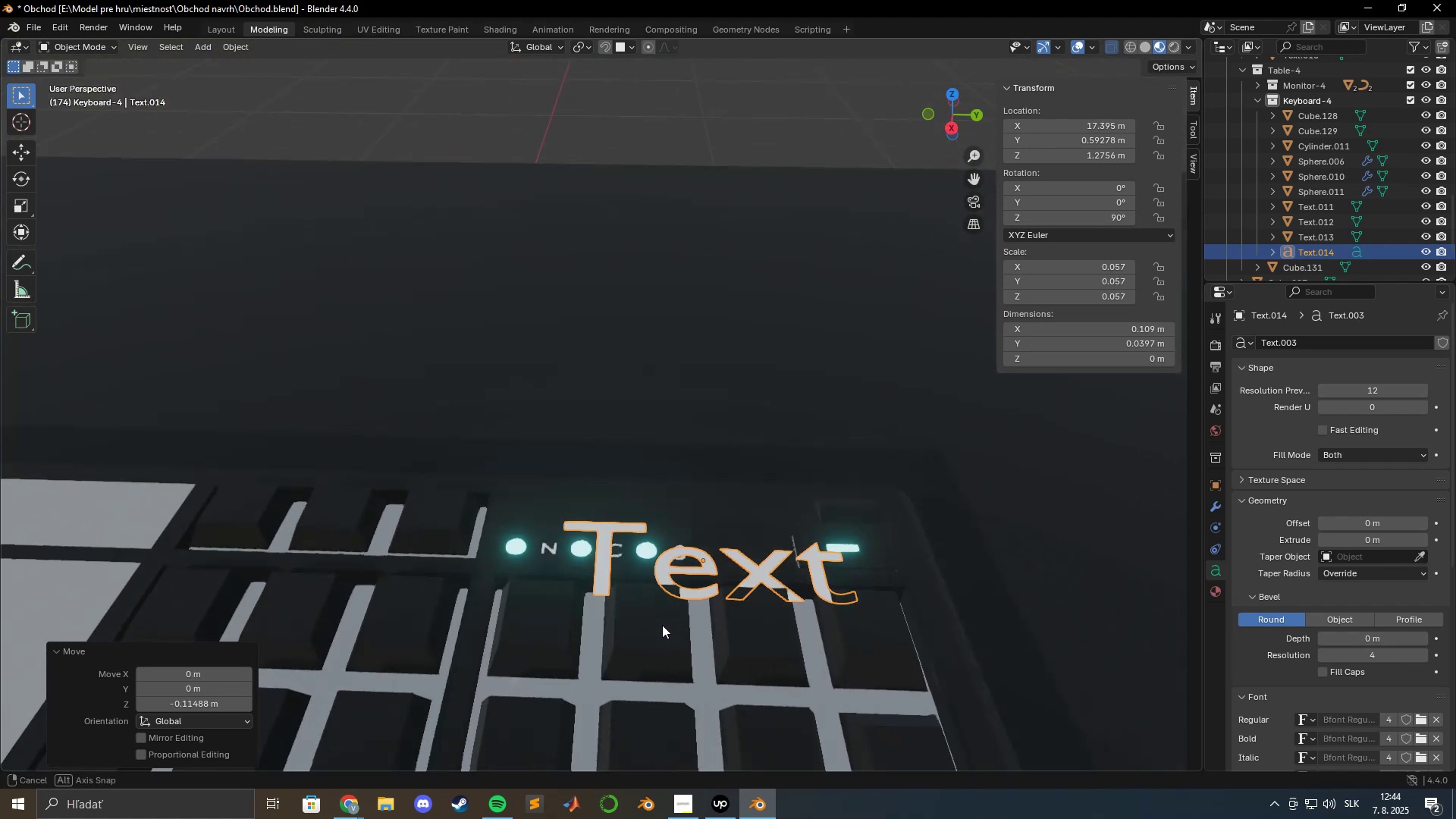 
type(sgy)
 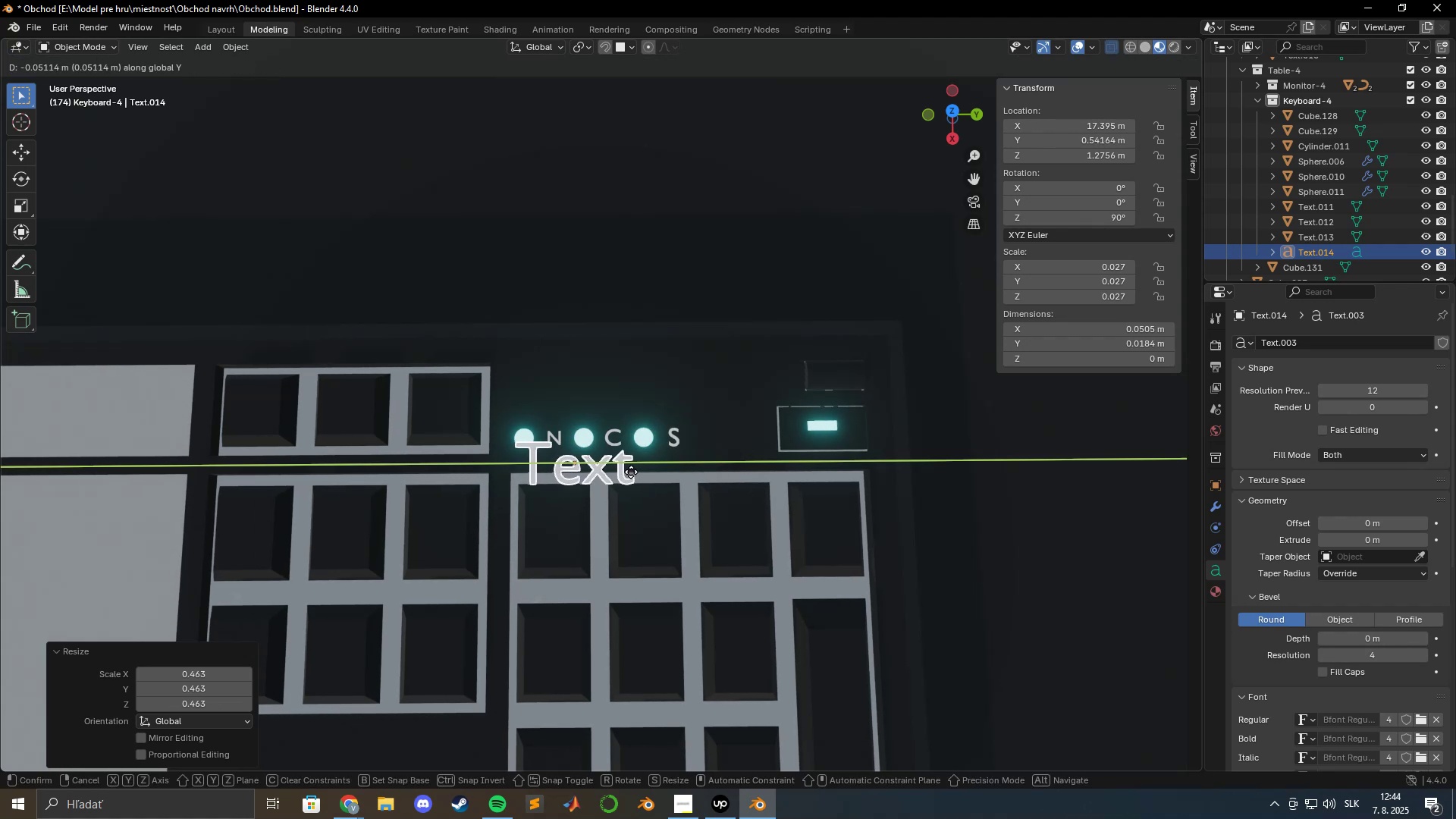 
left_click([632, 471])
 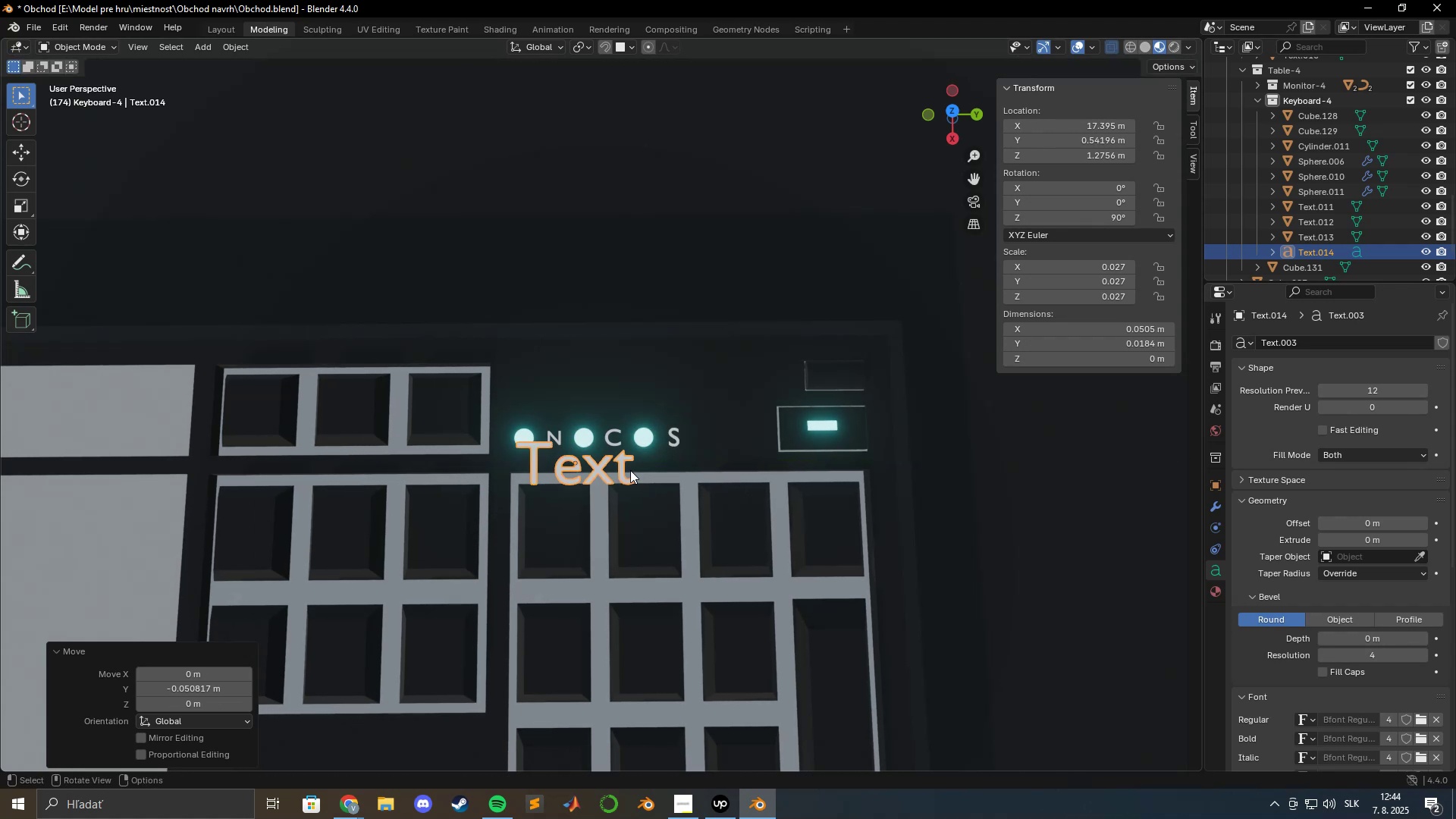 
type(7gyx)
 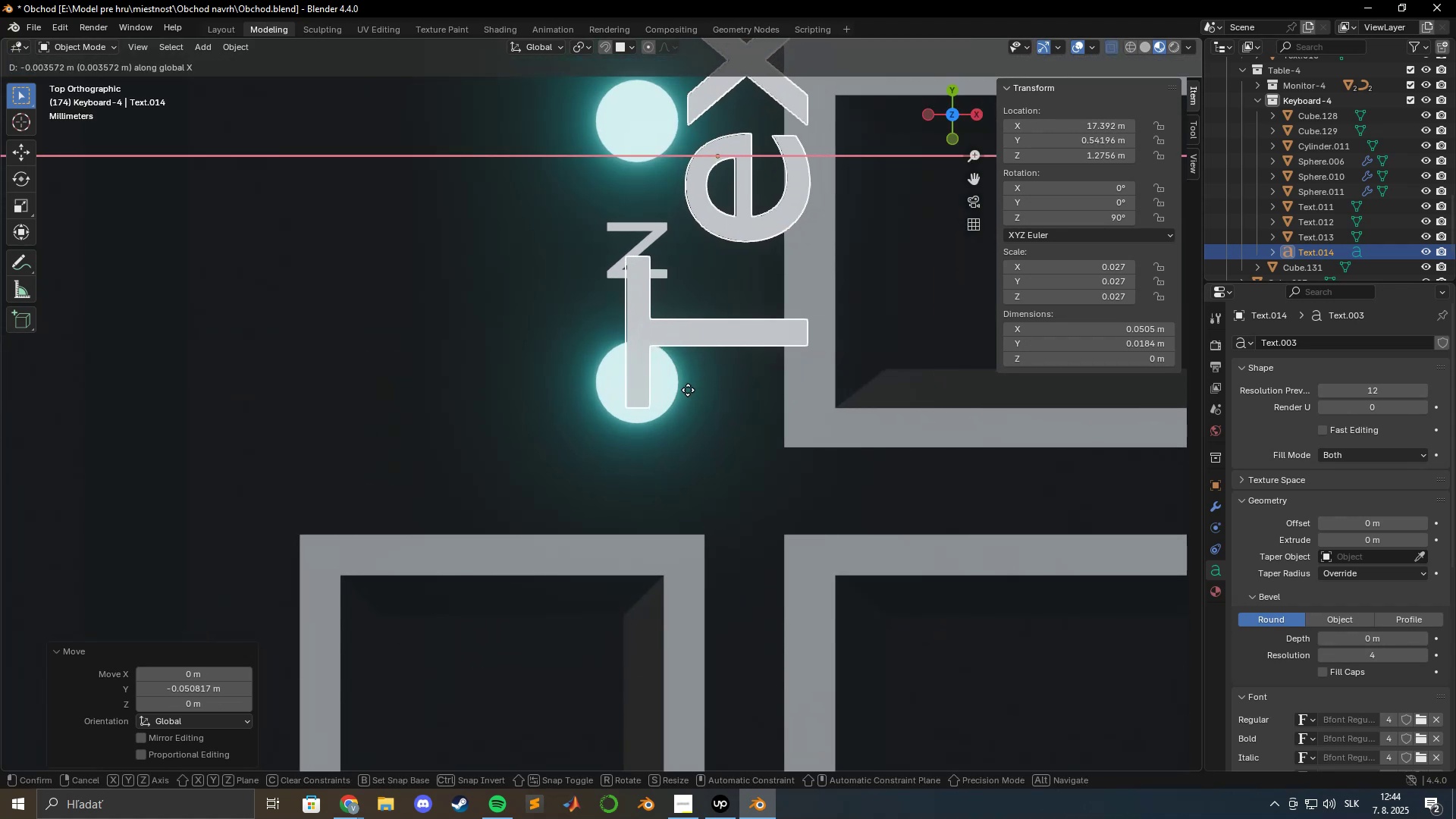 
scroll: coordinate [724, 388], scroll_direction: up, amount: 7.0
 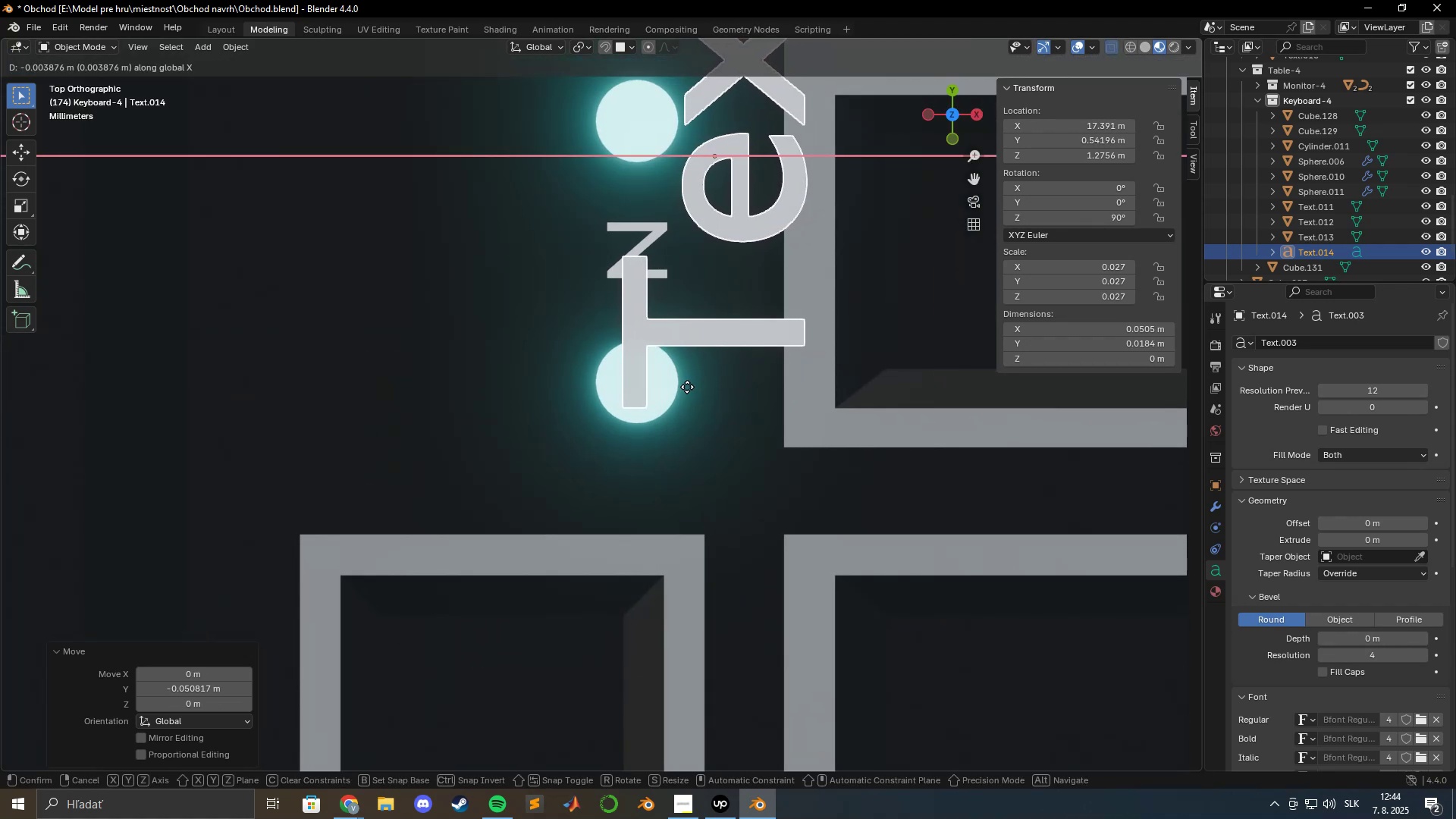 
left_click([692, 384])
 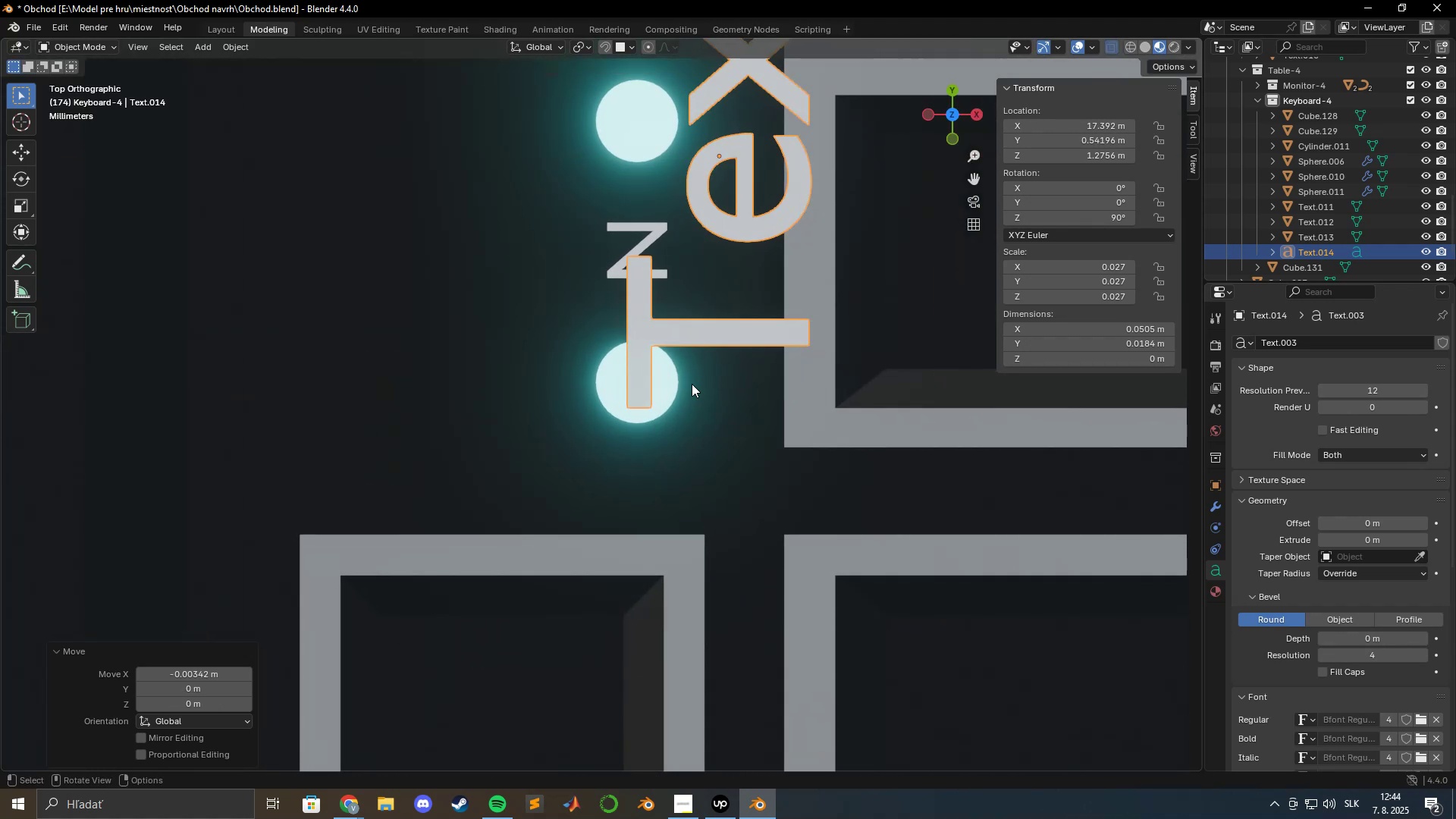 
type(gxy)
 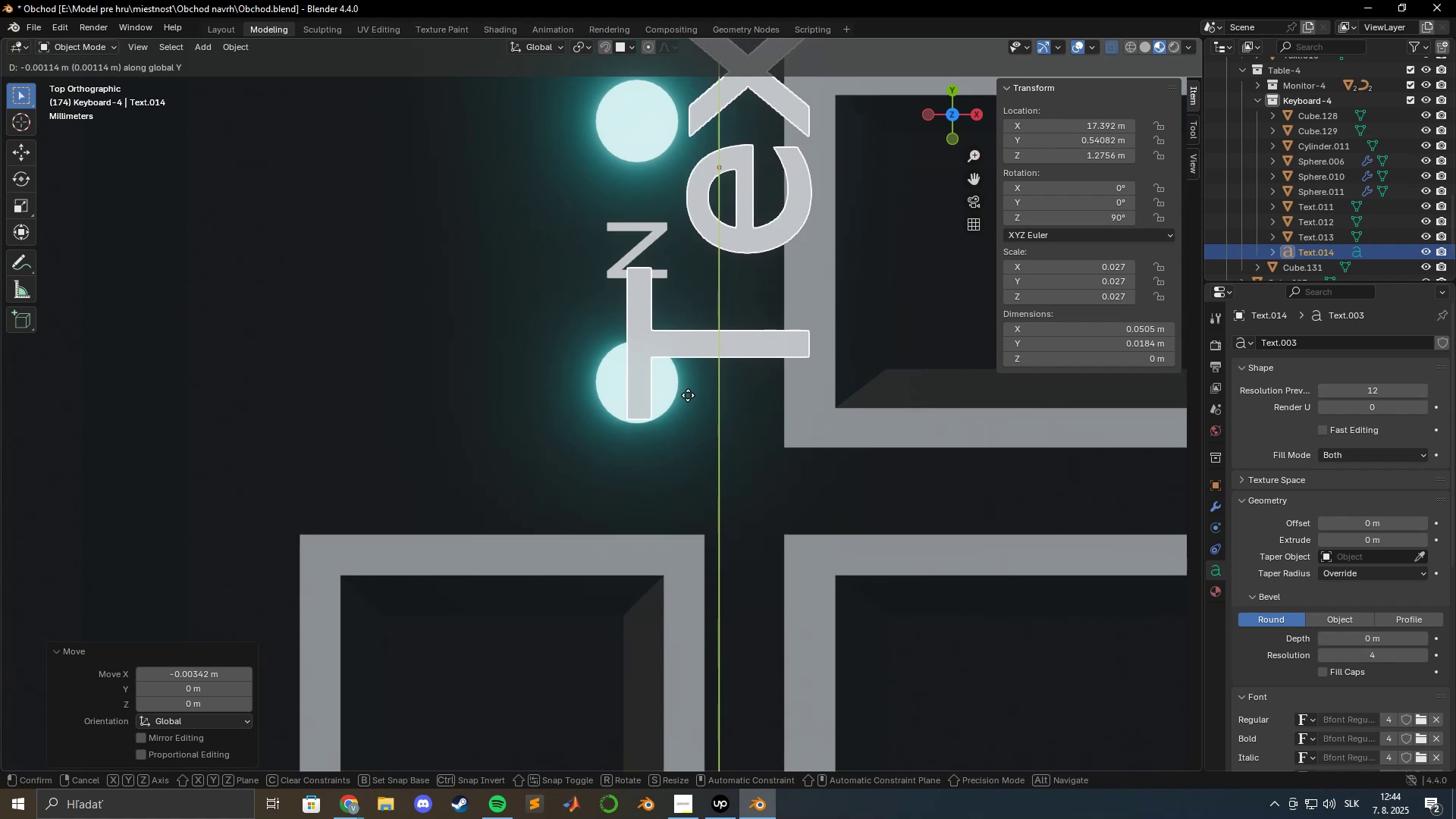 
hold_key(key=ShiftLeft, duration=1.26)
 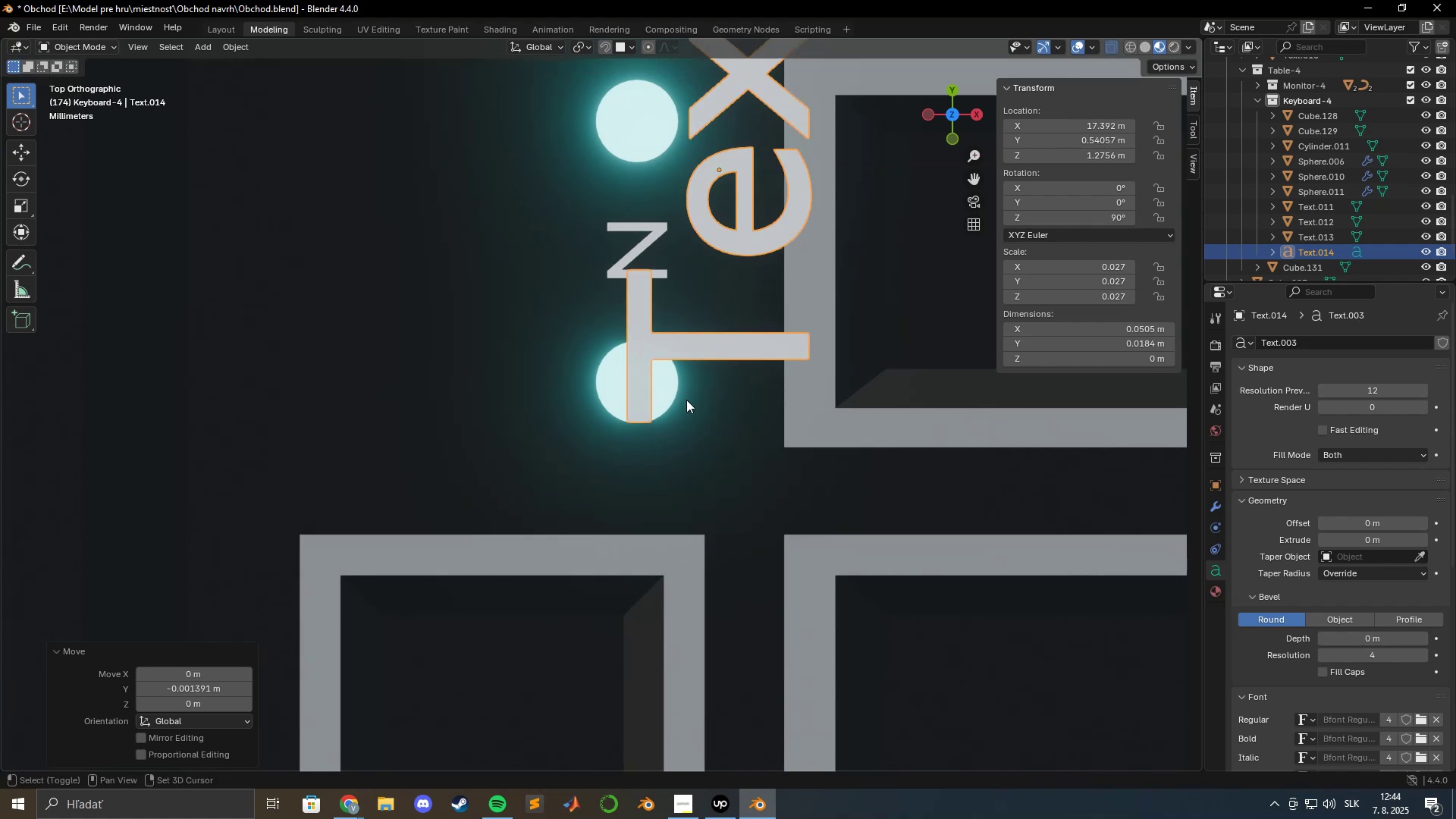 
left_click([686, 400])
 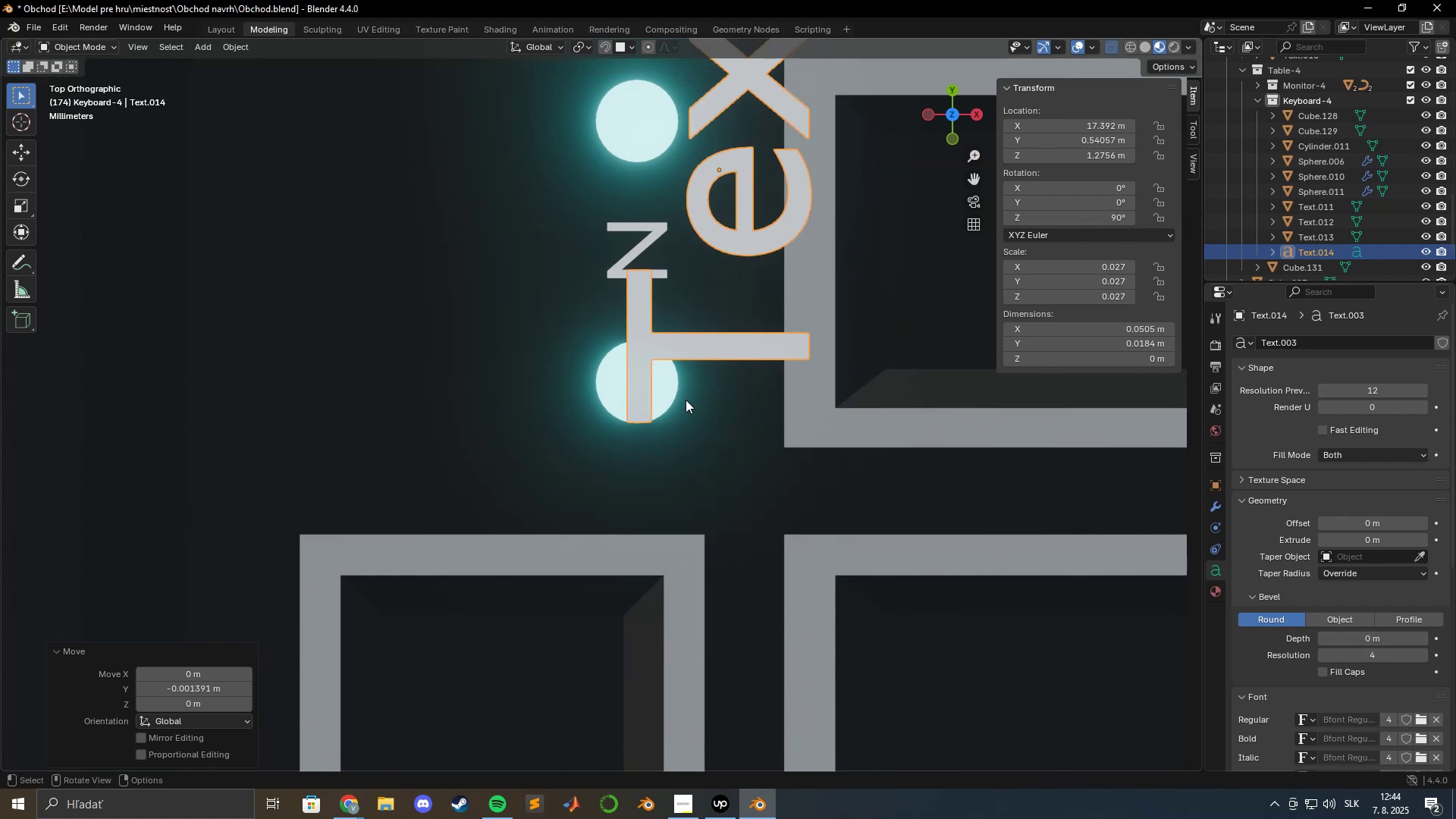 
scroll: coordinate [685, 400], scroll_direction: up, amount: 5.0
 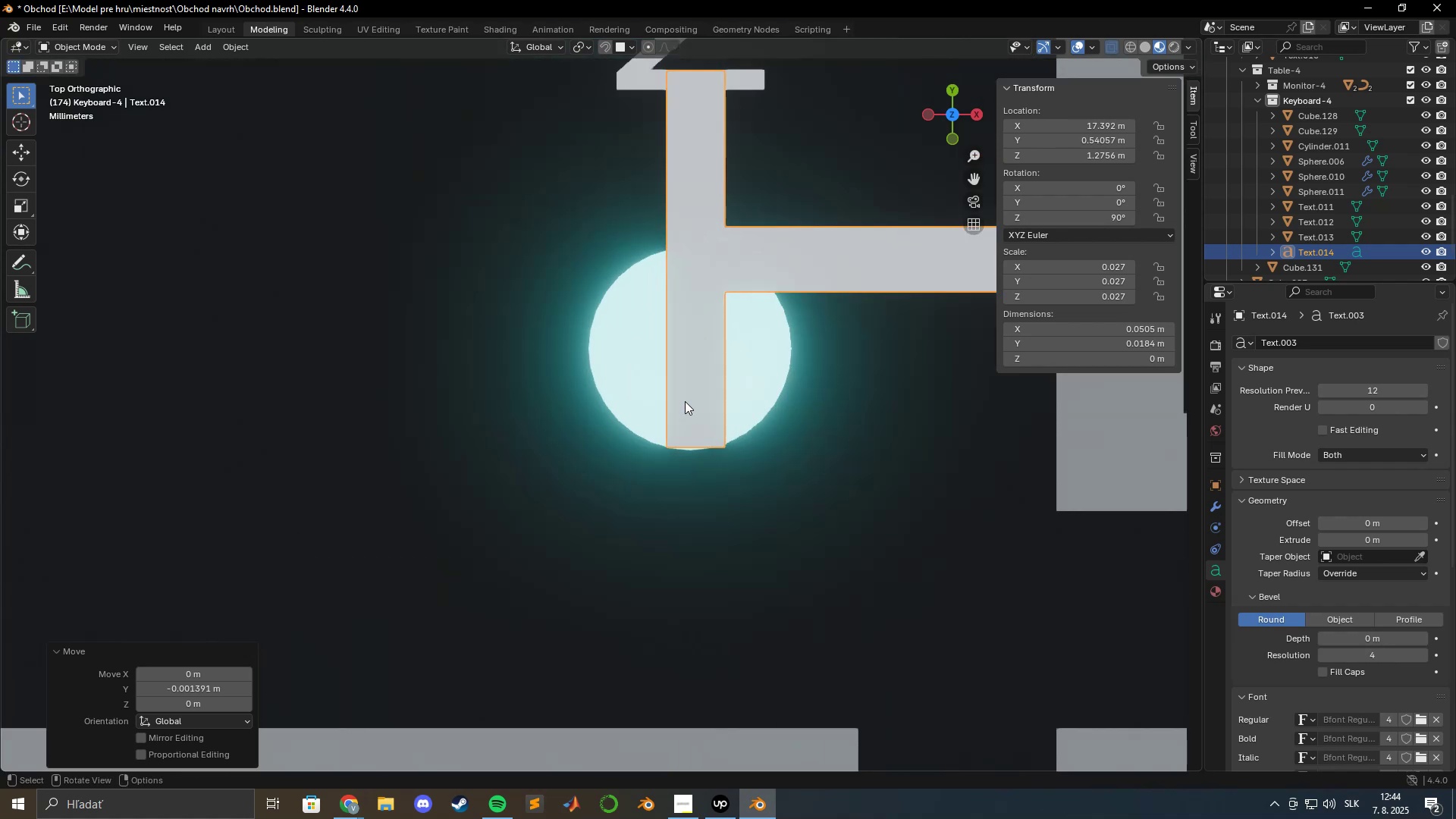 
hold_key(key=ShiftLeft, duration=0.43)
 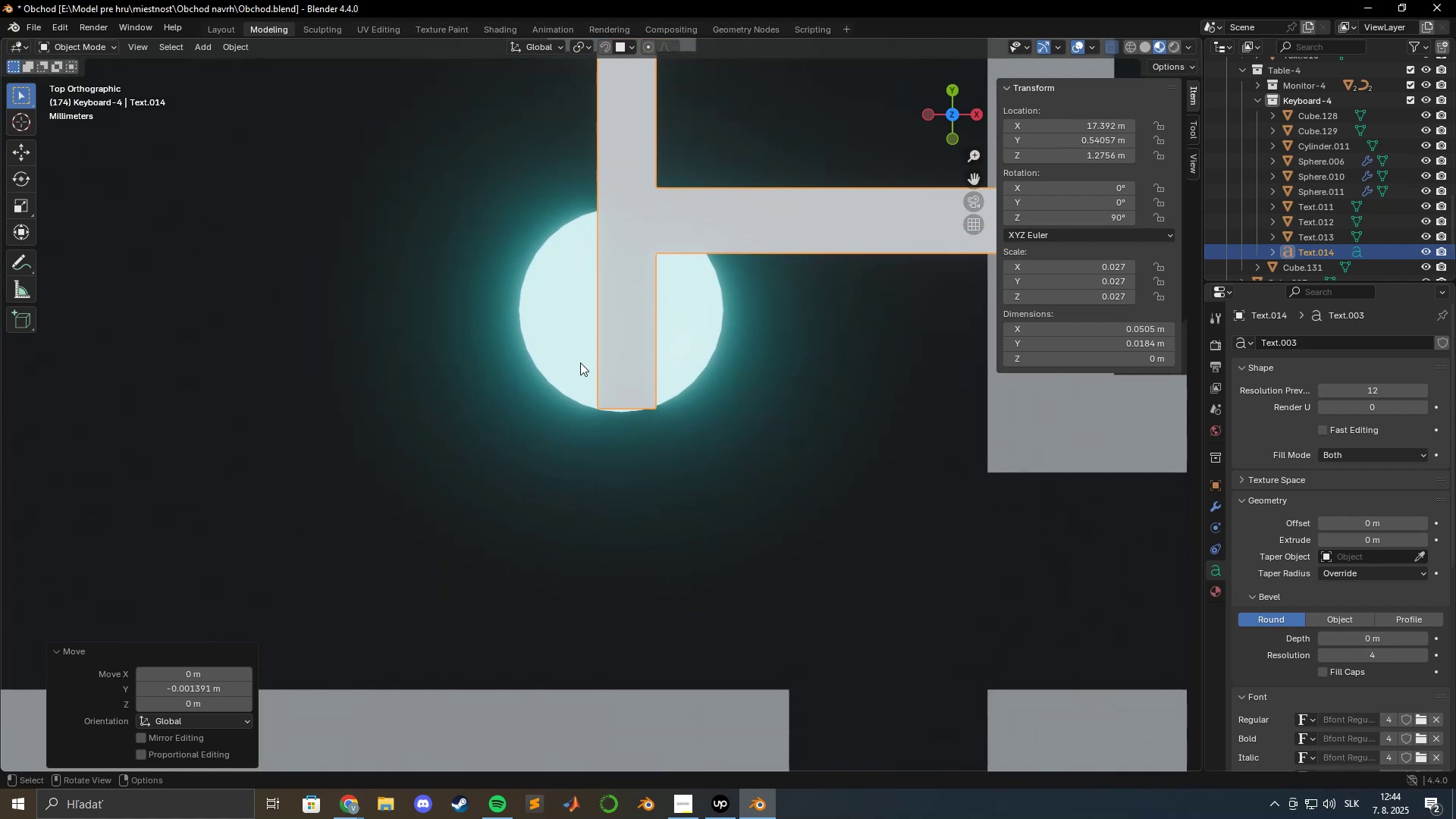 
scroll: coordinate [629, 383], scroll_direction: up, amount: 5.0
 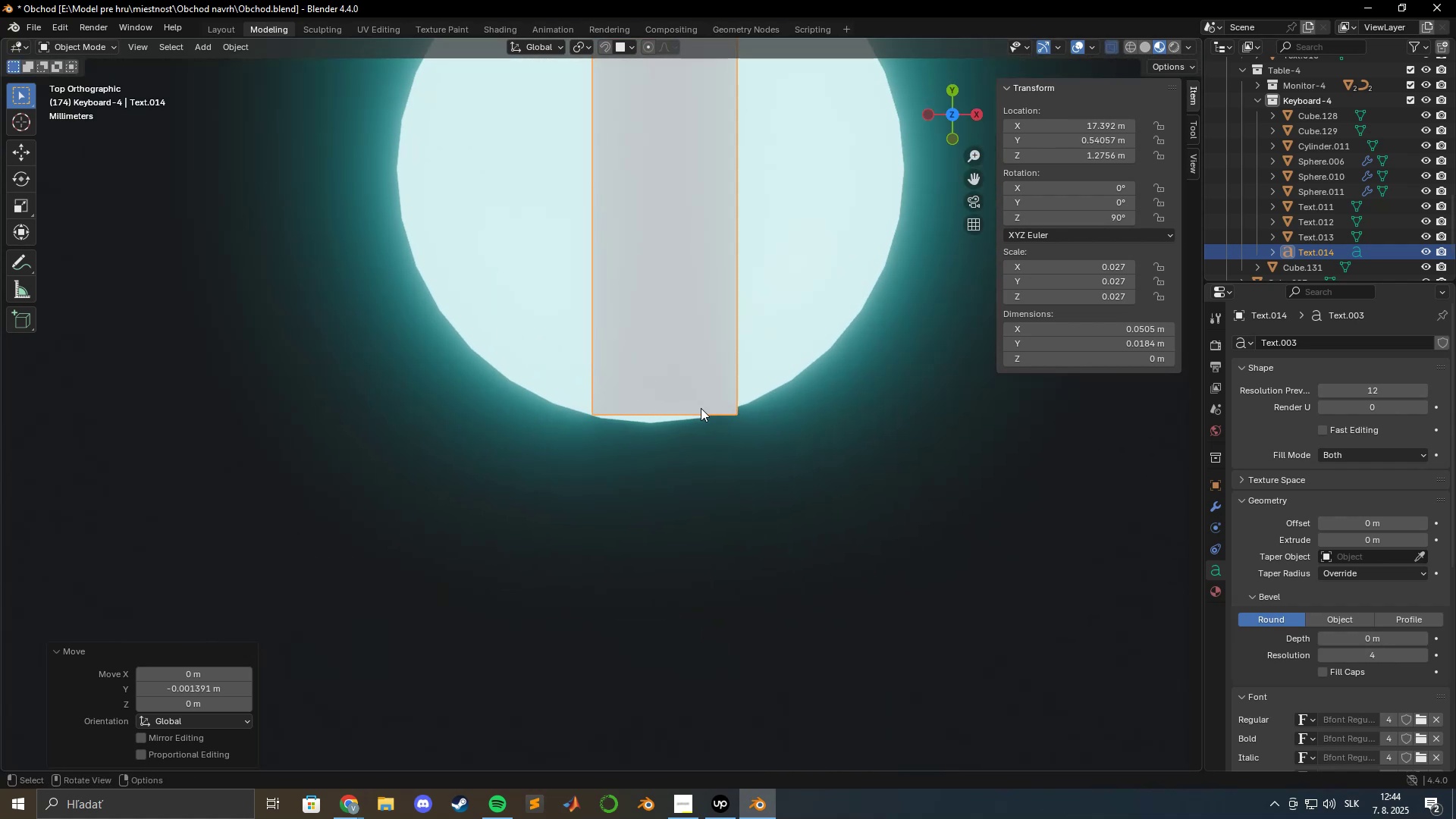 
type(gxy)
 